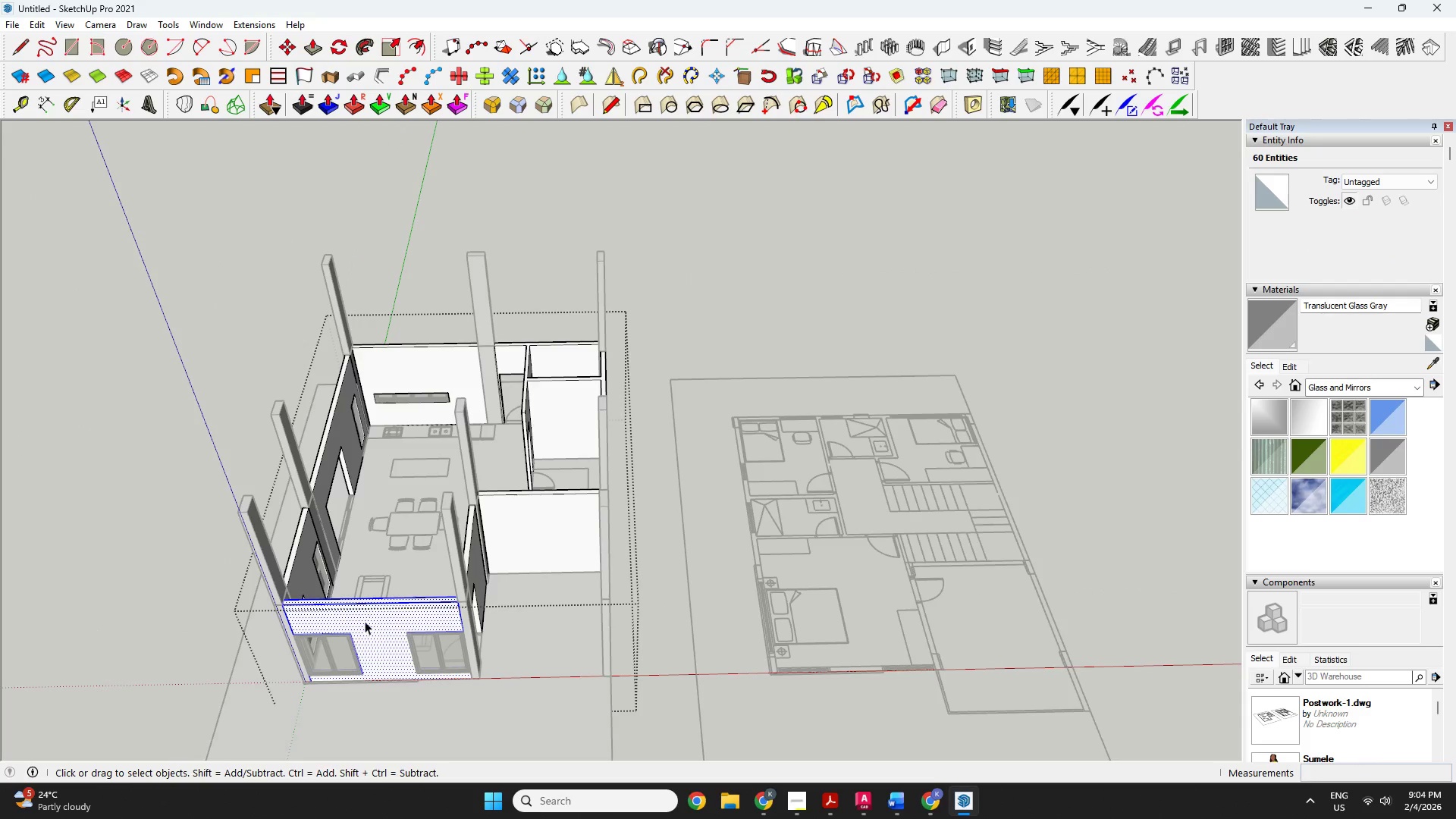 
key(Escape)
 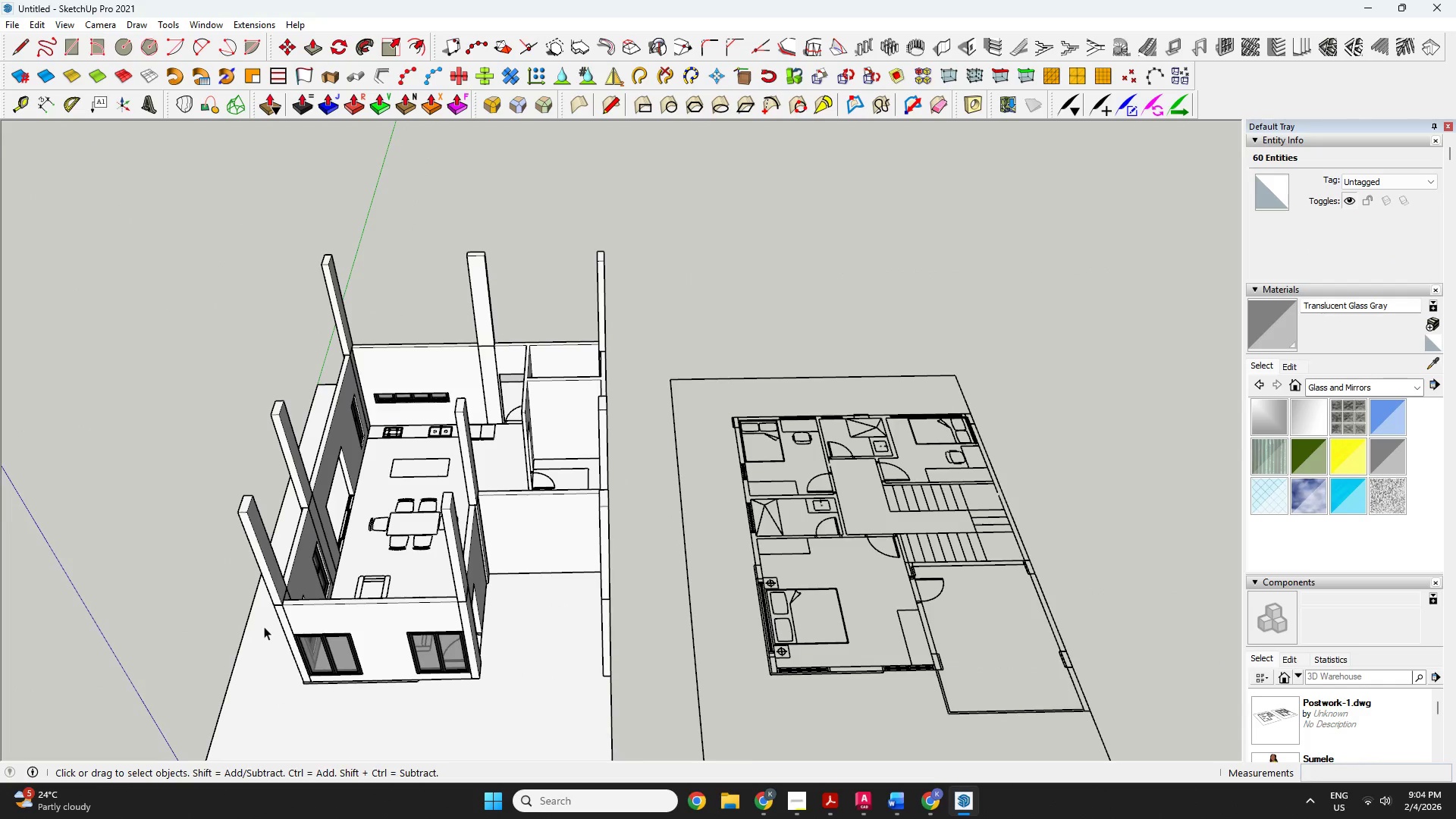 
scroll: coordinate [278, 613], scroll_direction: up, amount: 5.0
 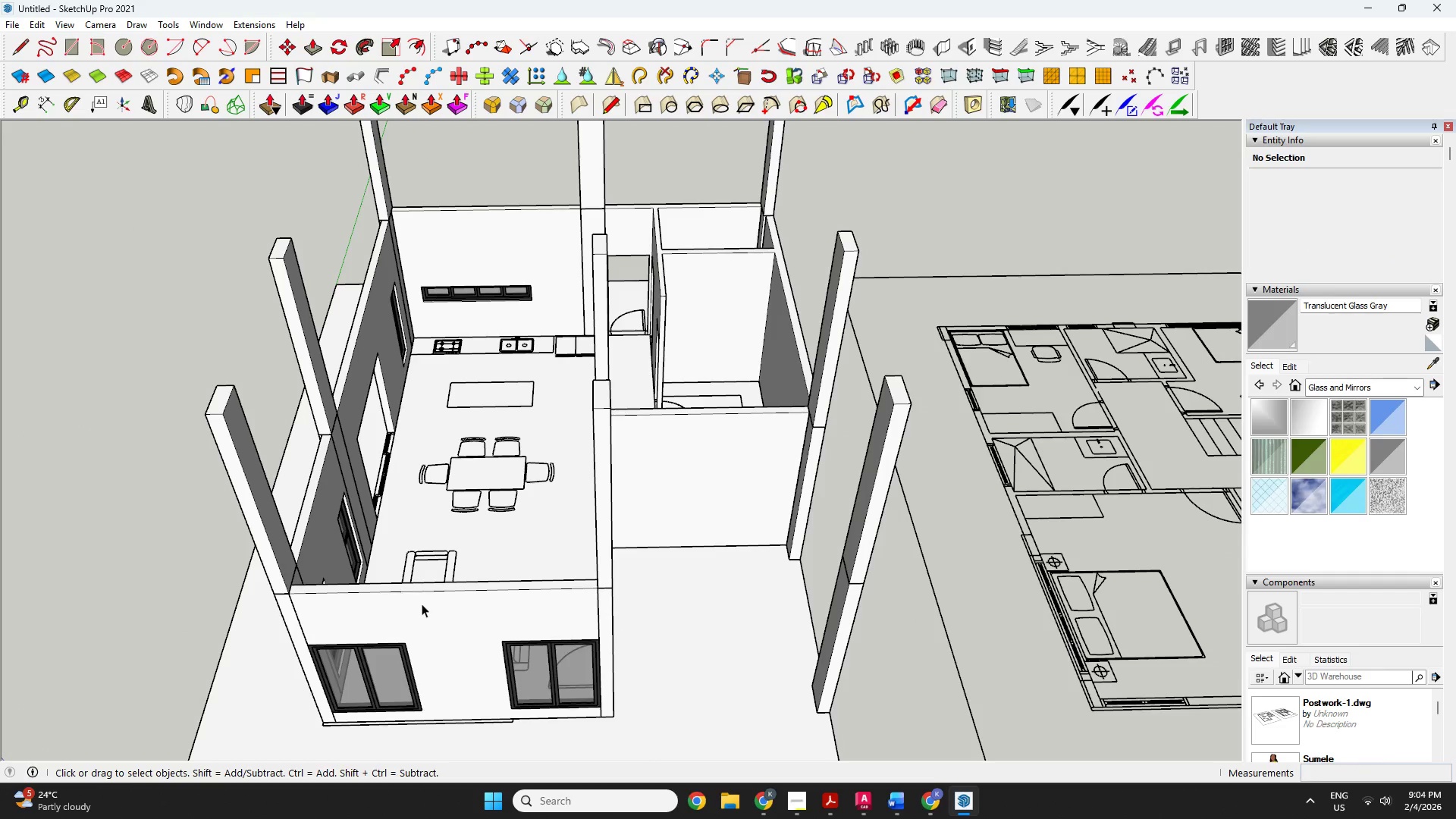 
key(Control+ControlLeft)
 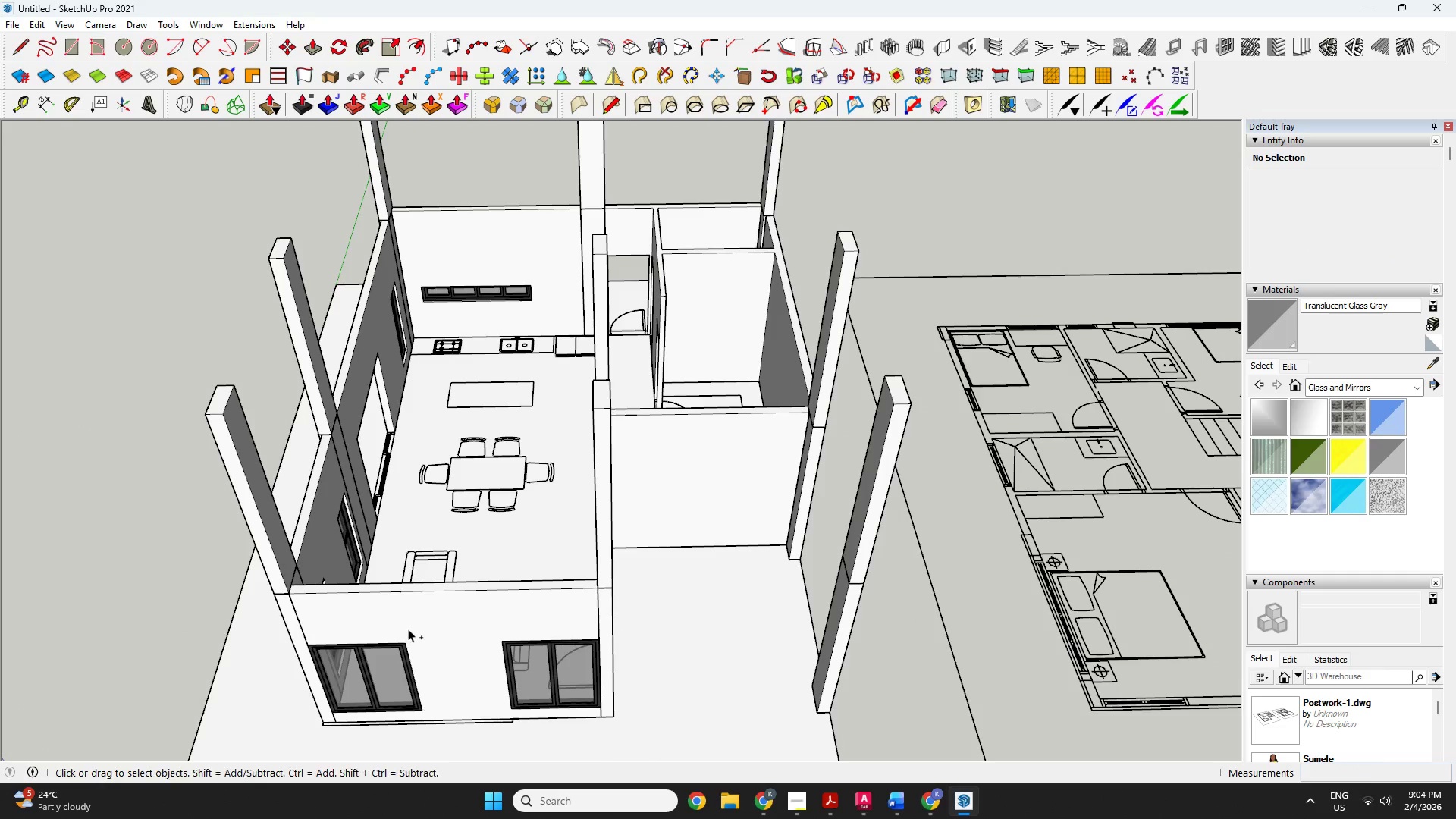 
key(Control+V)
 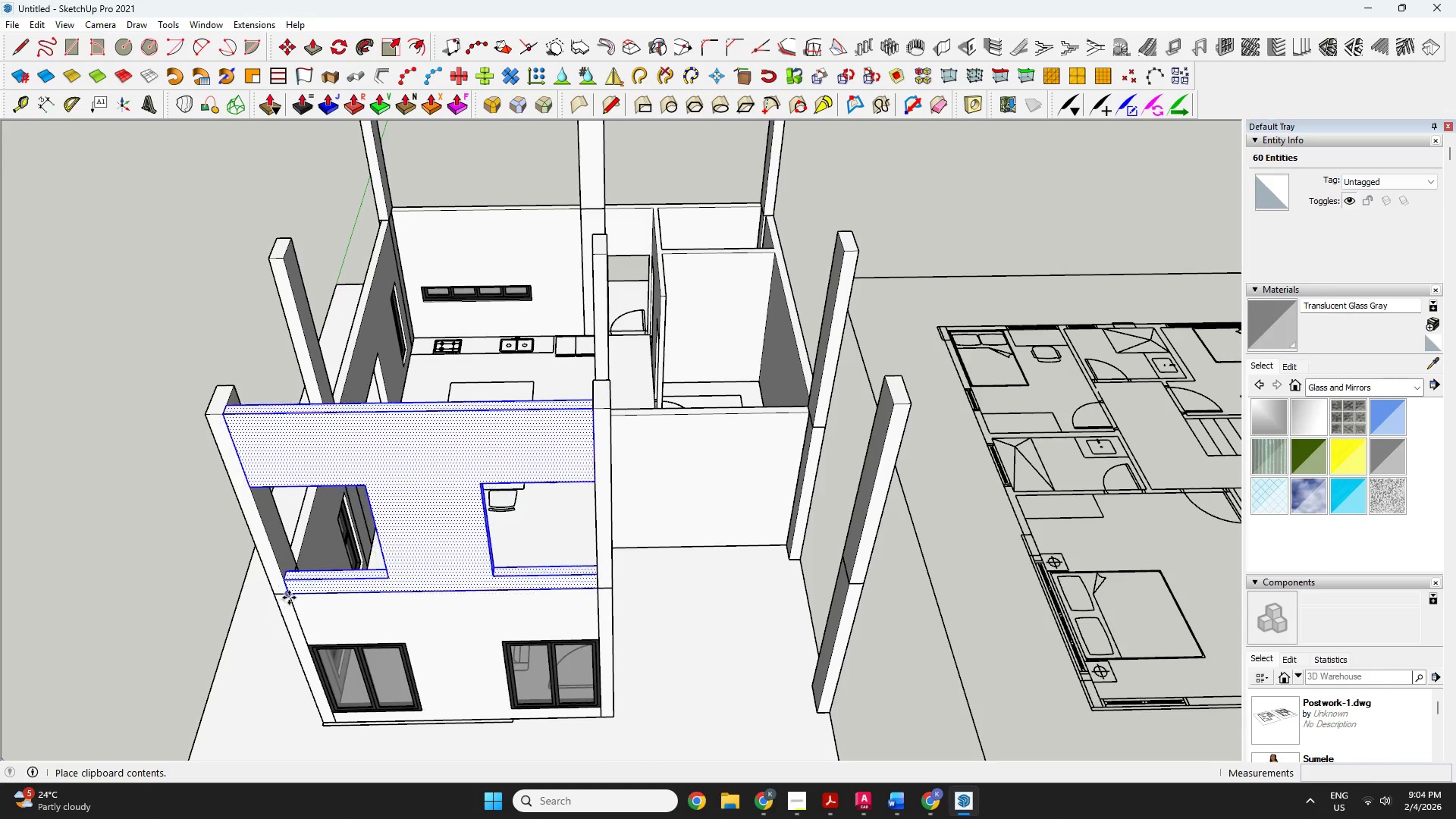 
left_click([290, 598])
 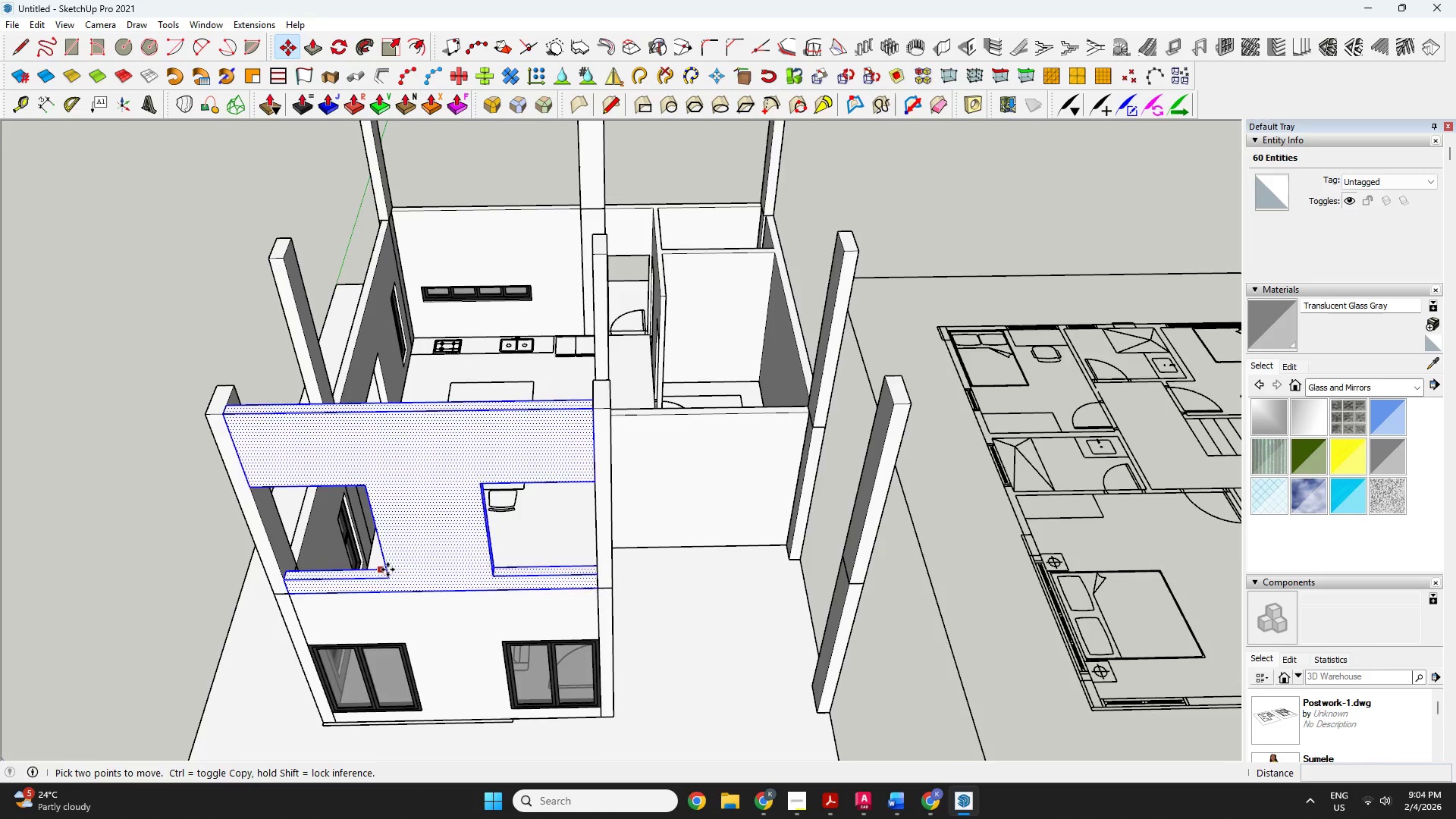 
scroll: coordinate [416, 580], scroll_direction: down, amount: 4.0
 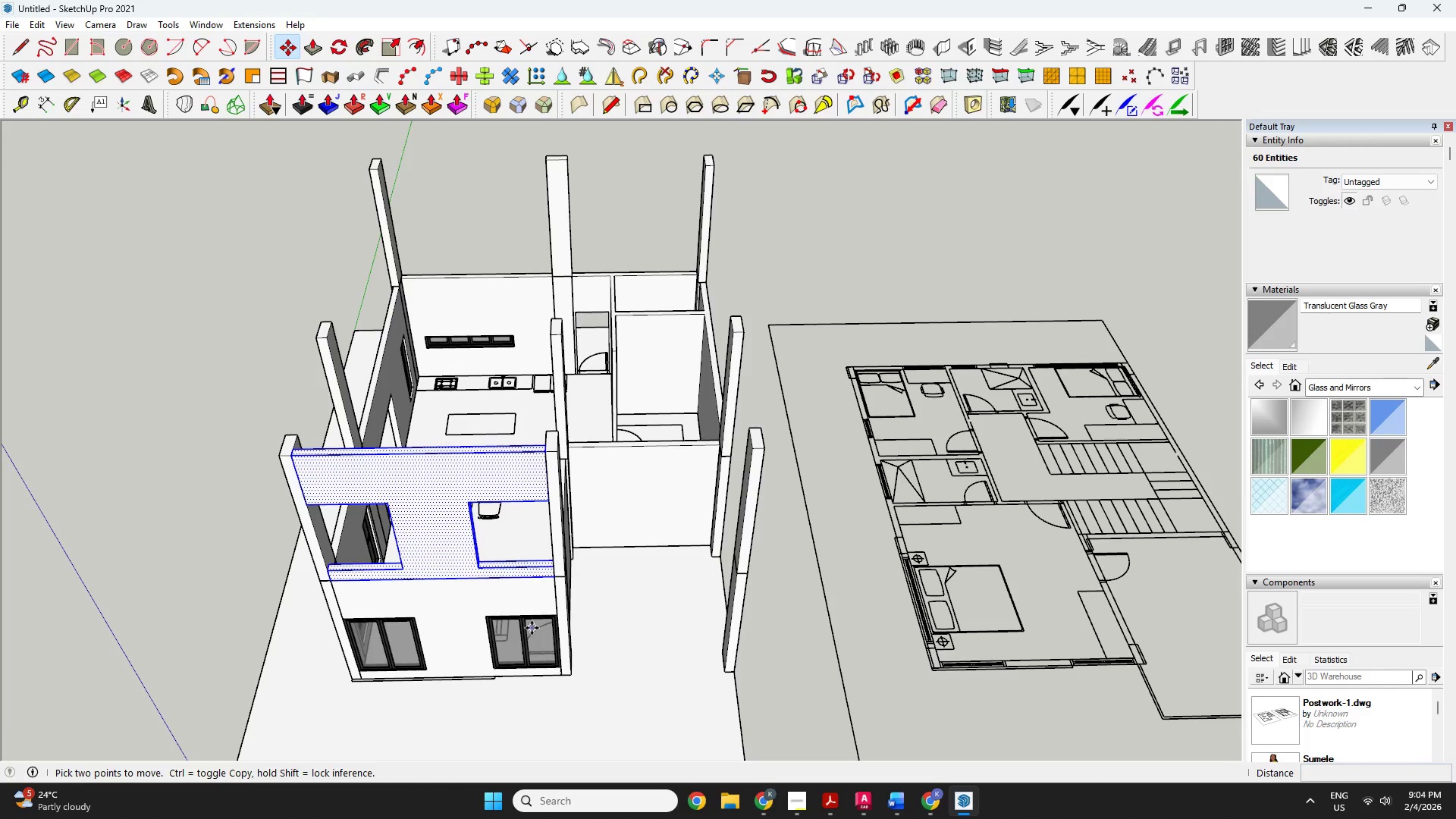 
key(Space)
 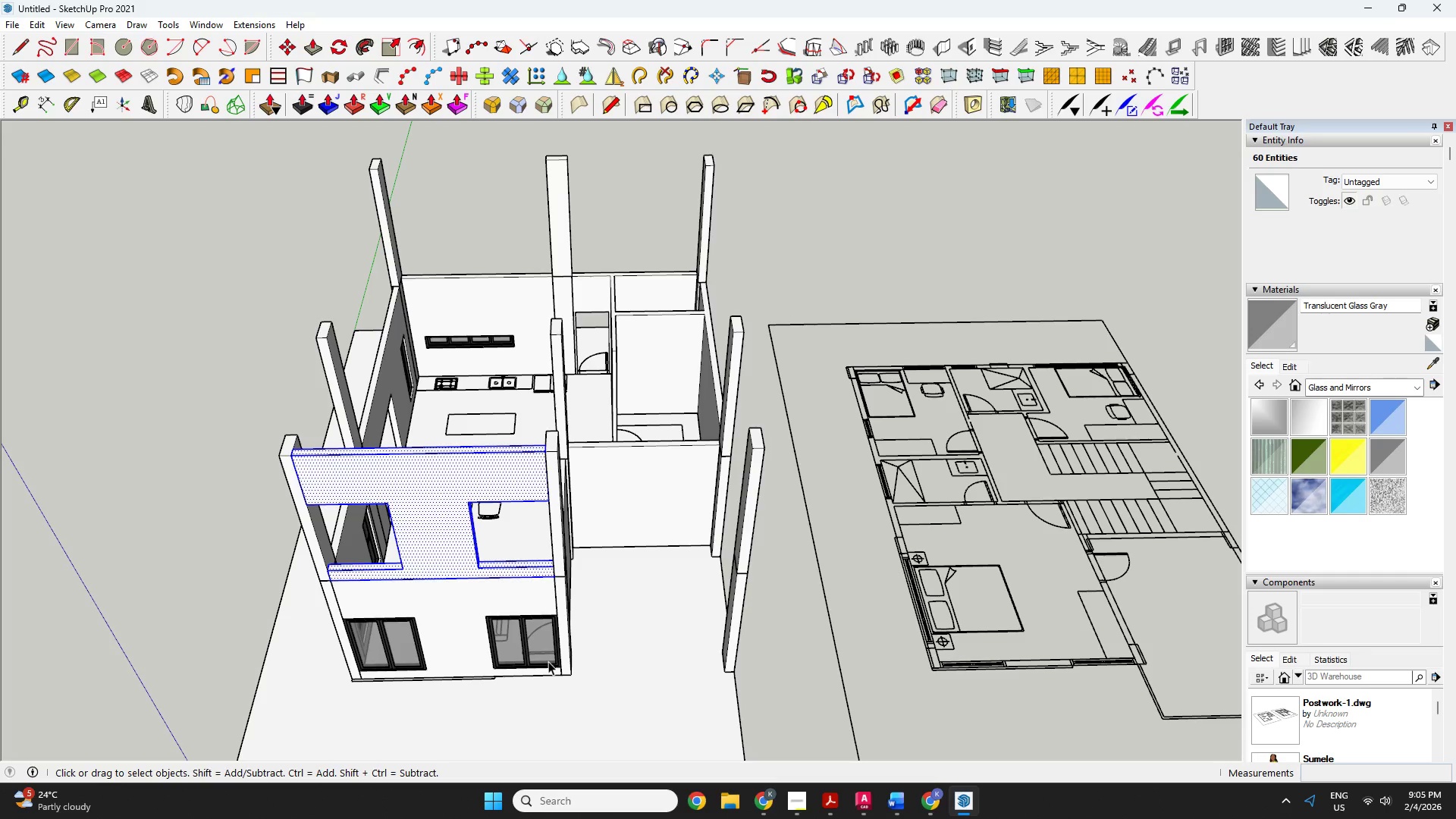 
wait(8.69)
 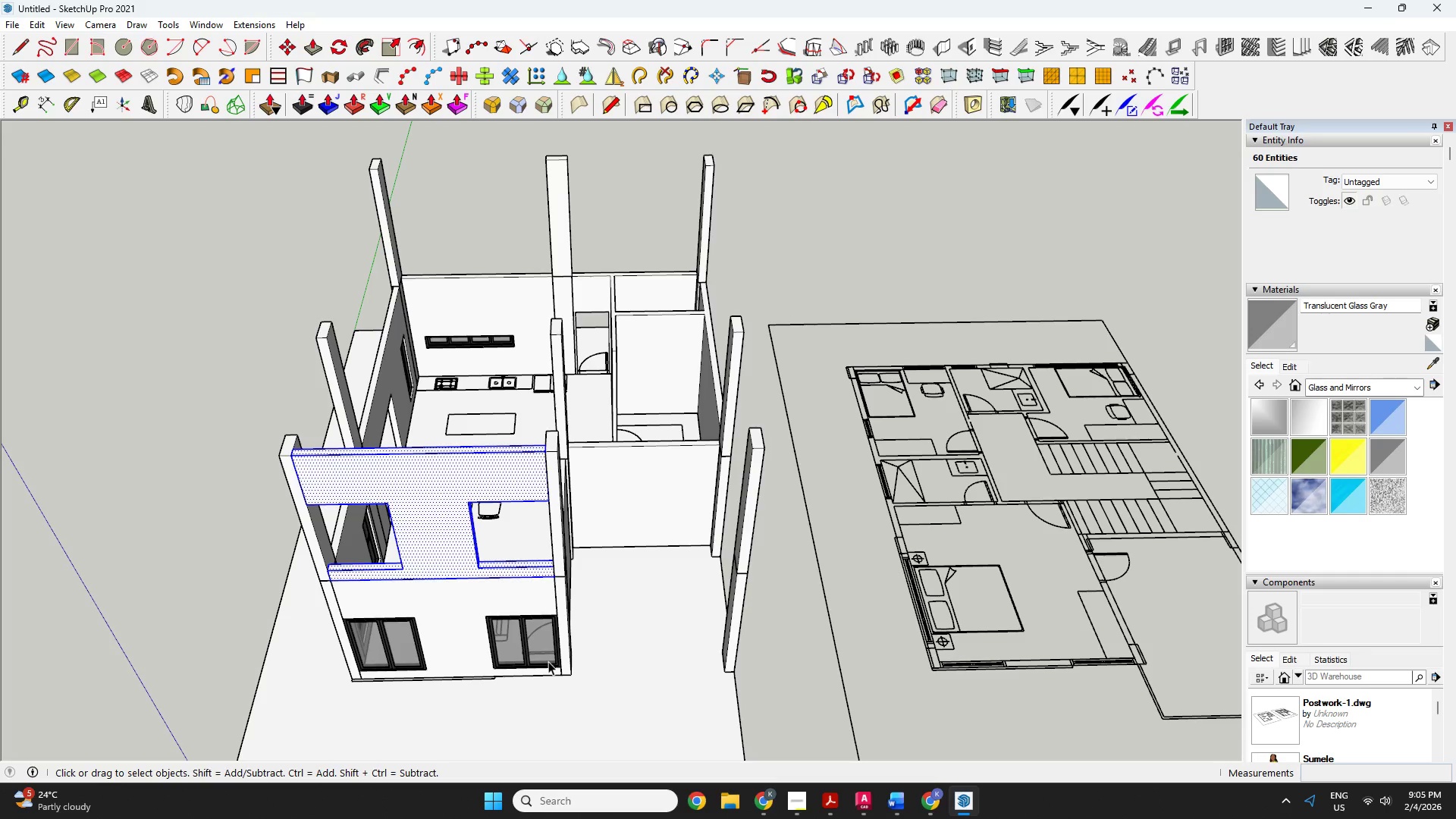 
key(O)
 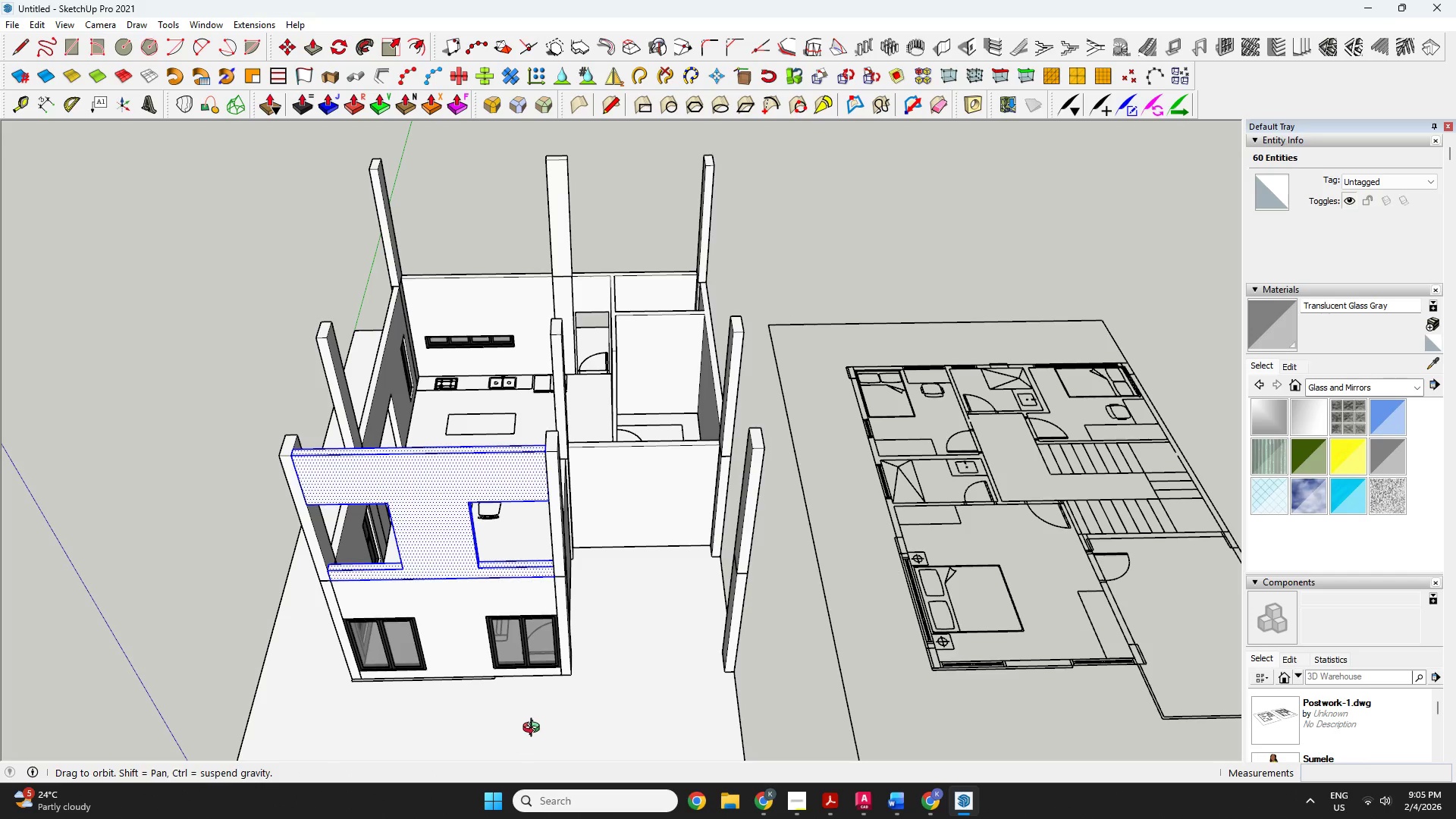 
left_click_drag(start_coordinate=[536, 726], to_coordinate=[389, 736])
 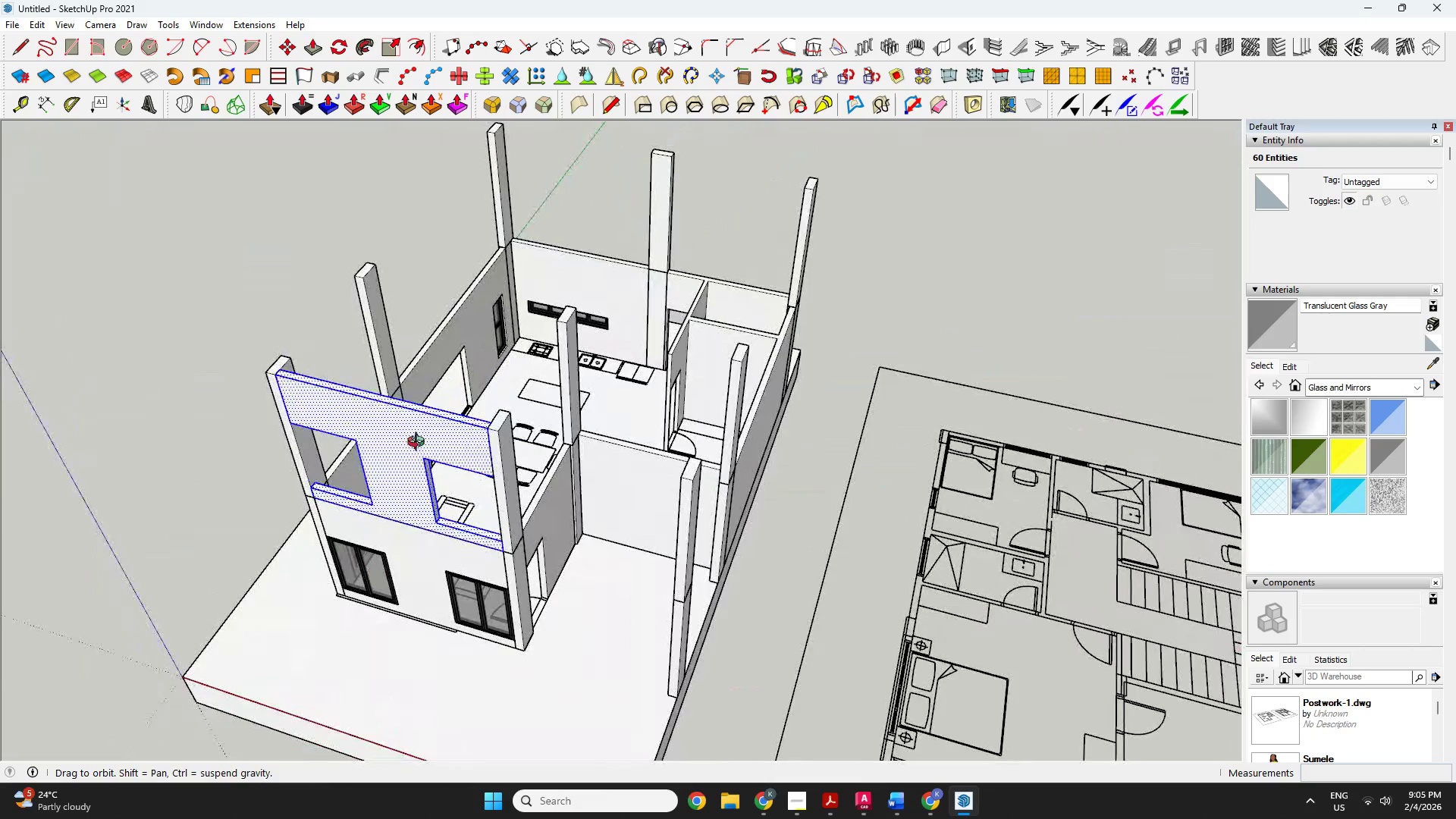 
key(Space)
 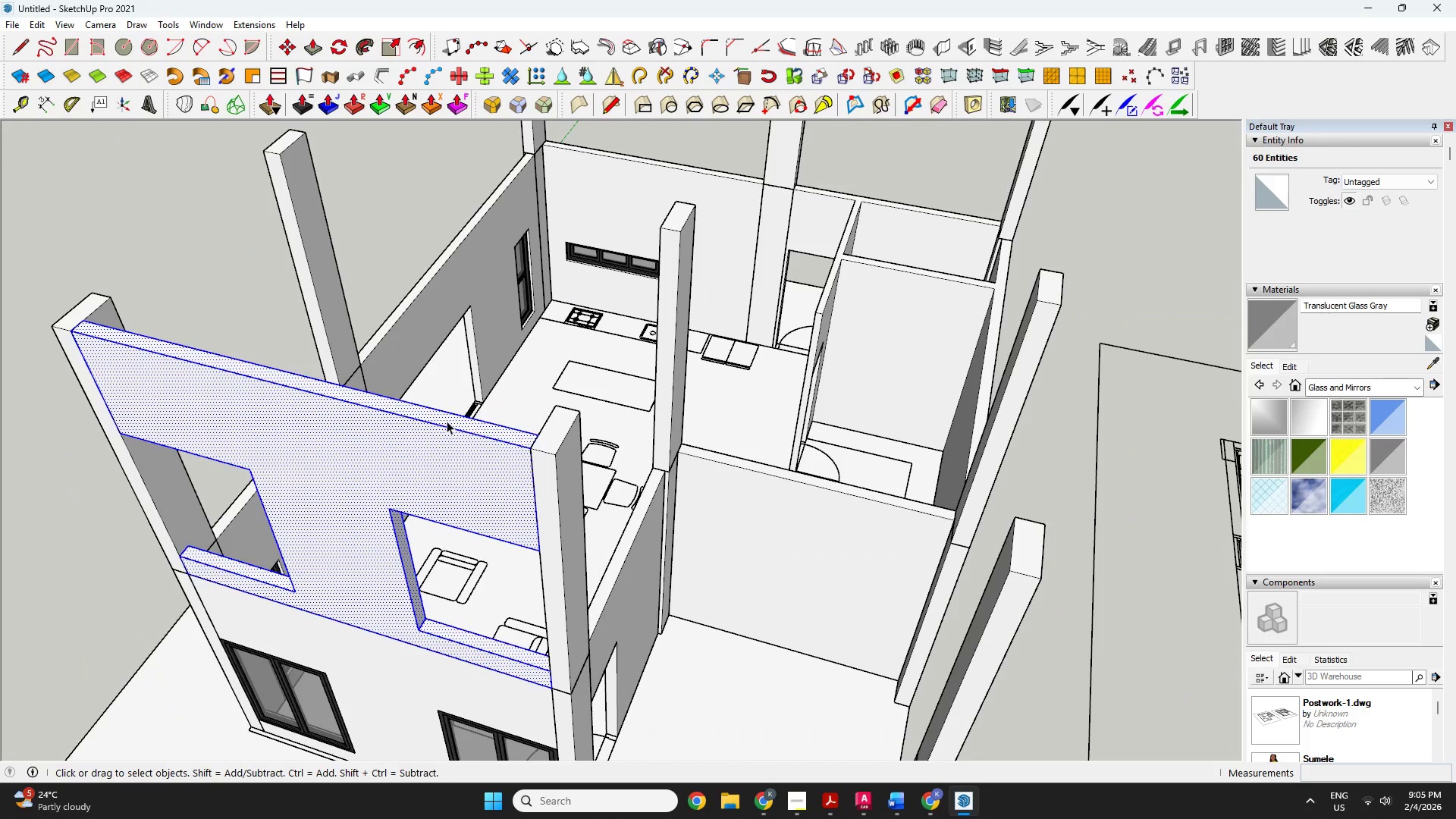 
scroll: coordinate [467, 406], scroll_direction: up, amount: 5.0
 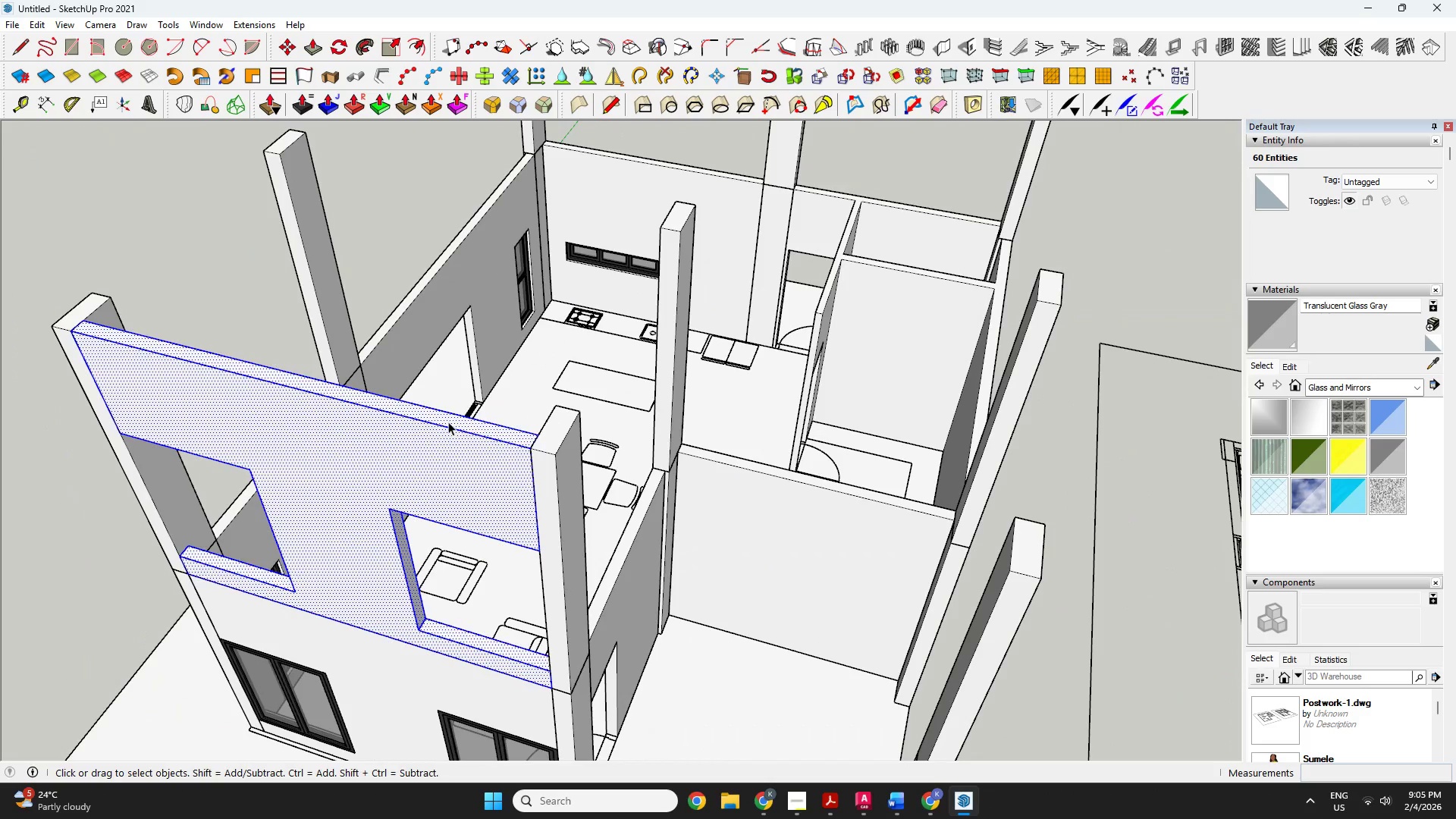 
left_click([450, 419])
 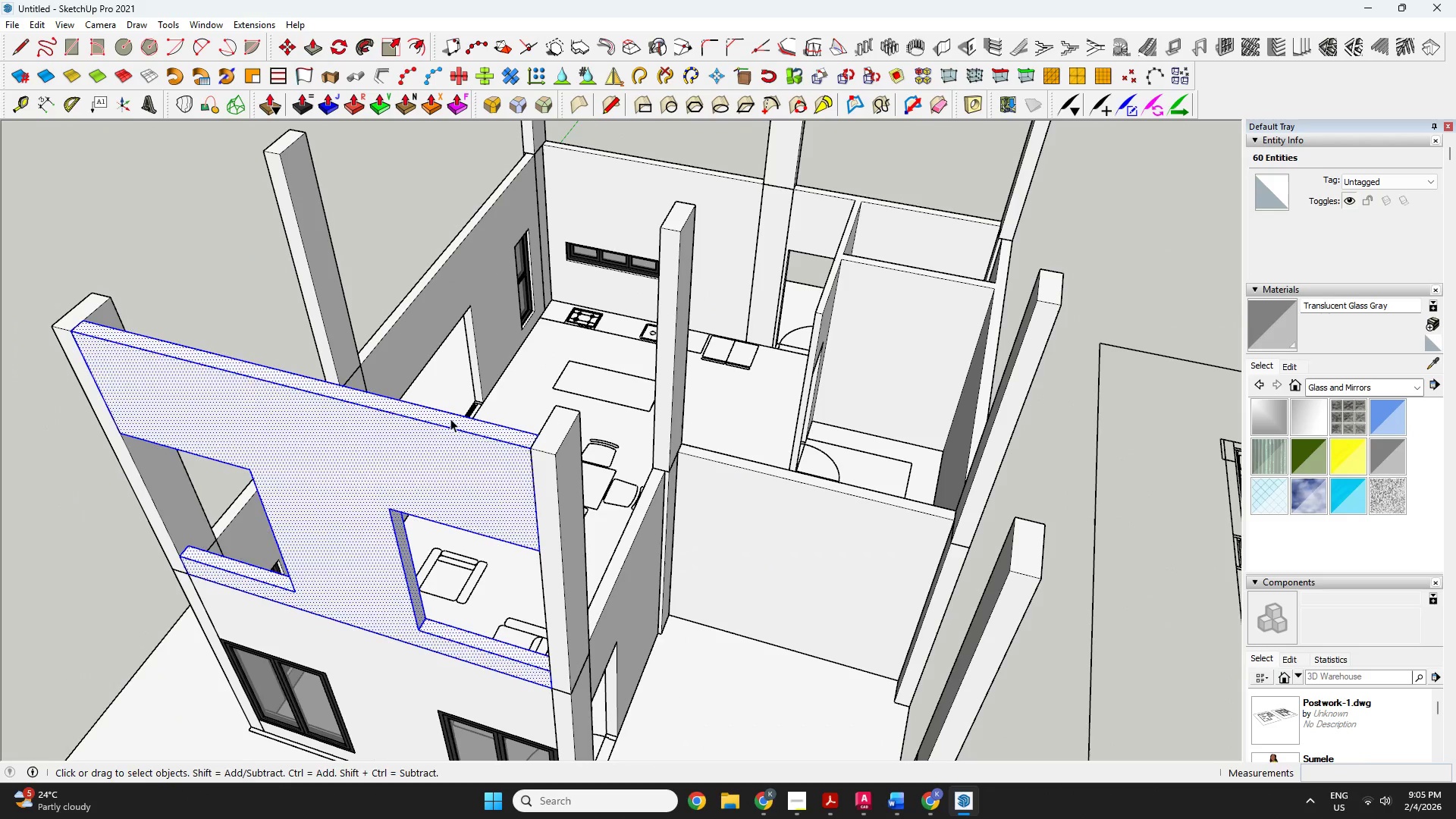 
key(P)
 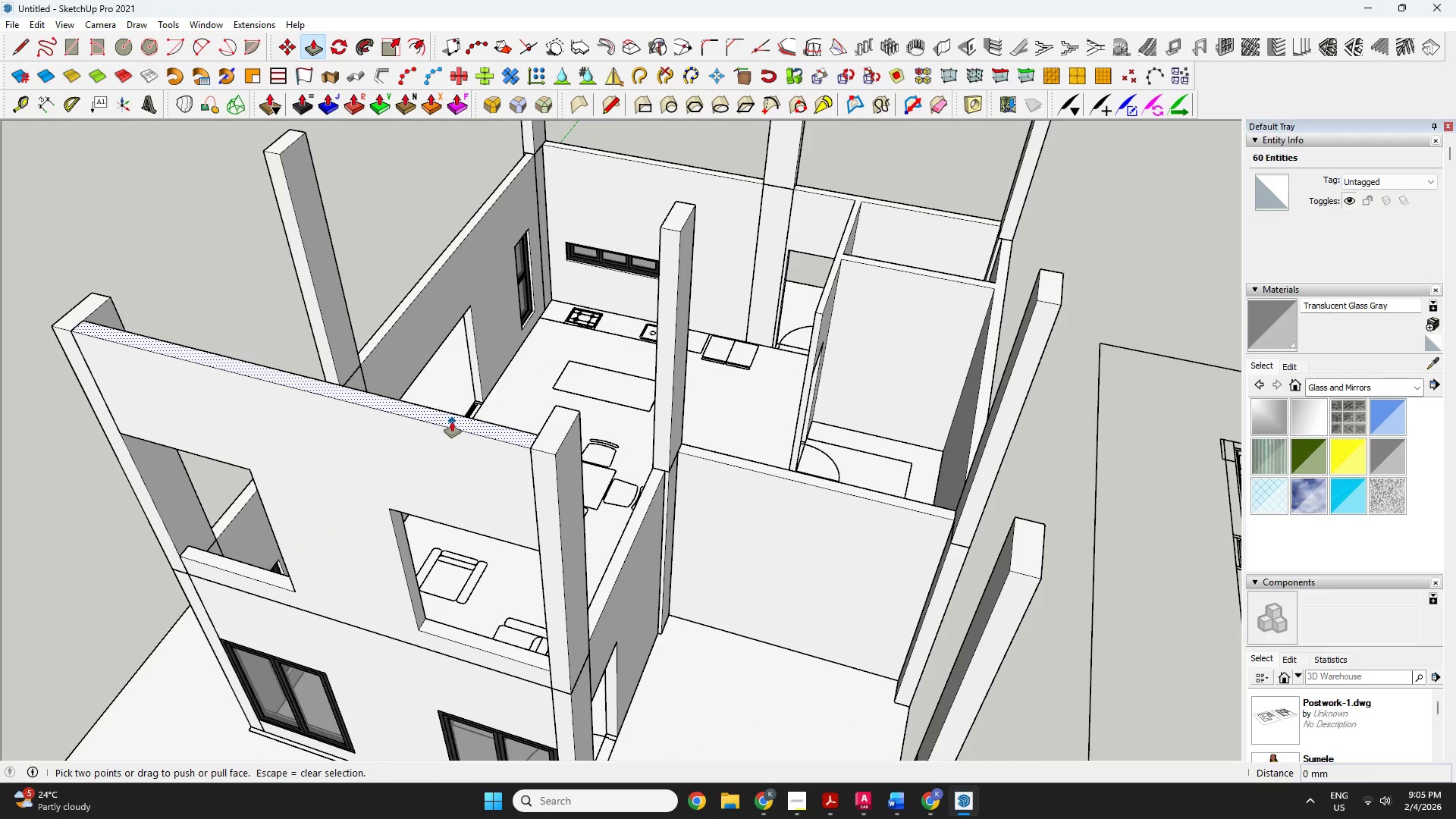 
double_click([452, 422])
 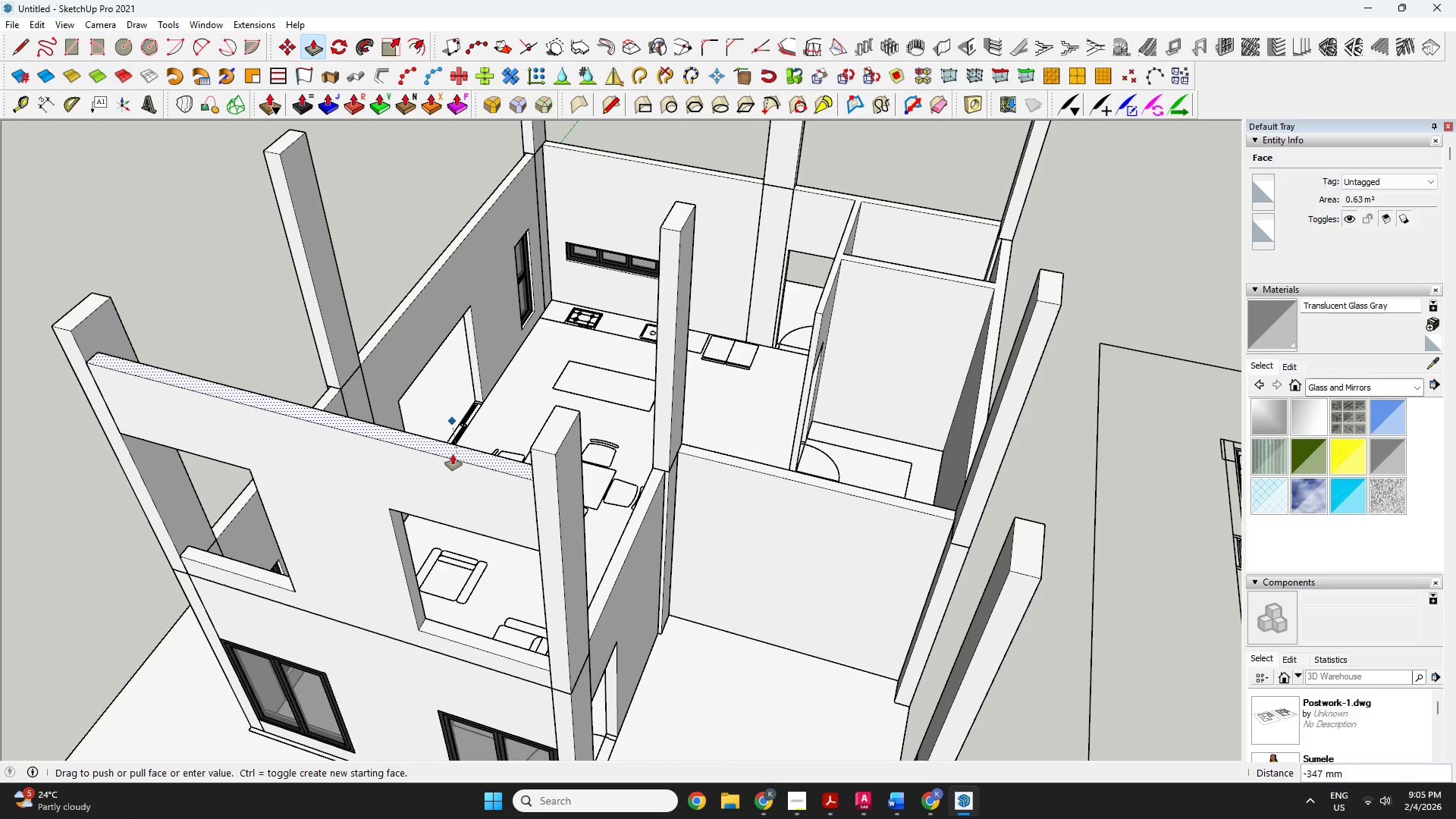 
type(400)
 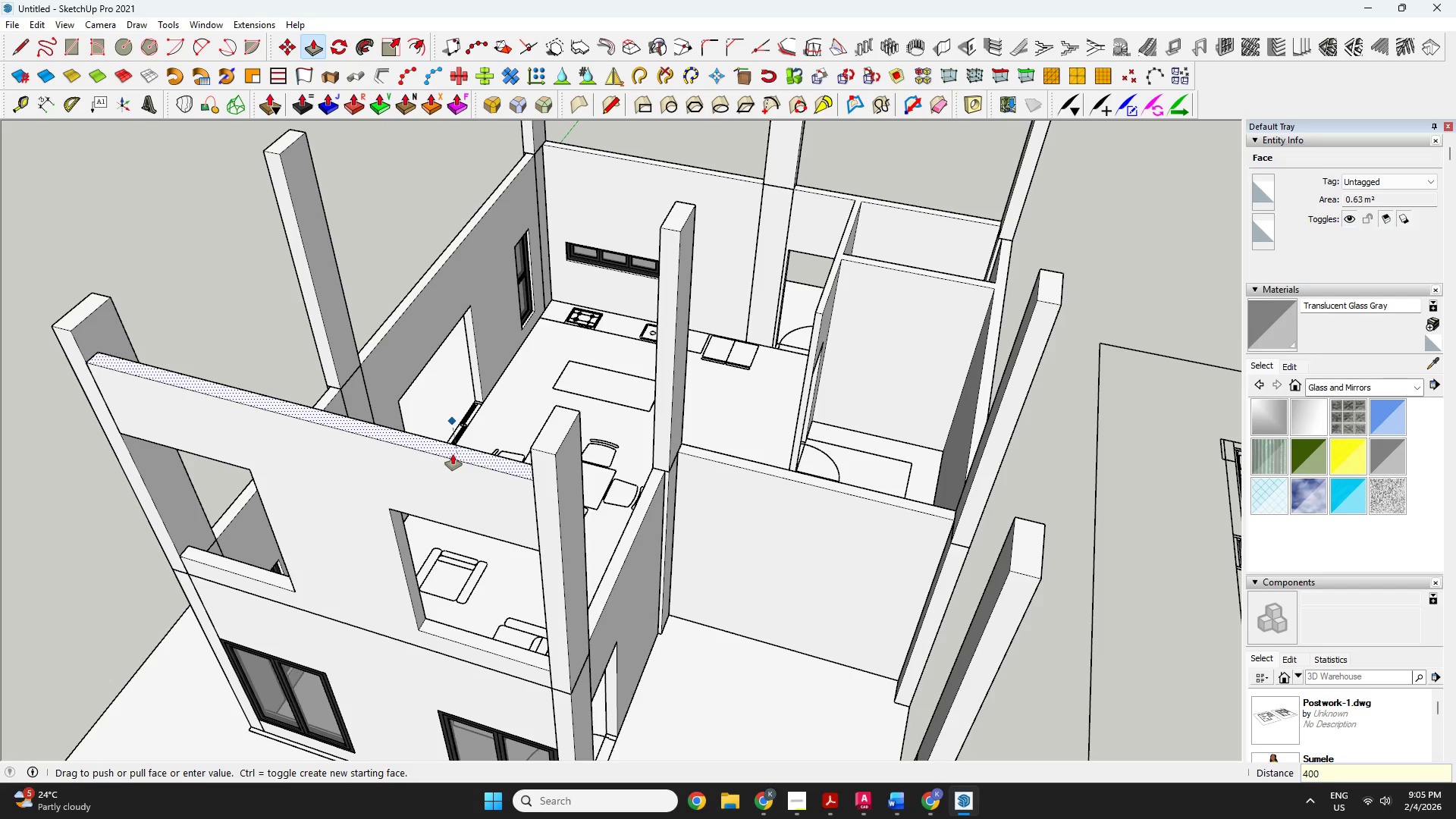 
key(Enter)
 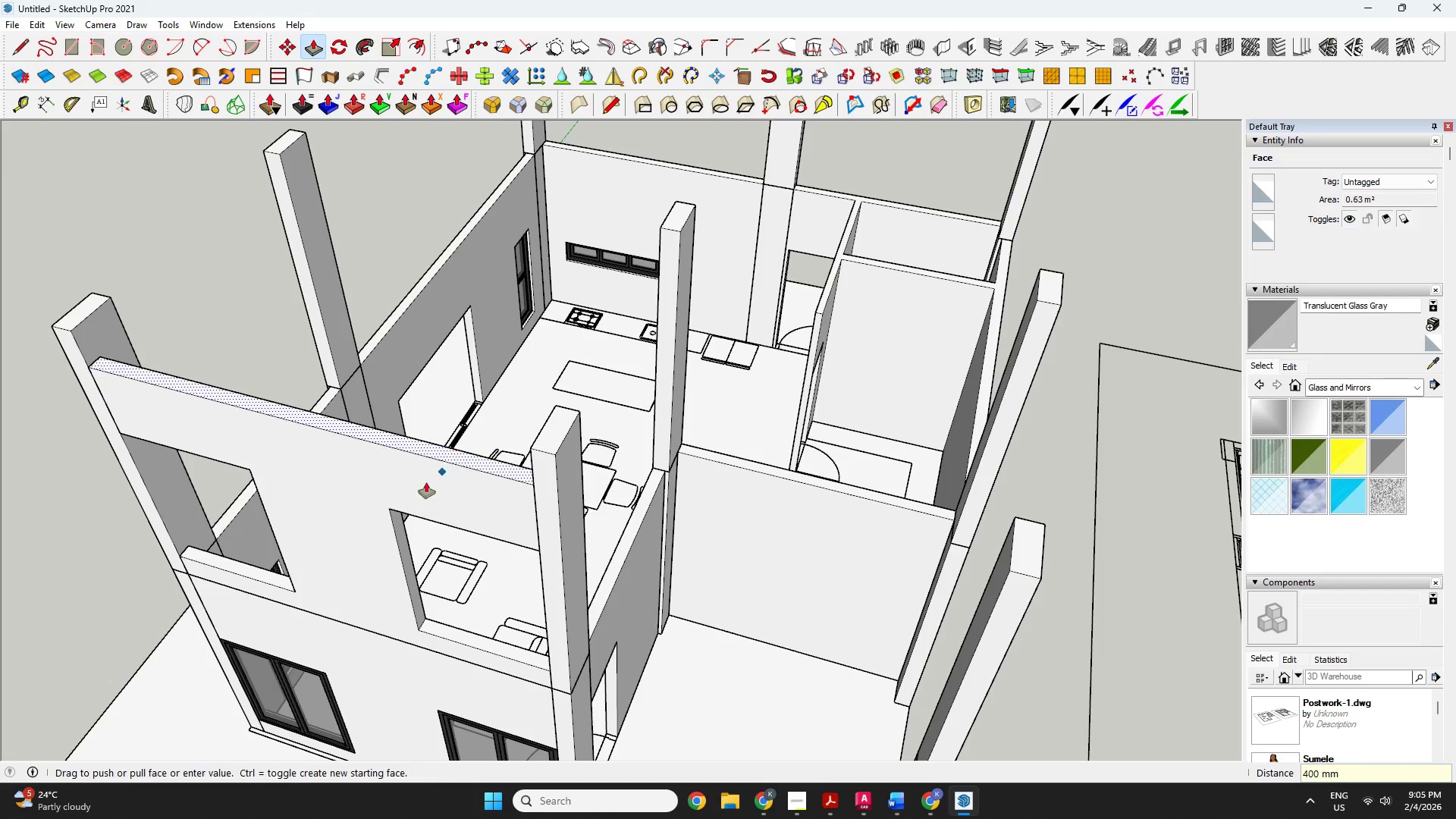 
key(Space)
 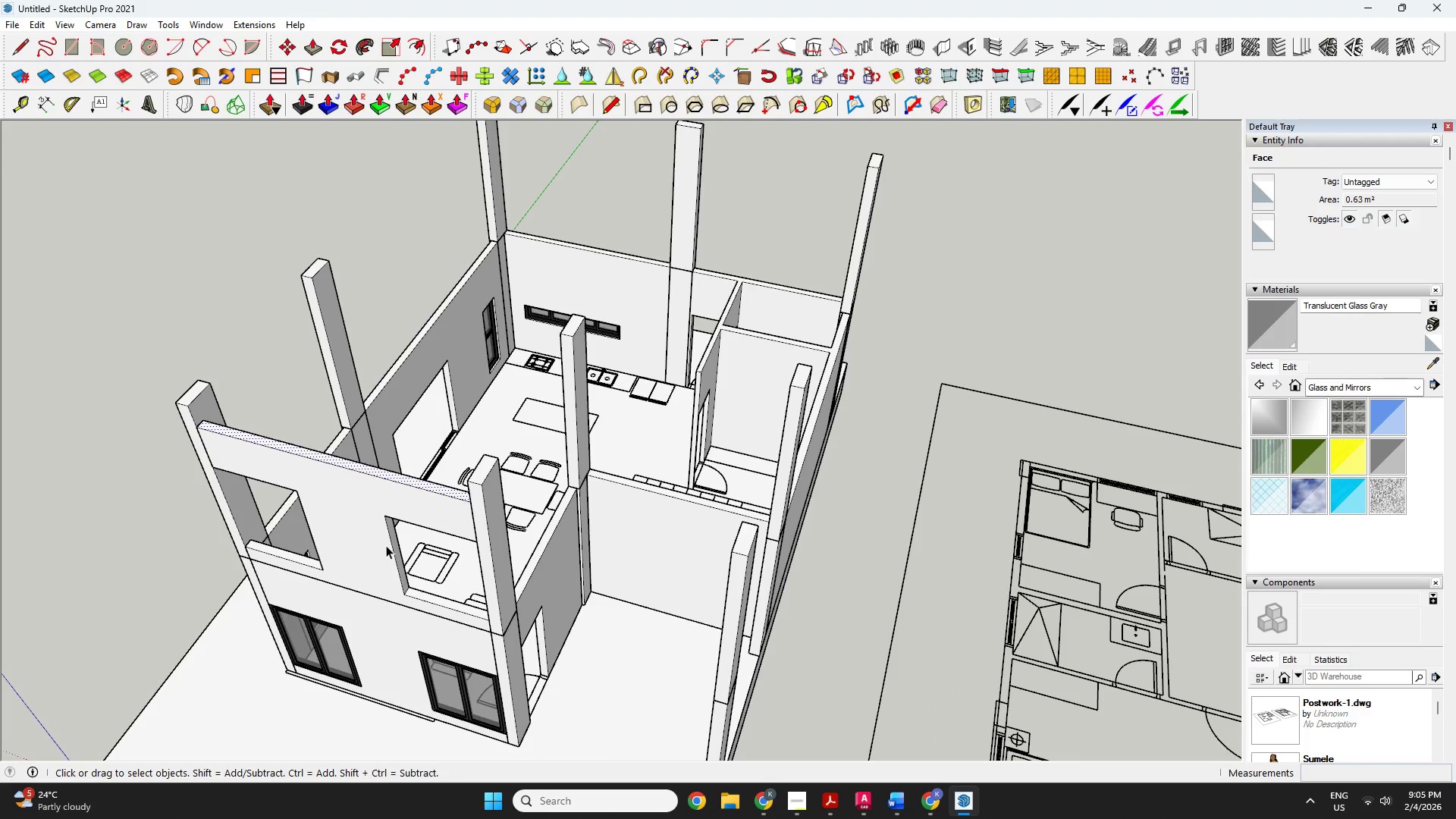 
scroll: coordinate [384, 541], scroll_direction: down, amount: 5.0
 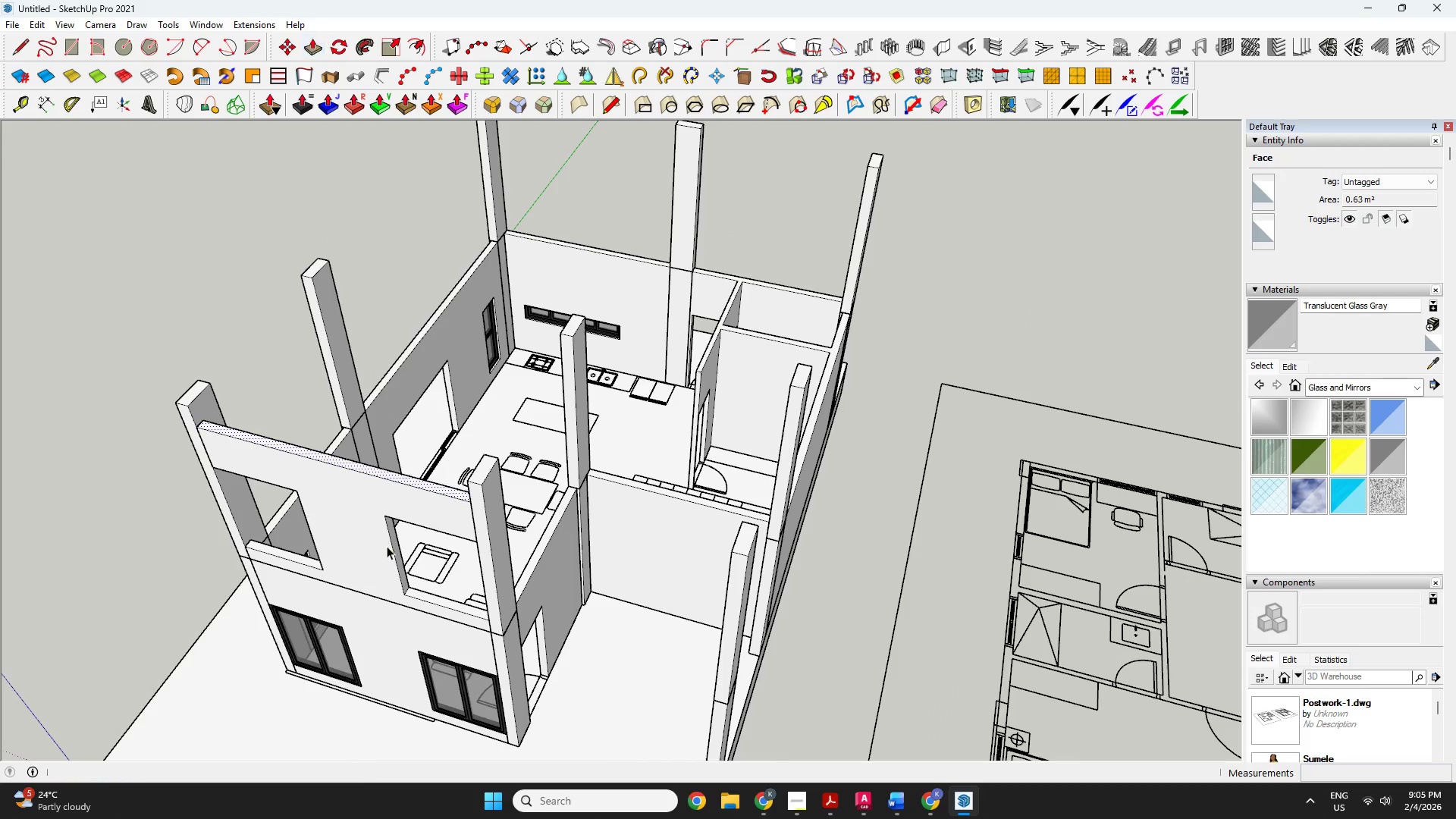 
scroll: coordinate [353, 529], scroll_direction: up, amount: 2.0
 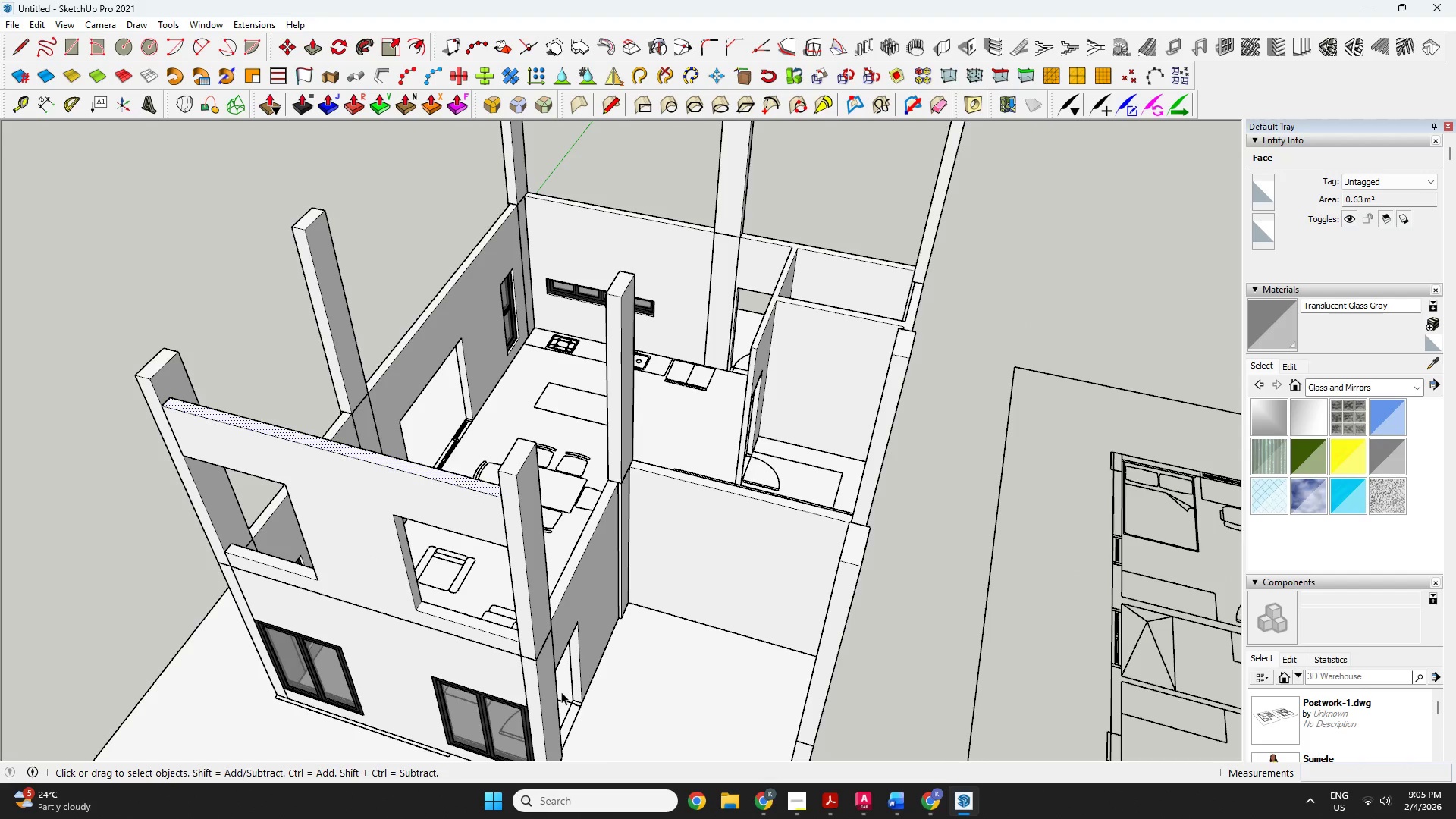 
key(L)
 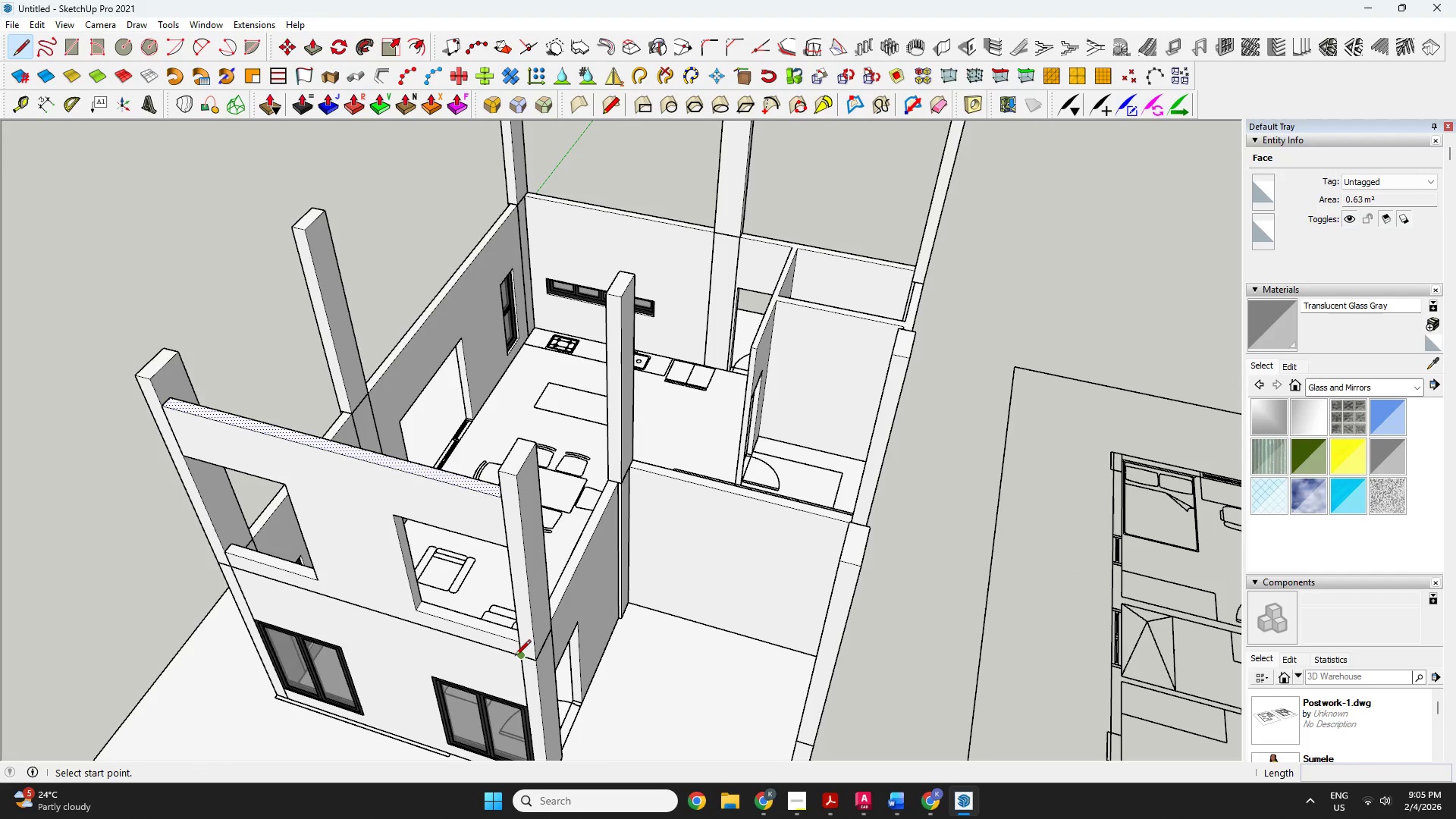 
left_click([515, 657])
 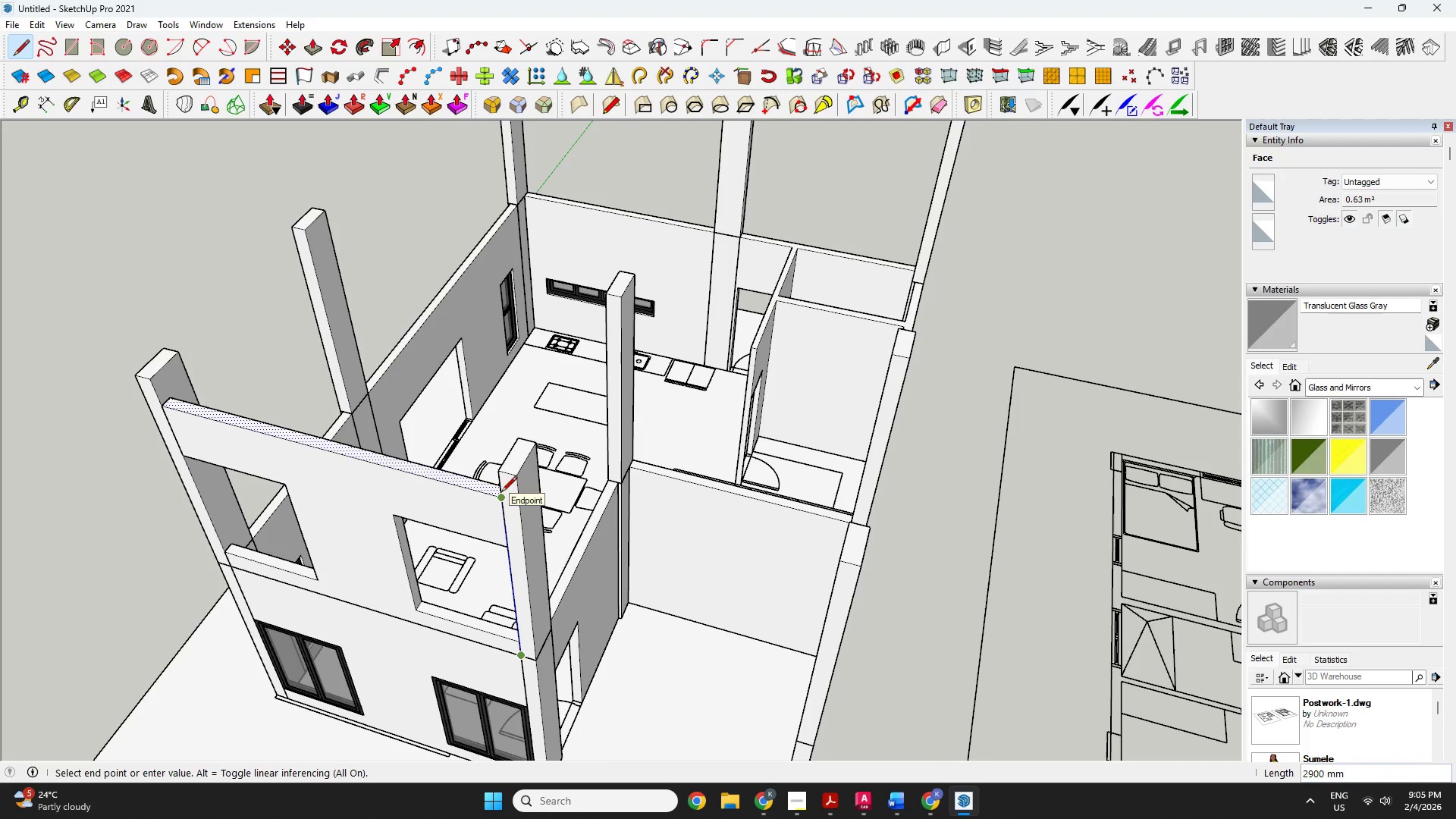 
key(Space)
 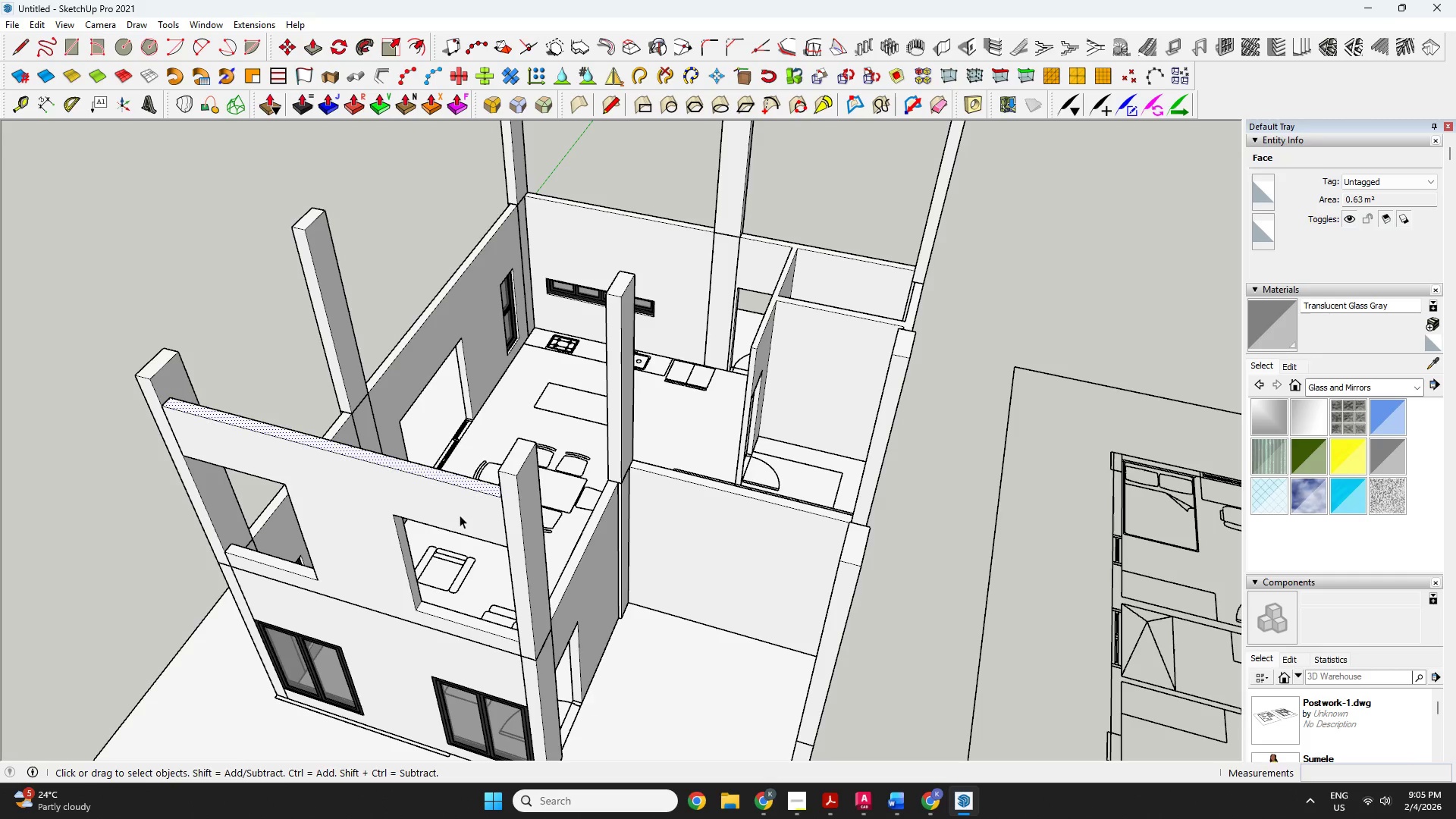 
key(P)
 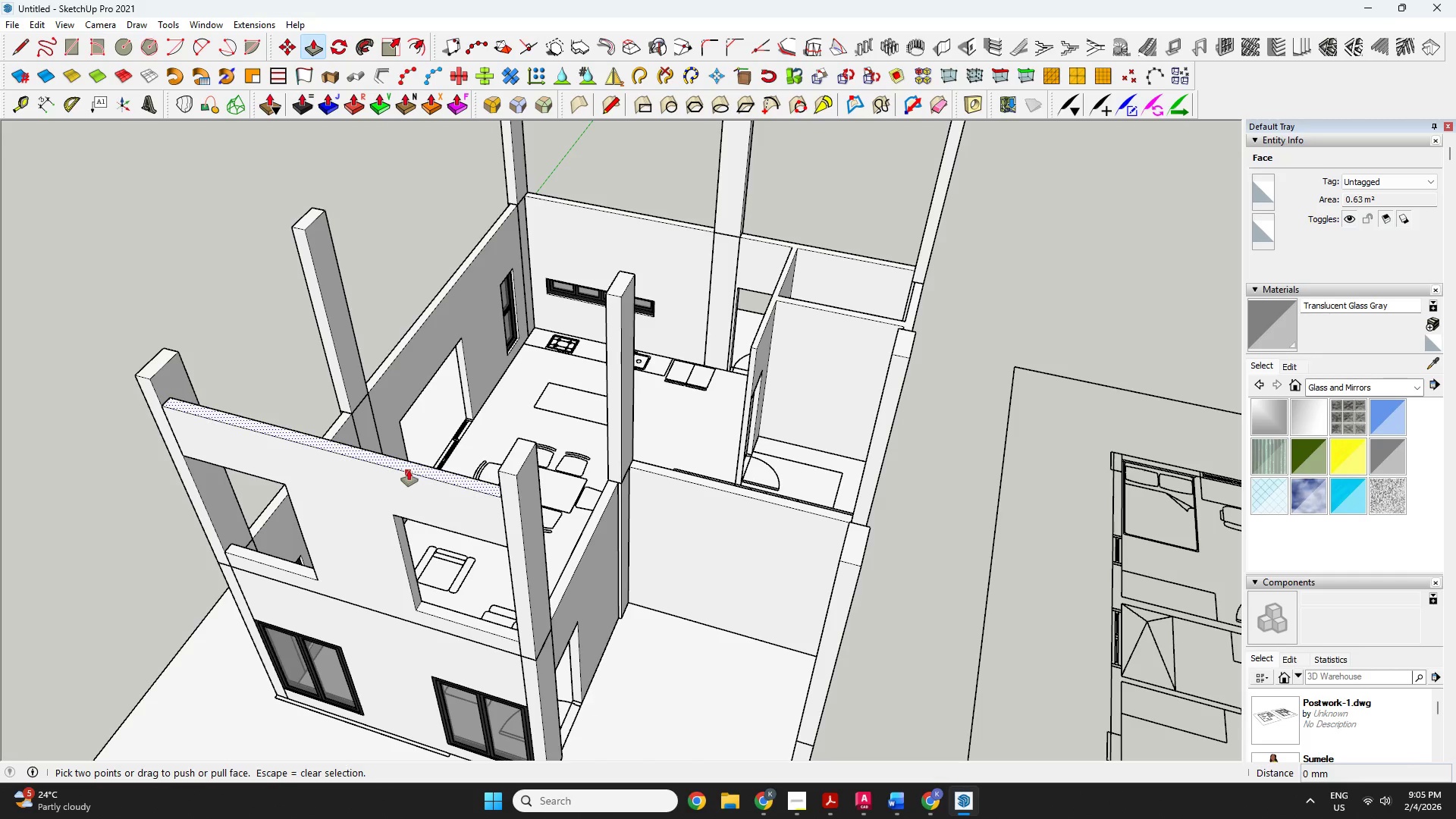 
left_click([409, 469])
 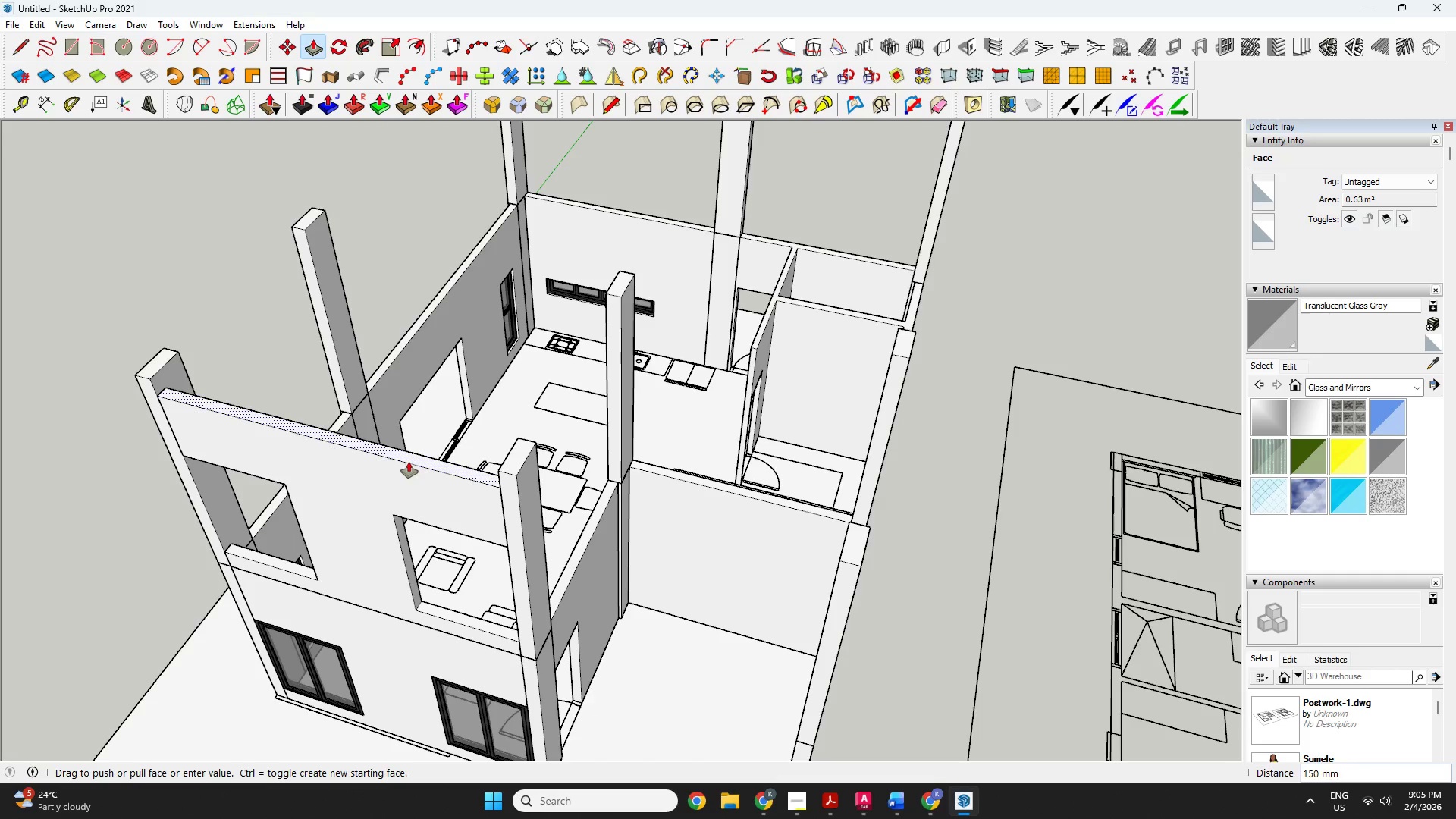 
type(100)
 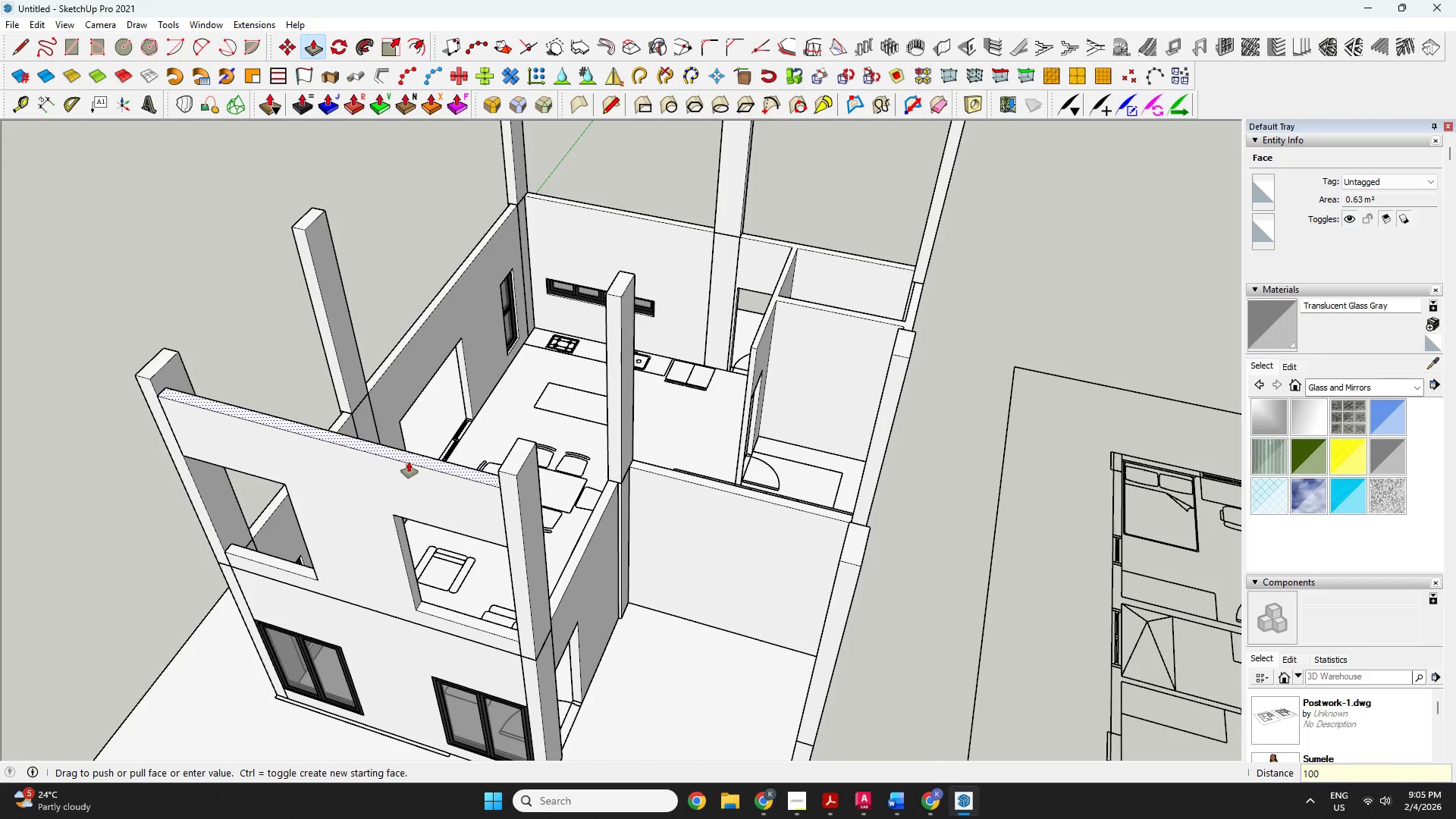 
key(Enter)
 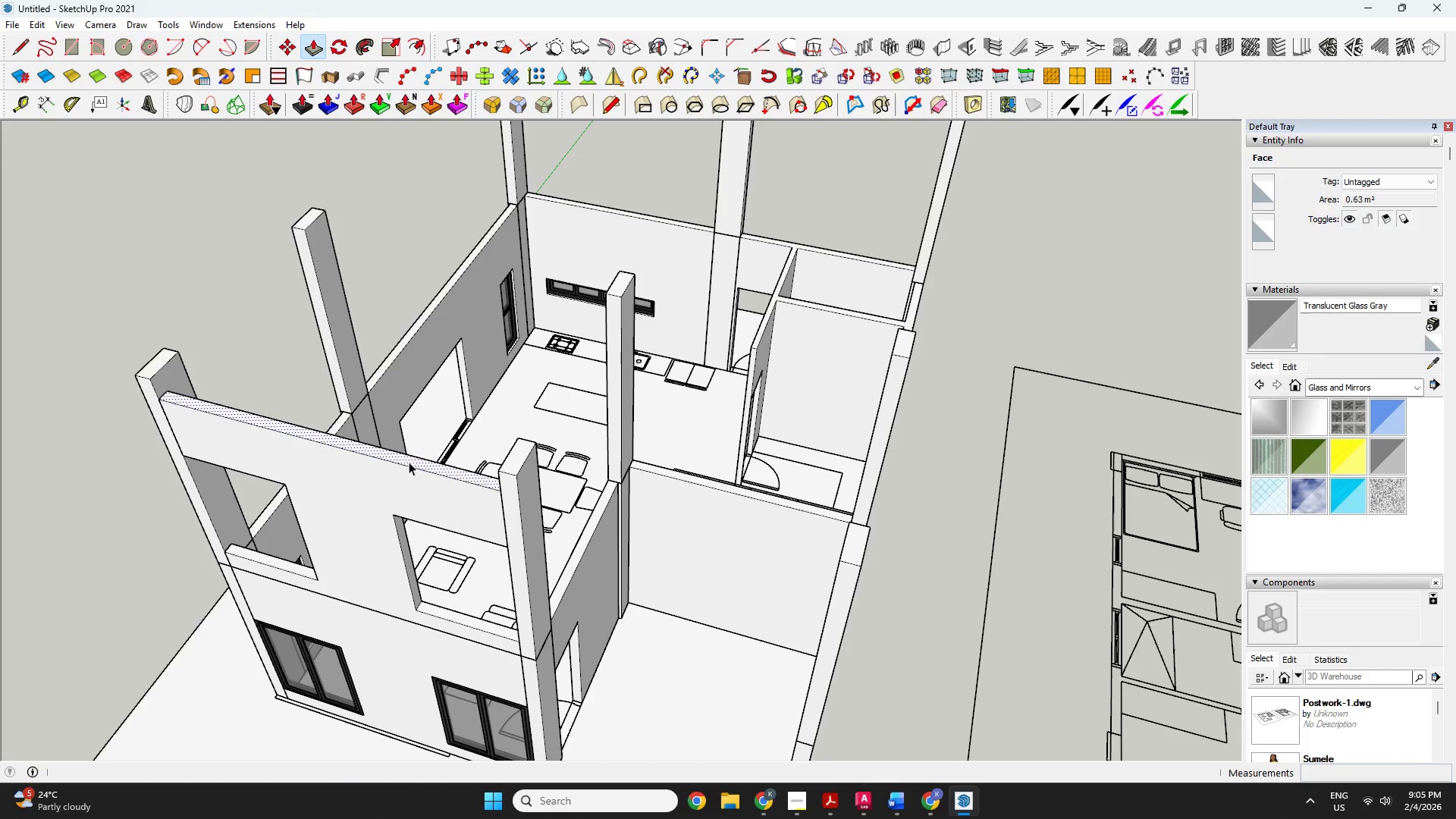 
key(Space)
 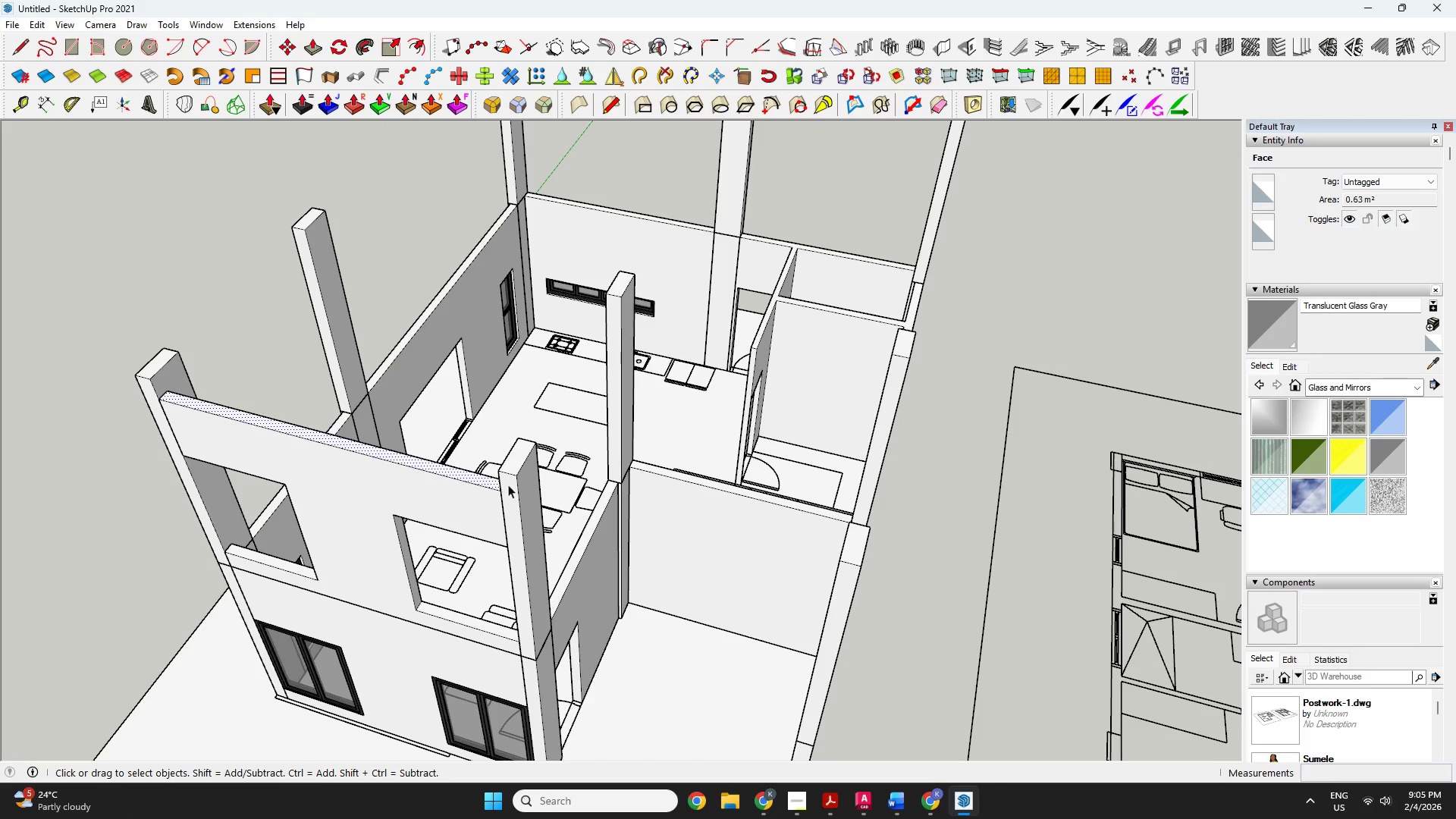 
double_click([509, 485])
 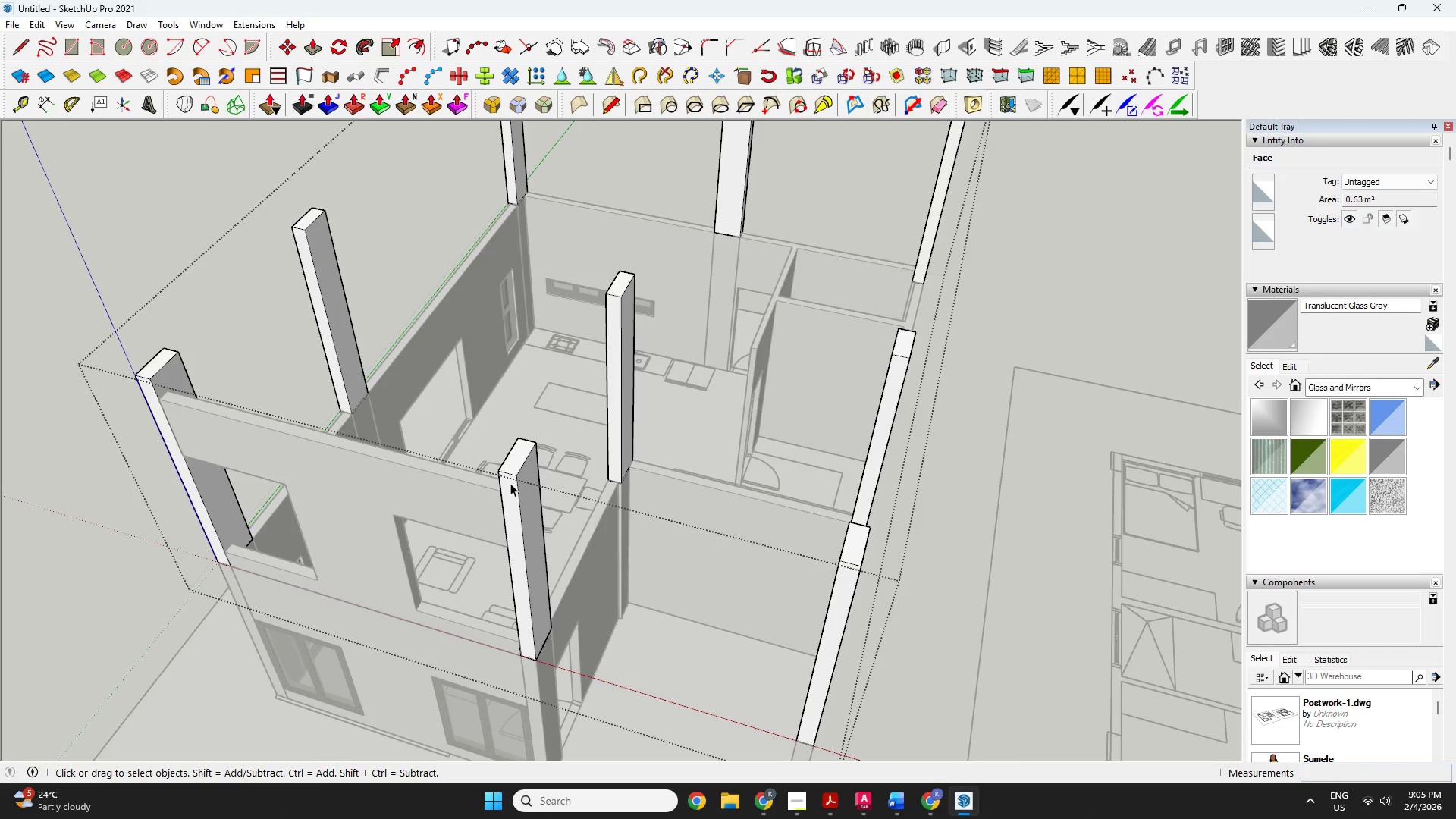 
left_click([513, 482])
 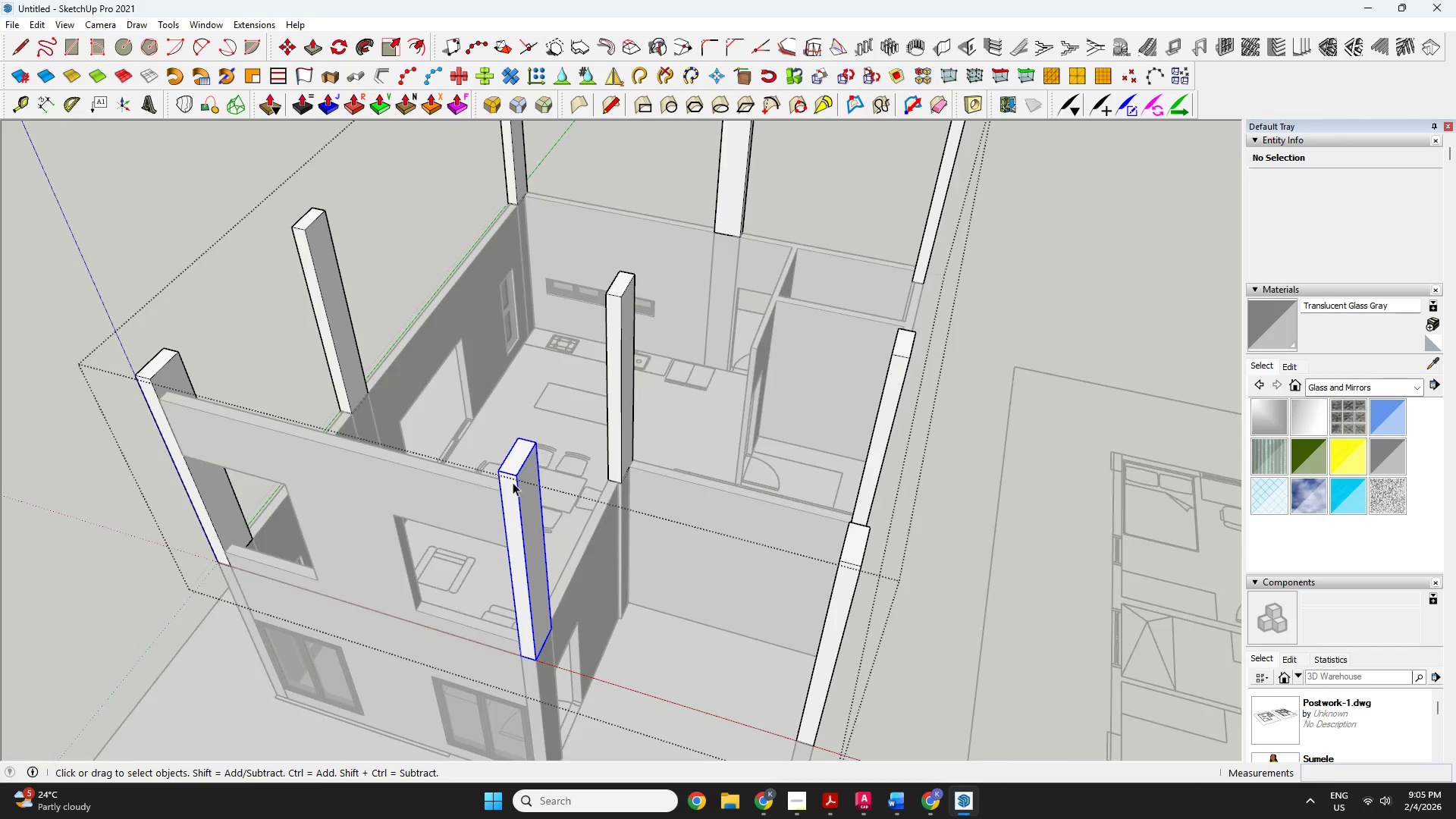 
scroll: coordinate [513, 483], scroll_direction: down, amount: 6.0
 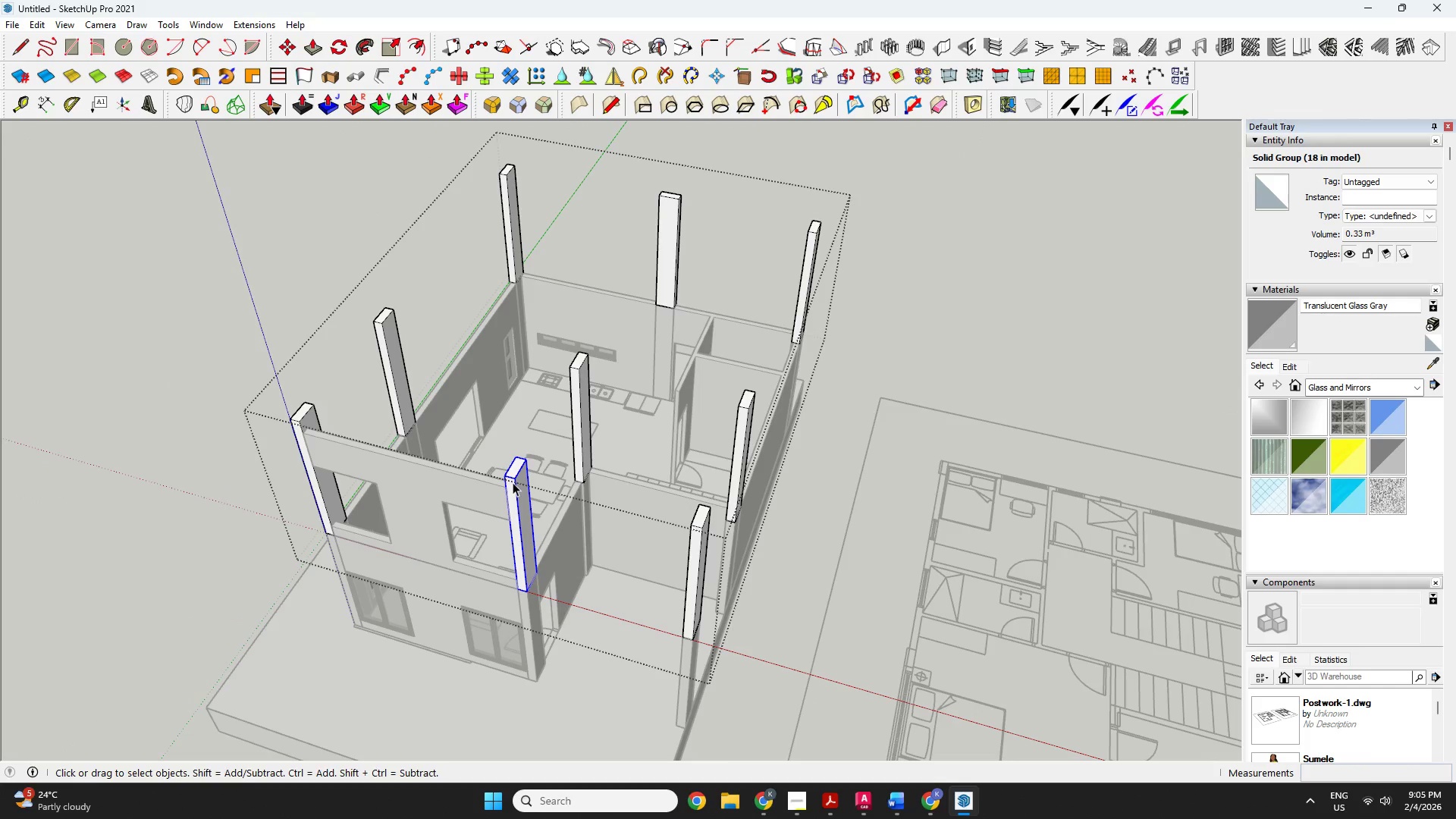 
double_click([513, 482])
 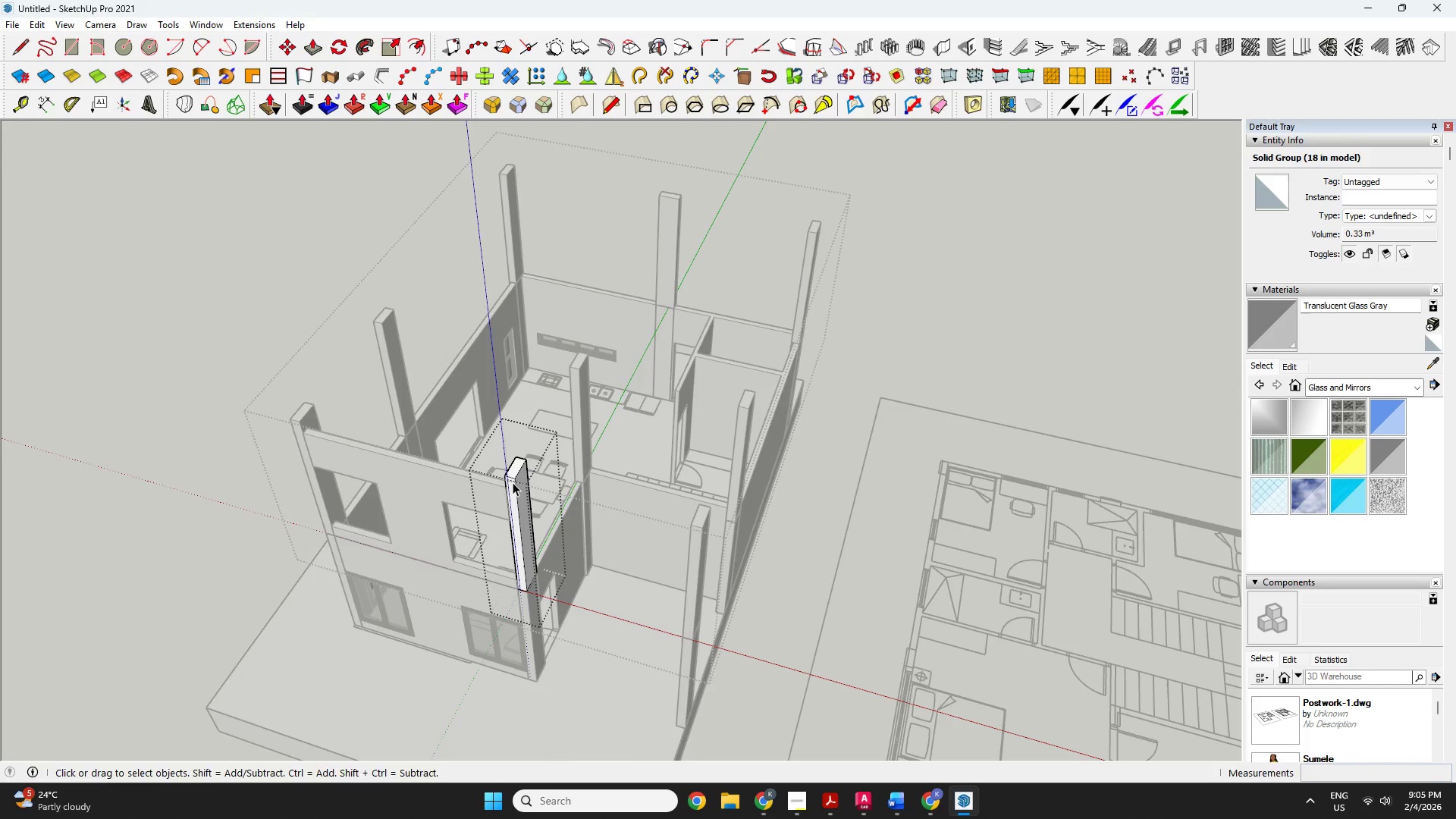 
key(P)
 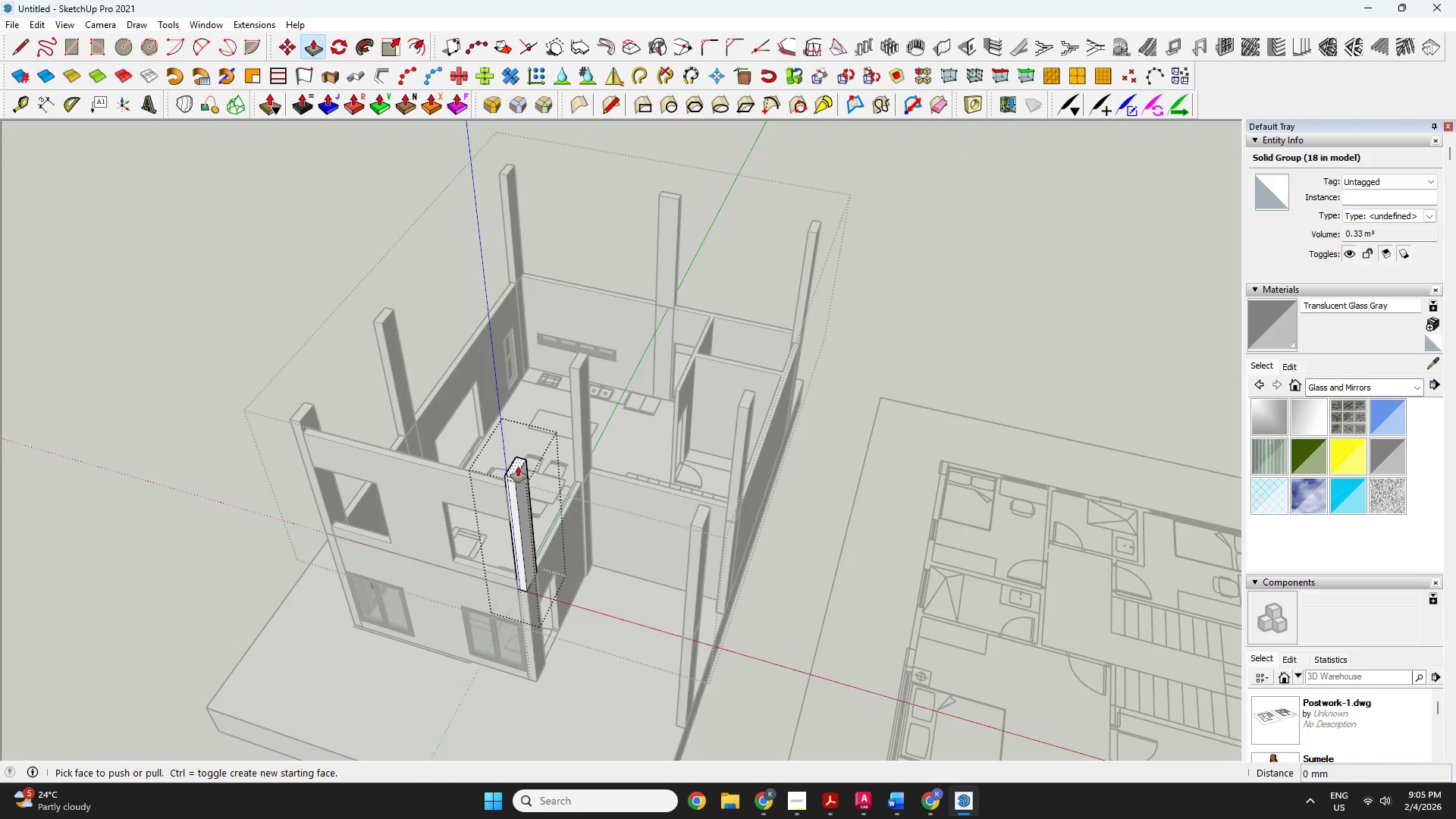 
left_click([518, 466])
 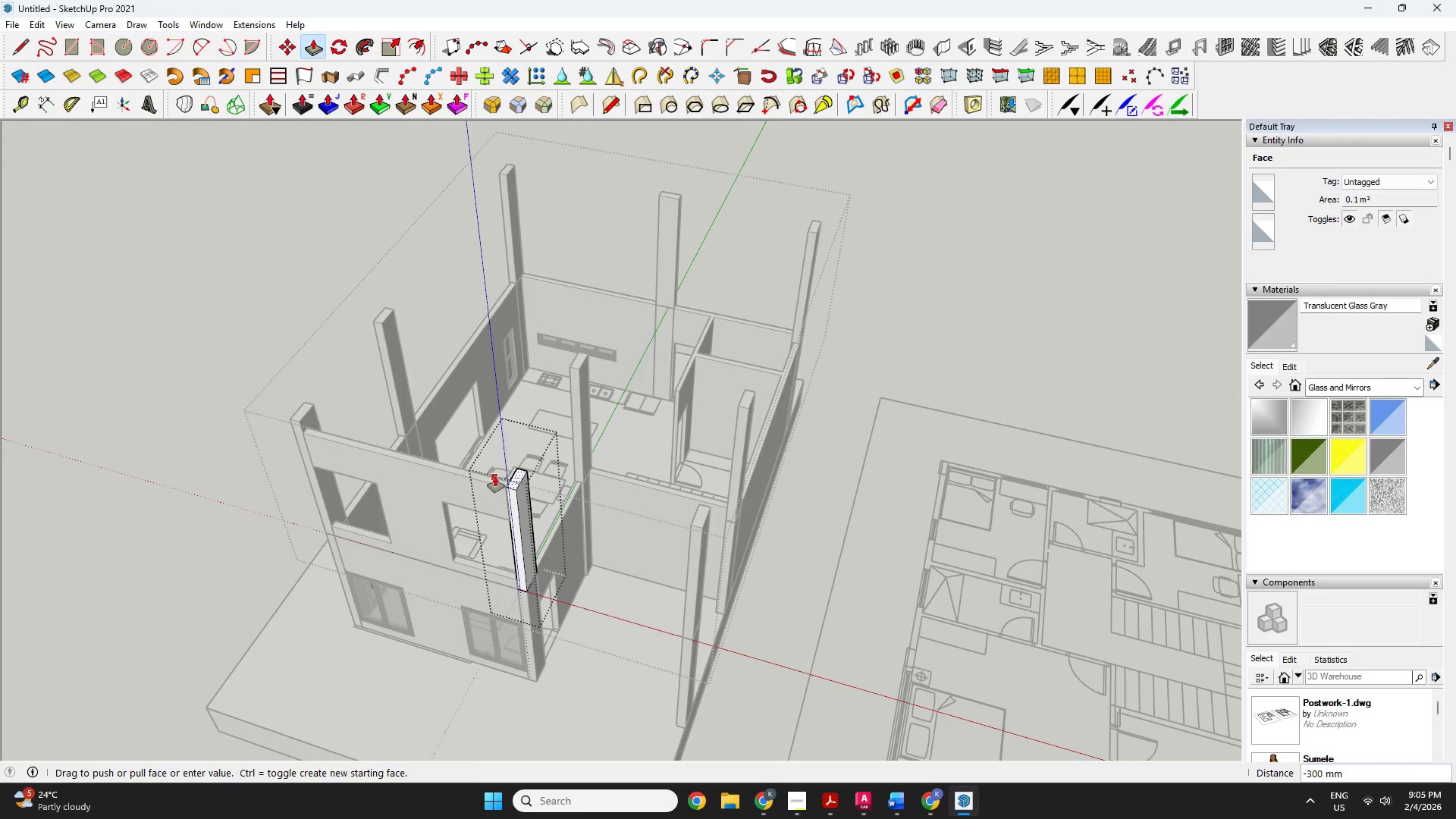 
left_click([495, 476])
 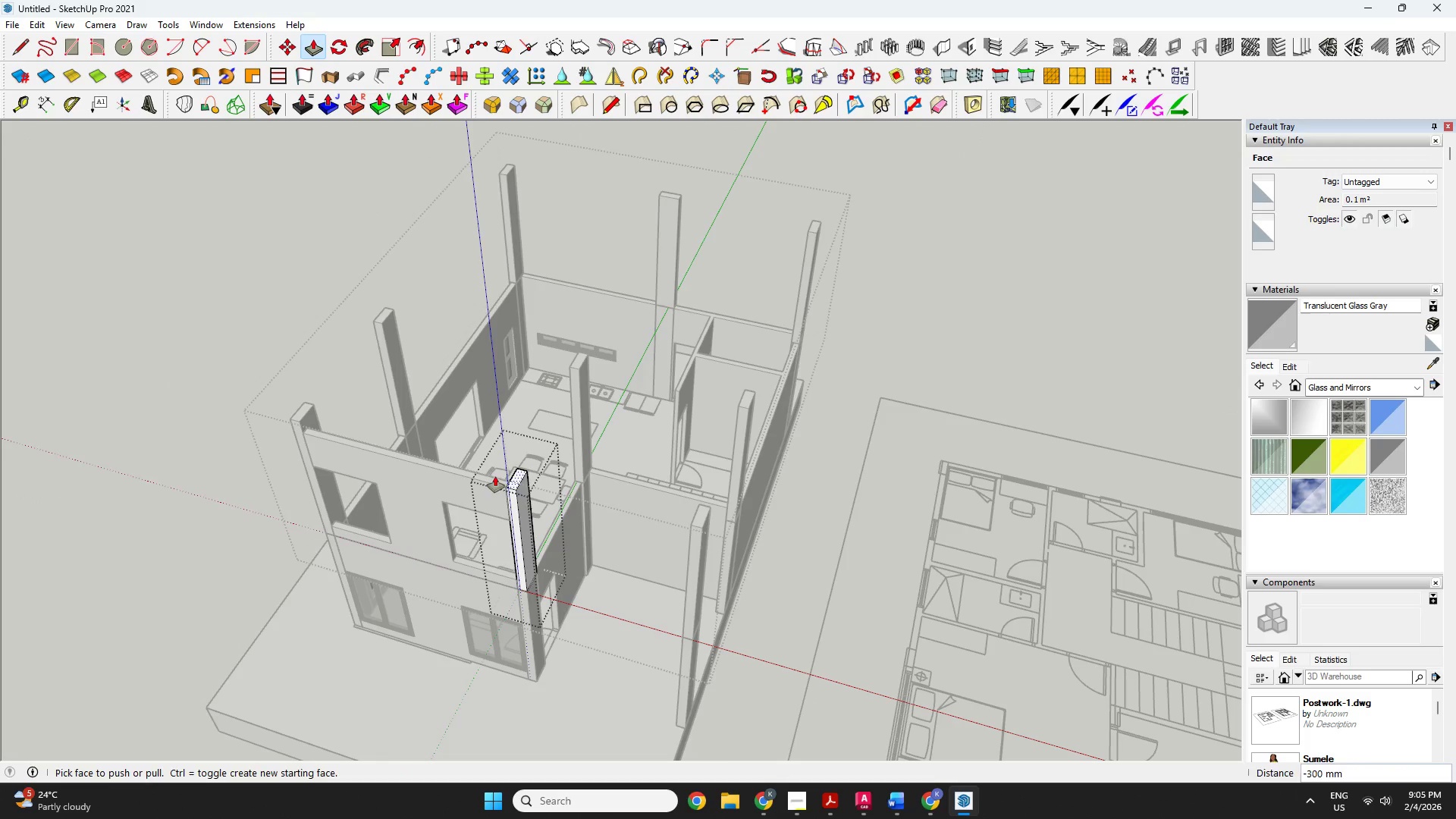 
key(Space)
 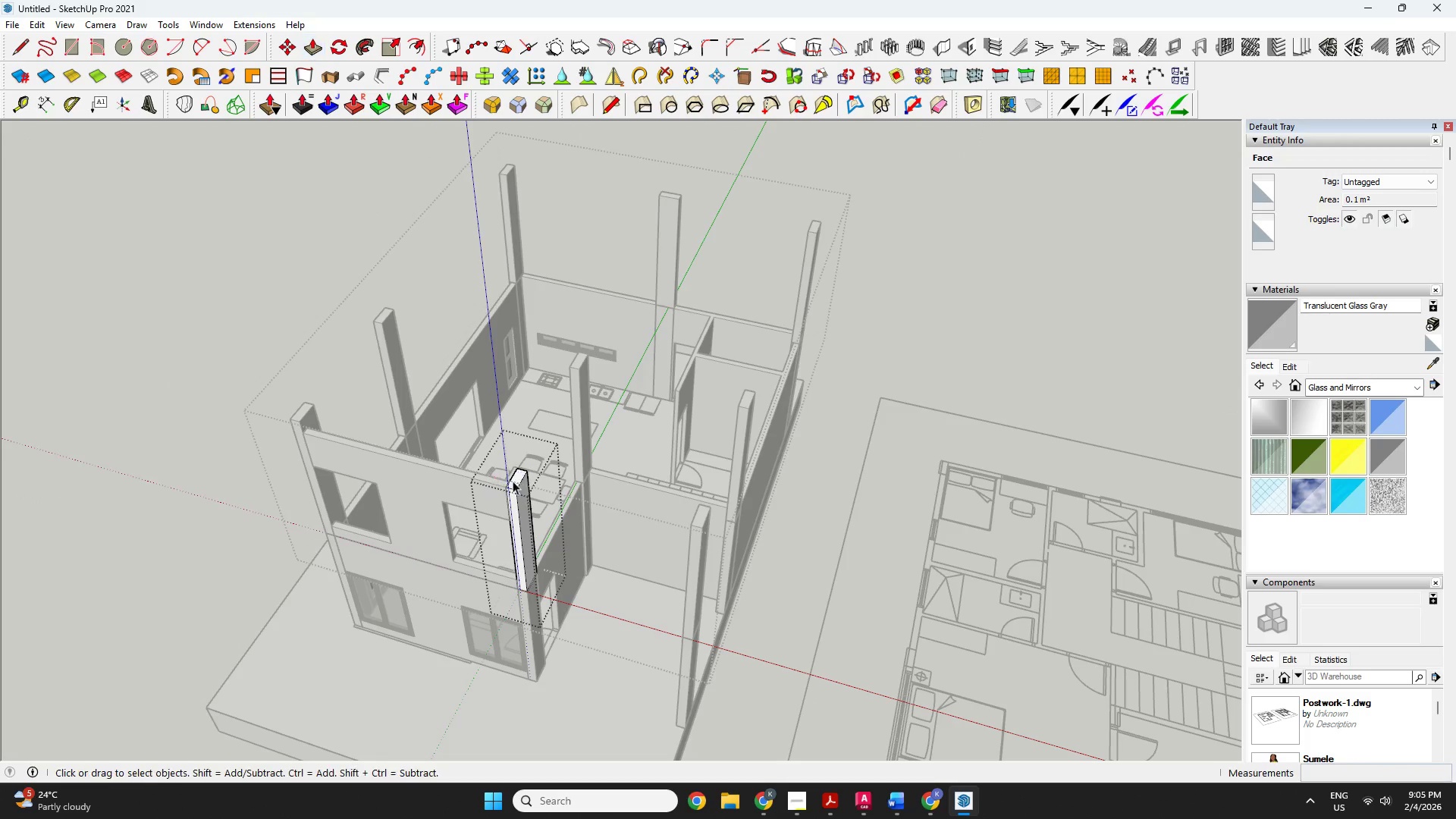 
key(Escape)
 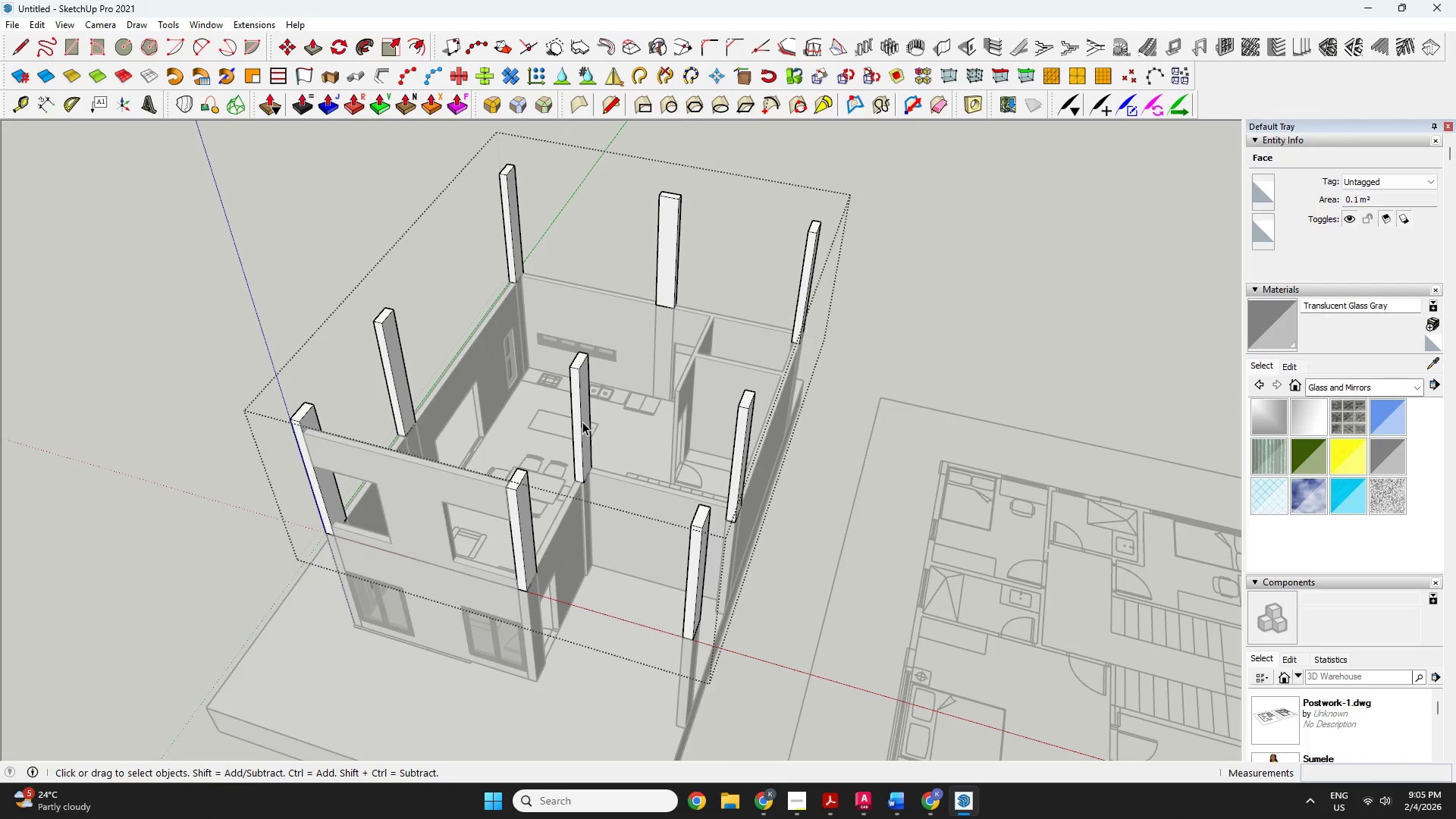 
left_click([581, 416])
 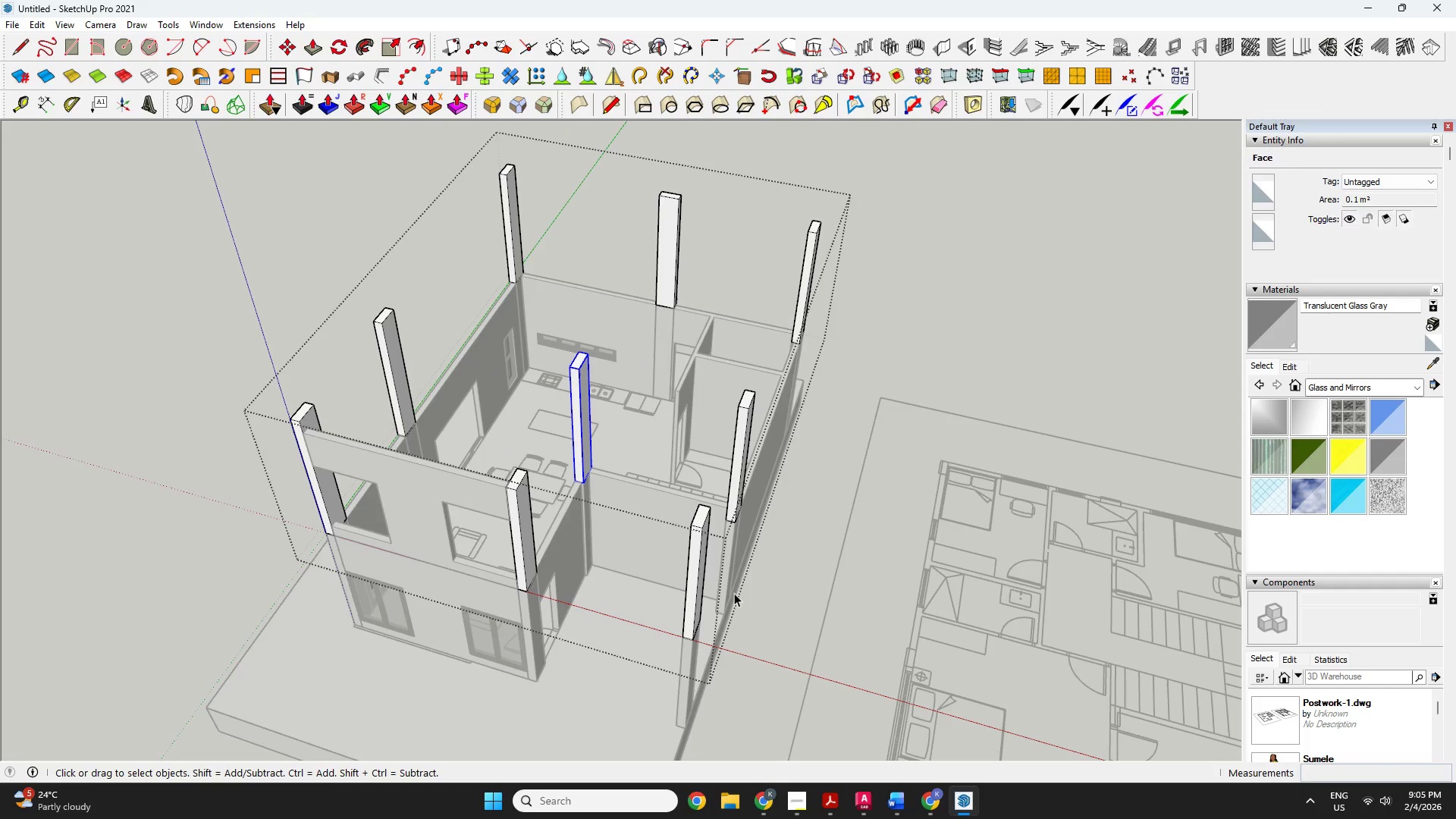 
left_click_drag(start_coordinate=[811, 582], to_coordinate=[598, 167])
 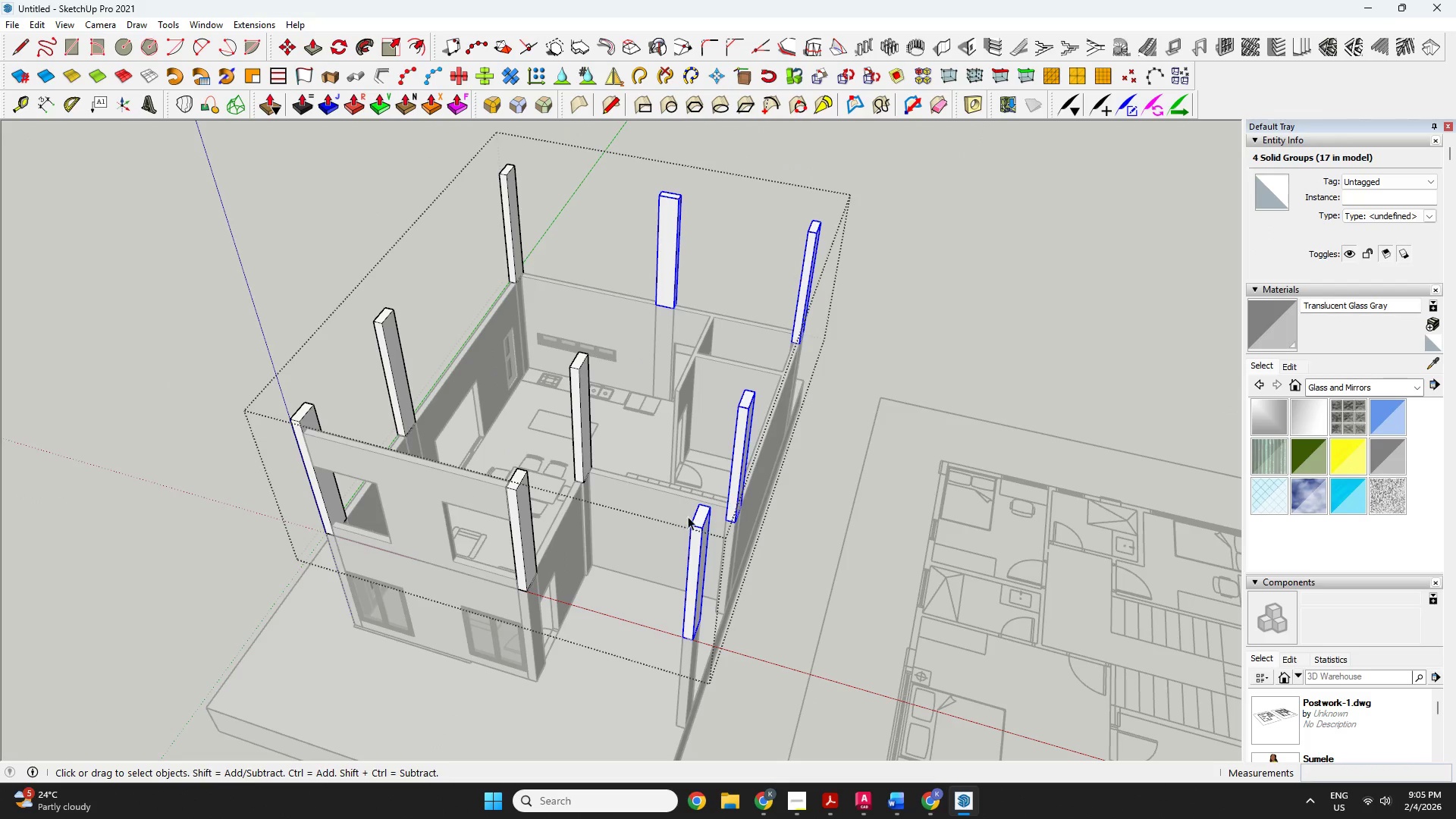 
left_click([582, 431])
 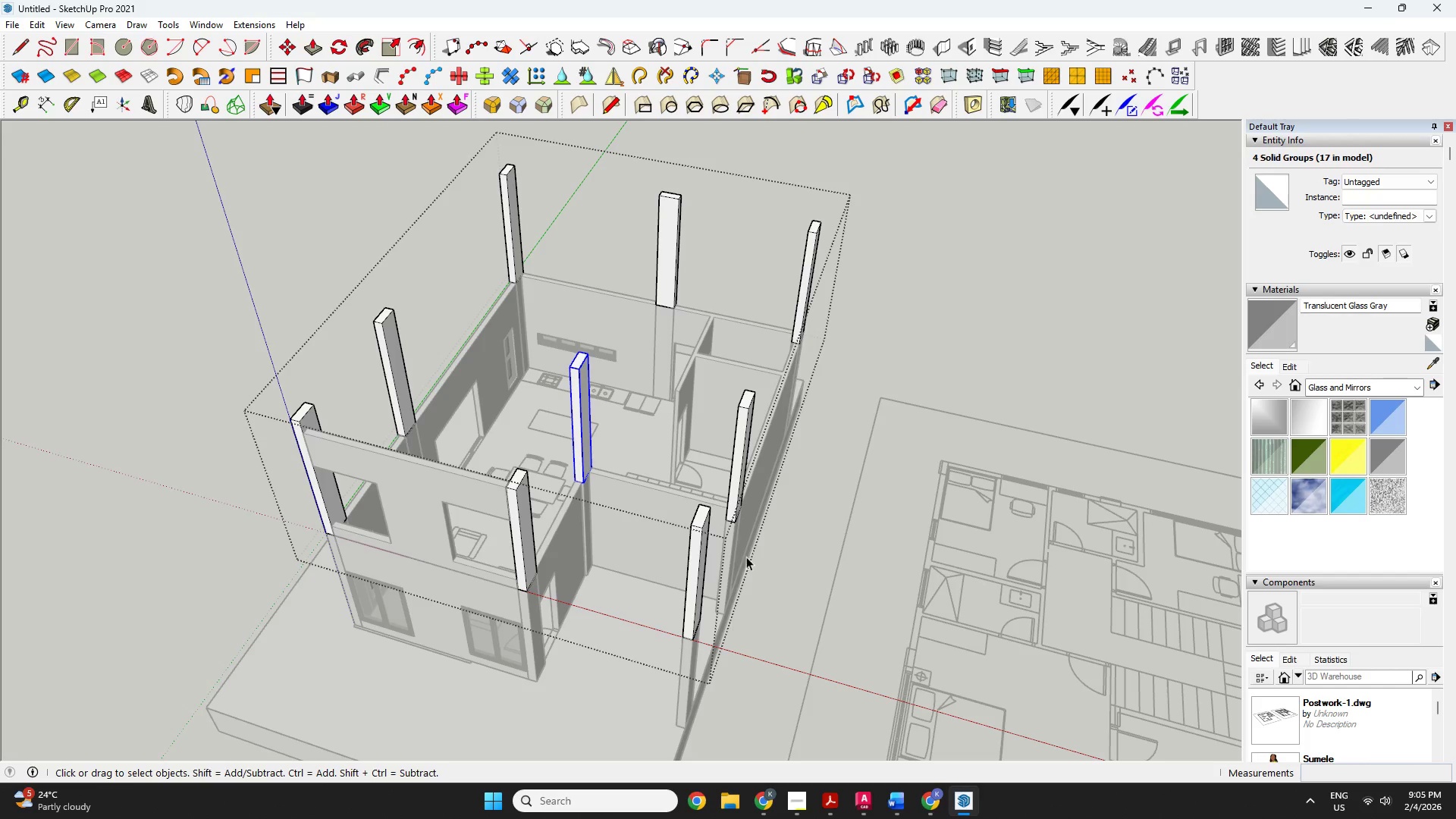 
left_click_drag(start_coordinate=[810, 608], to_coordinate=[606, 414])
 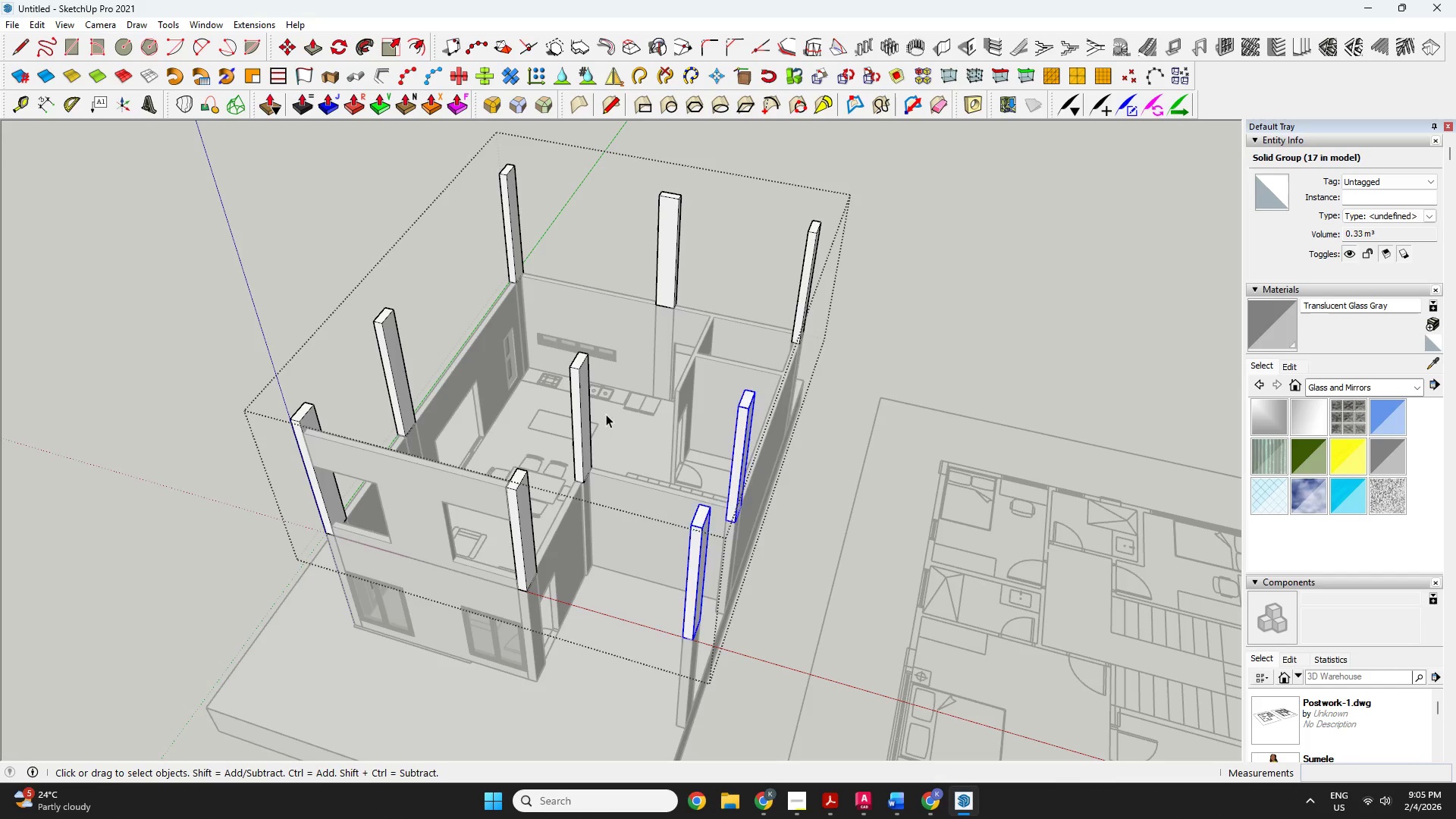 
key(Delete)
 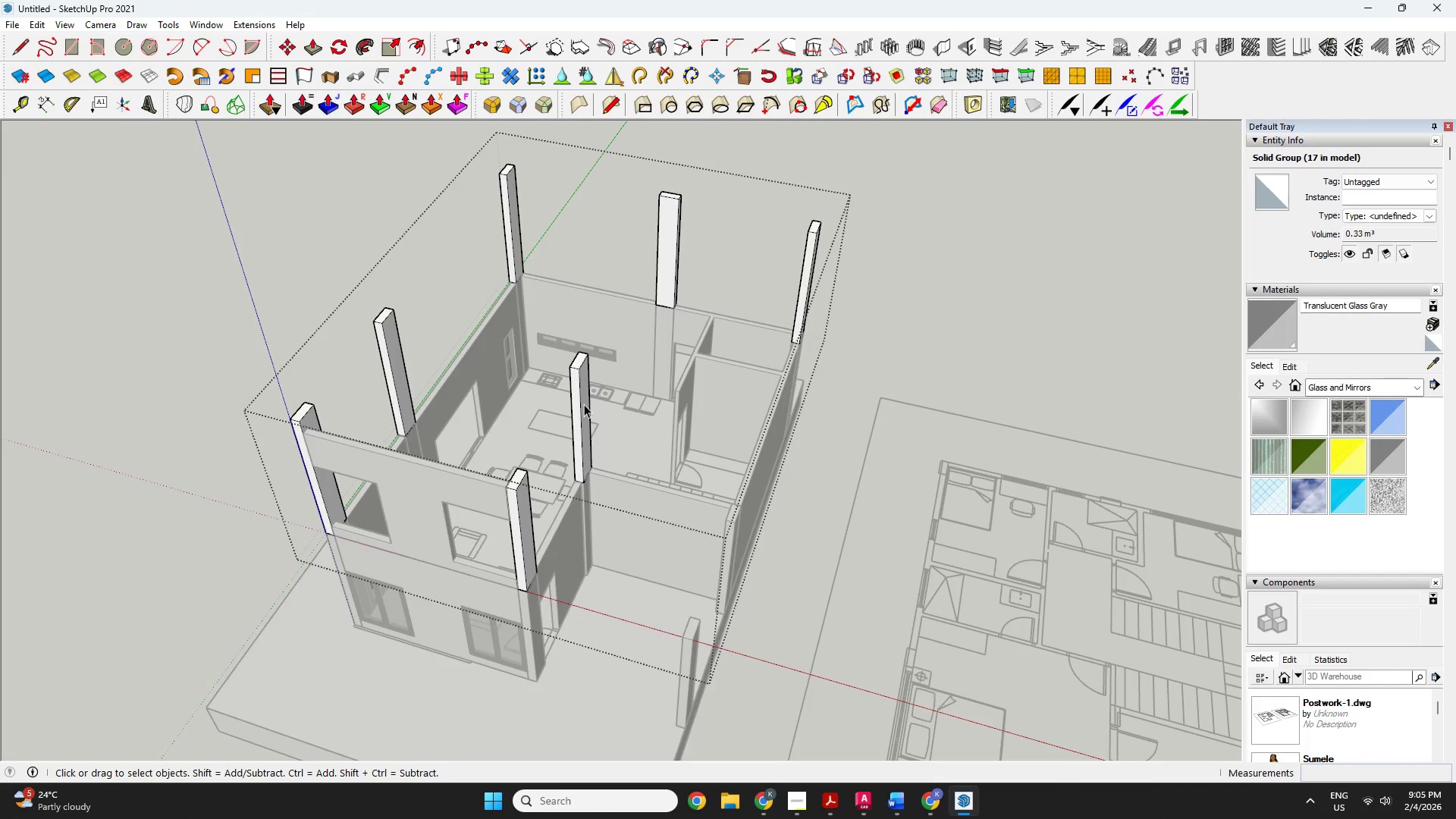 
key(Delete)
 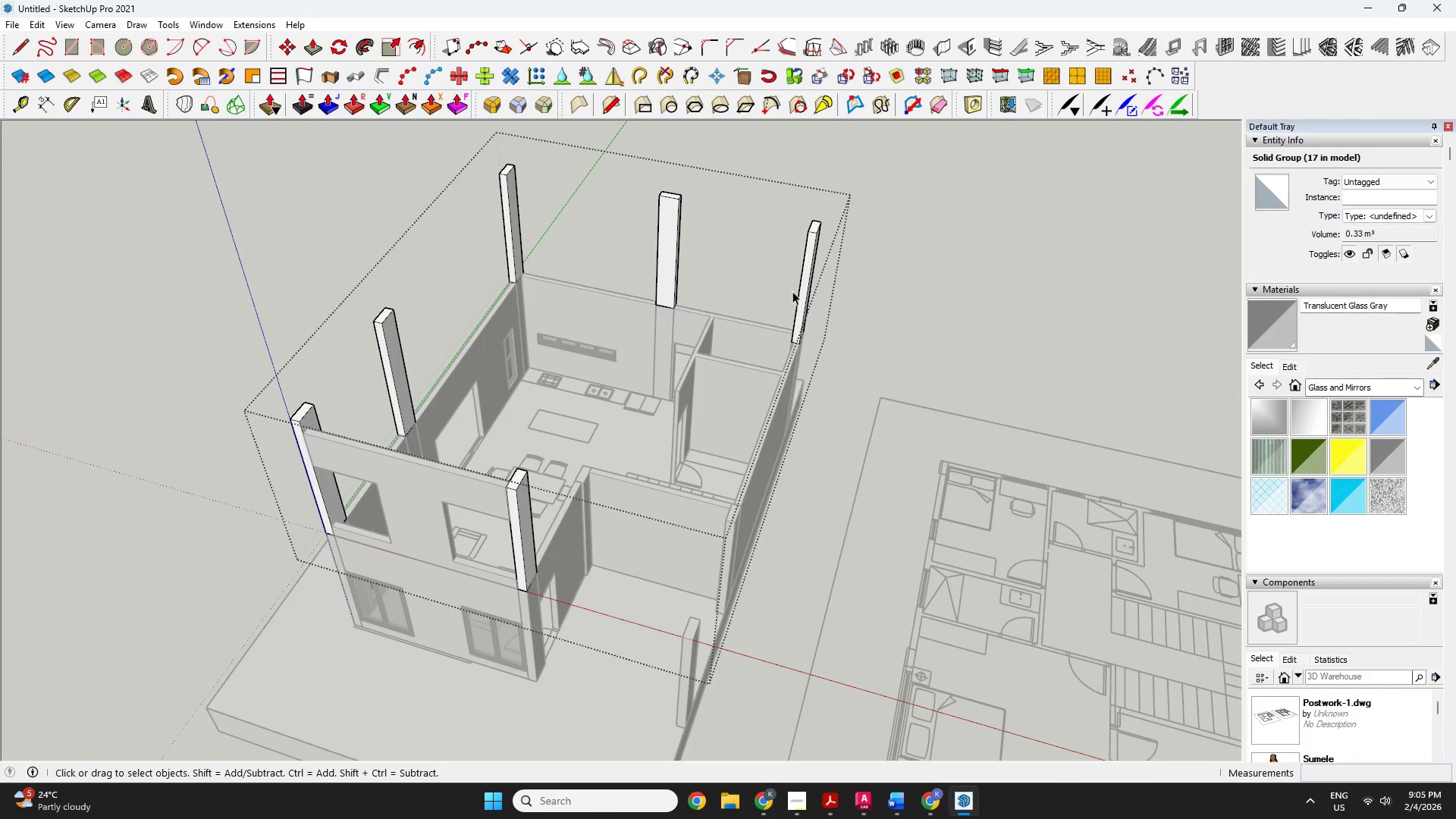 
left_click([802, 293])
 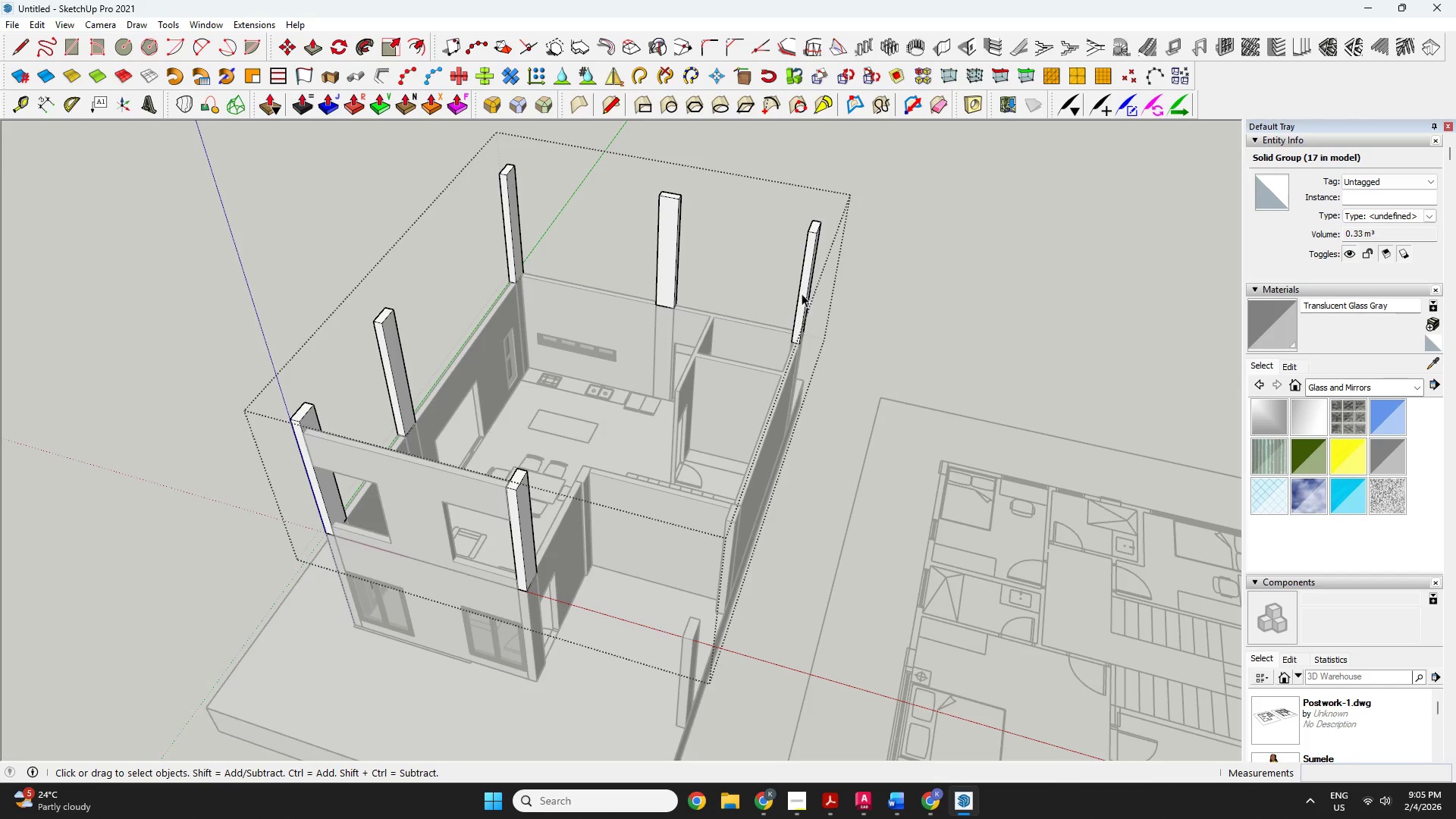 
key(Delete)
 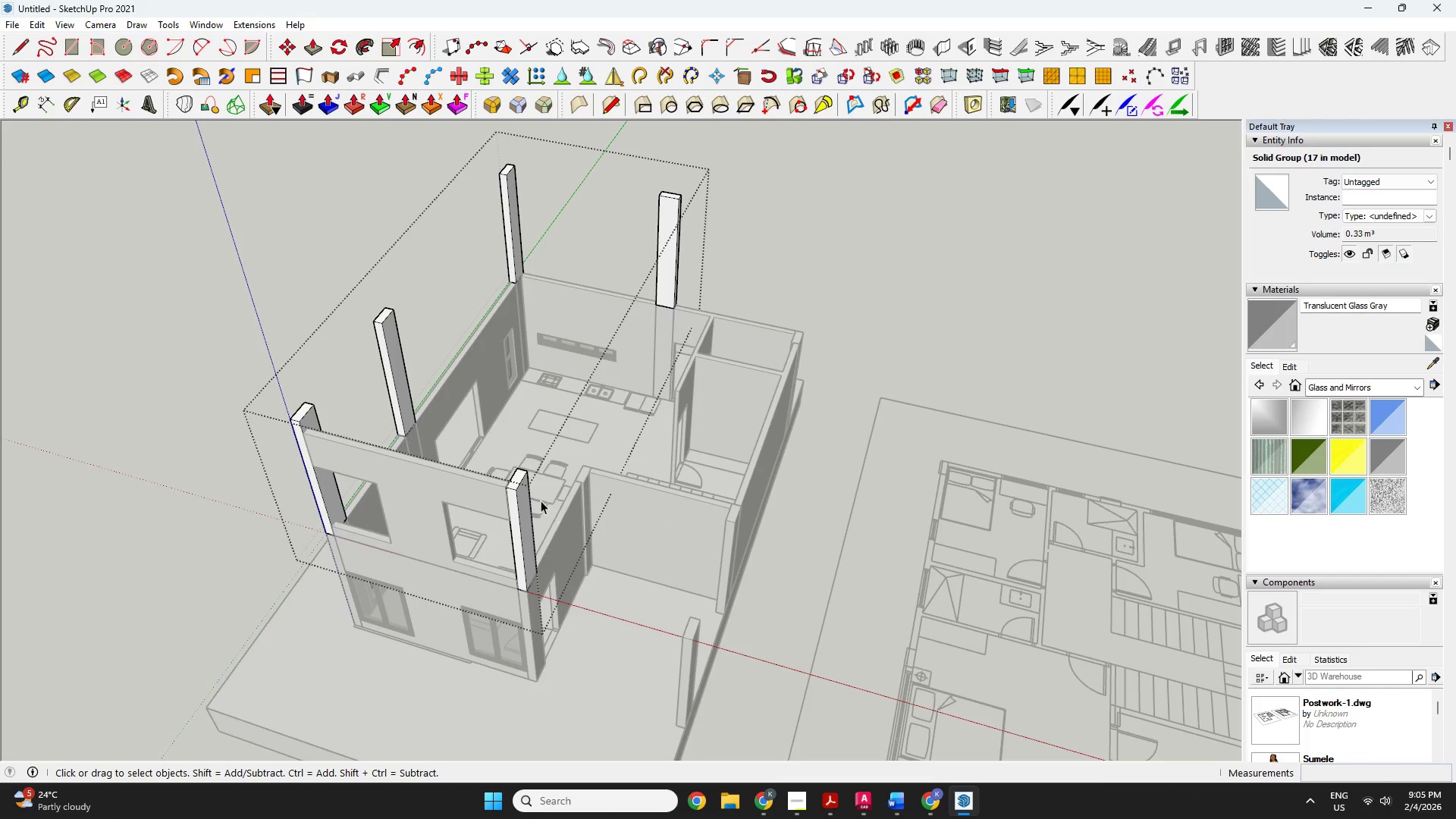 
left_click([530, 504])
 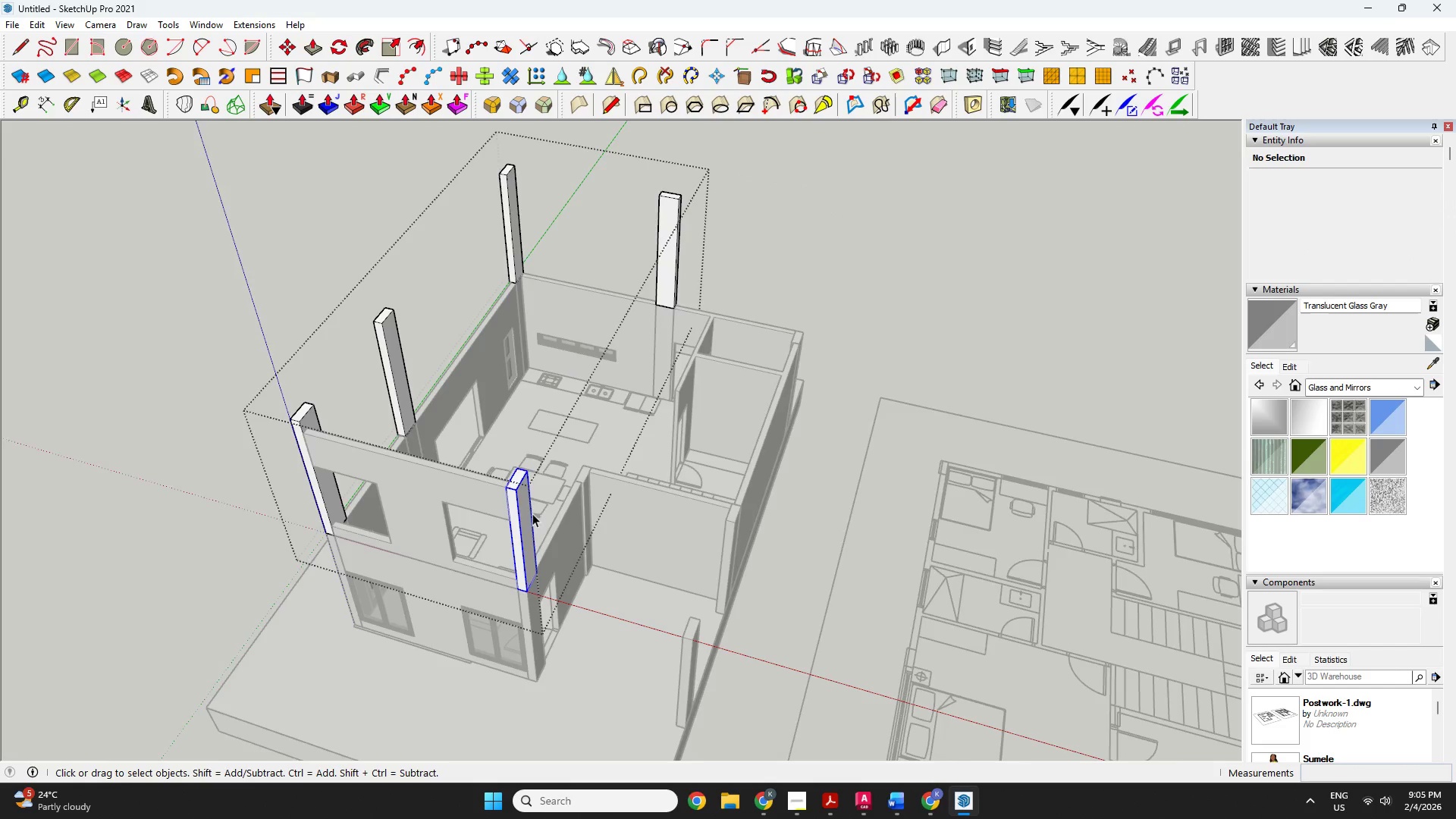 
key(M)
 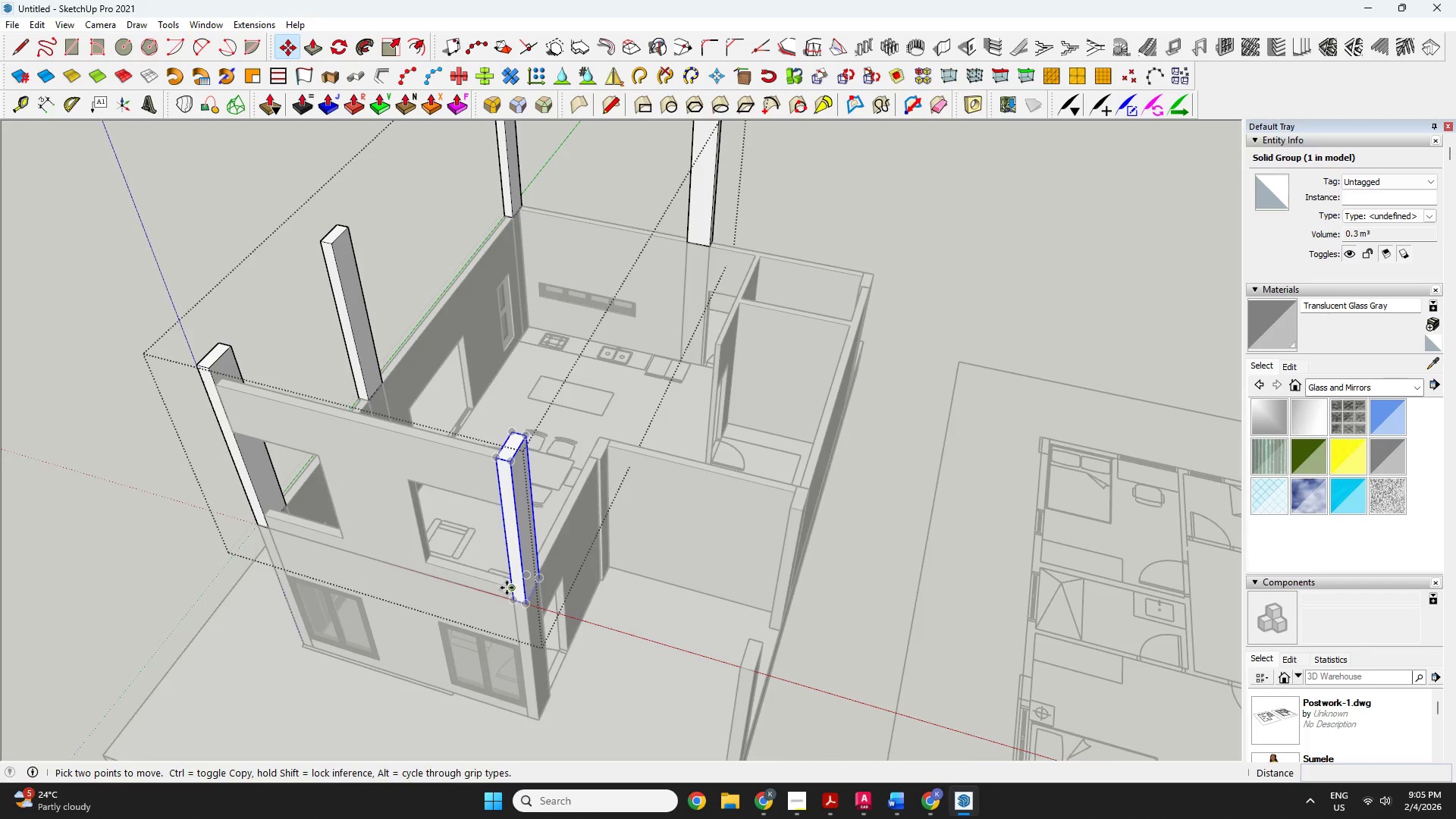 
scroll: coordinate [494, 587], scroll_direction: up, amount: 5.0
 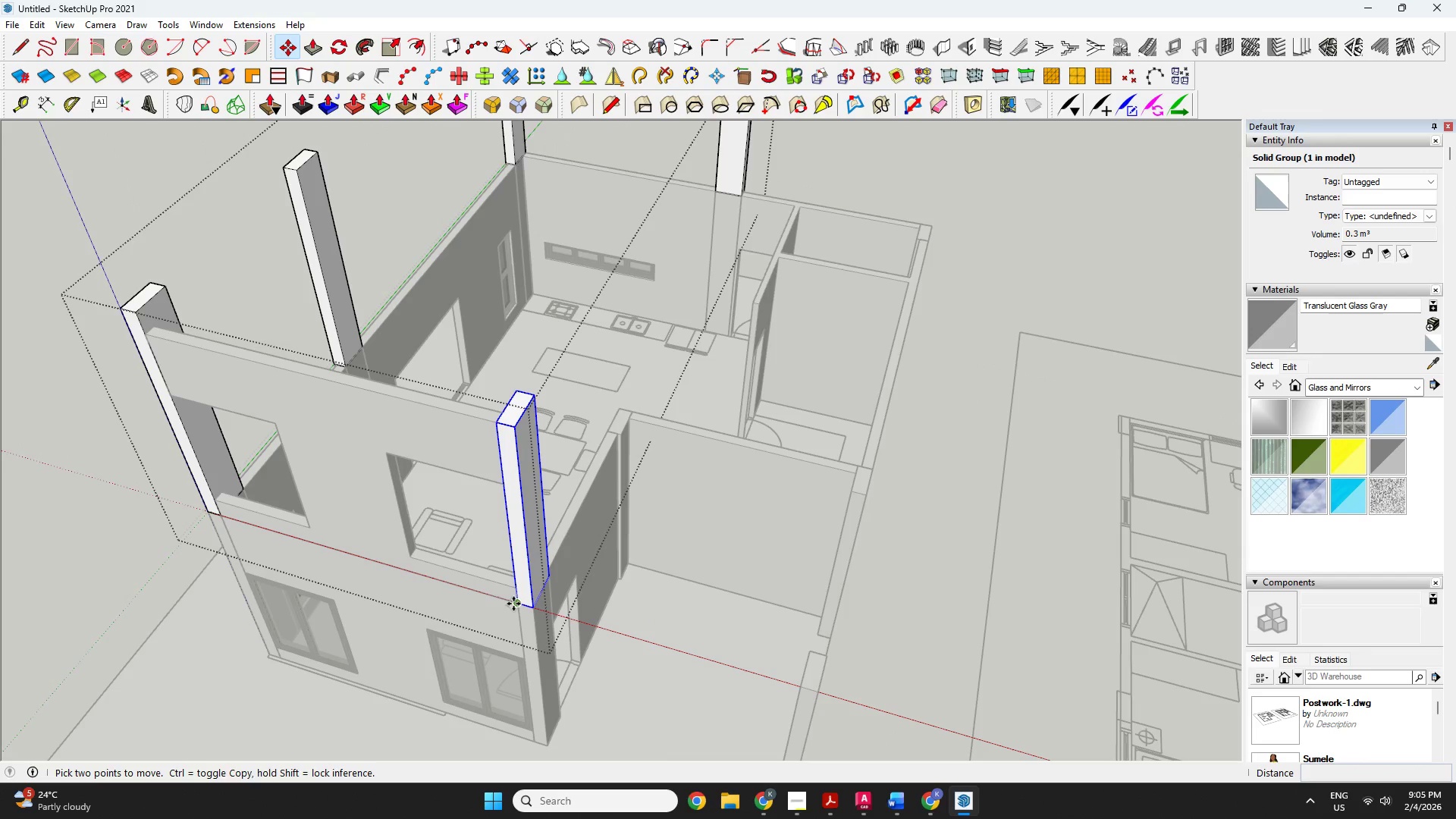 
left_click([514, 604])
 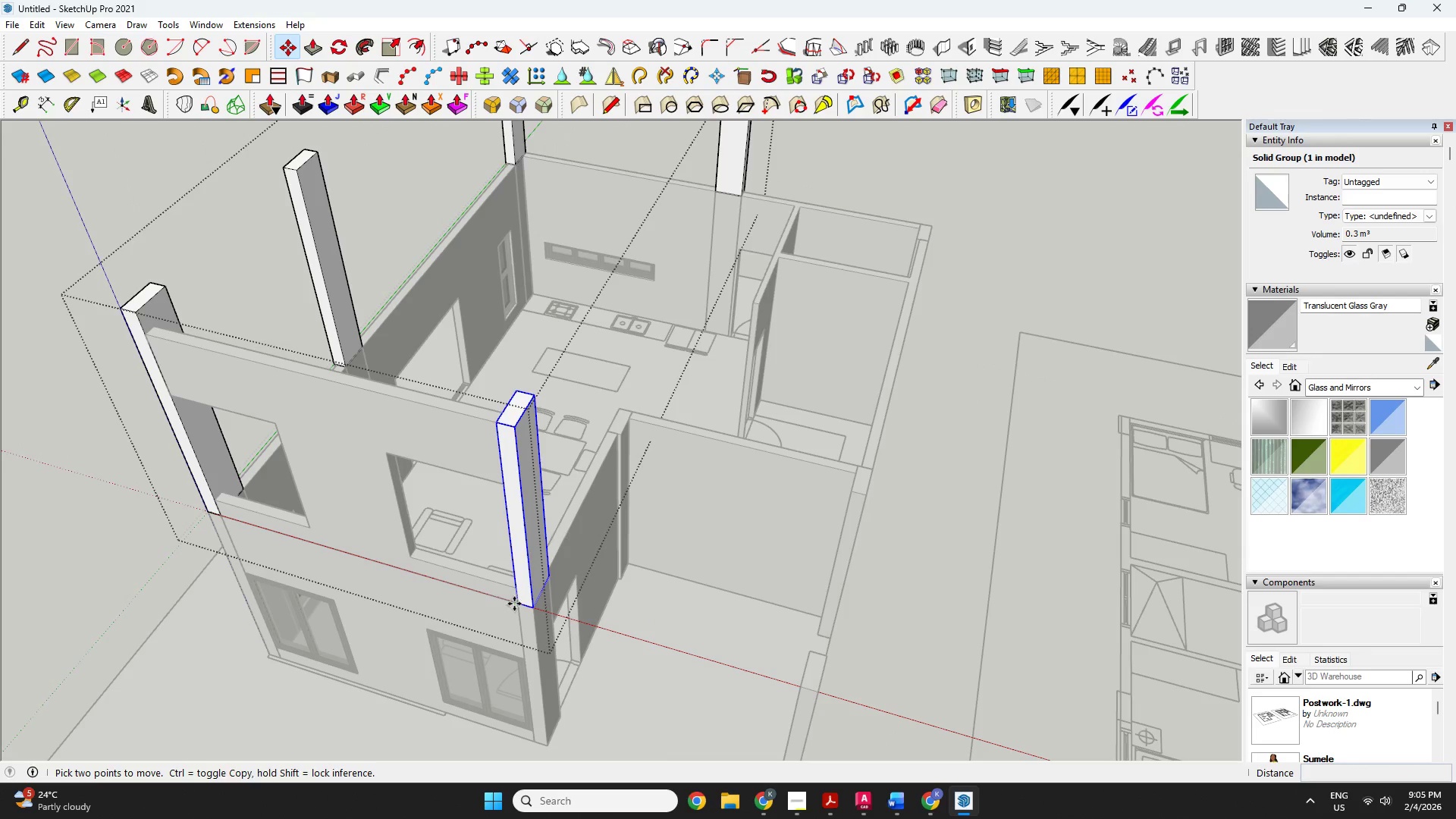 
key(Control+ControlLeft)
 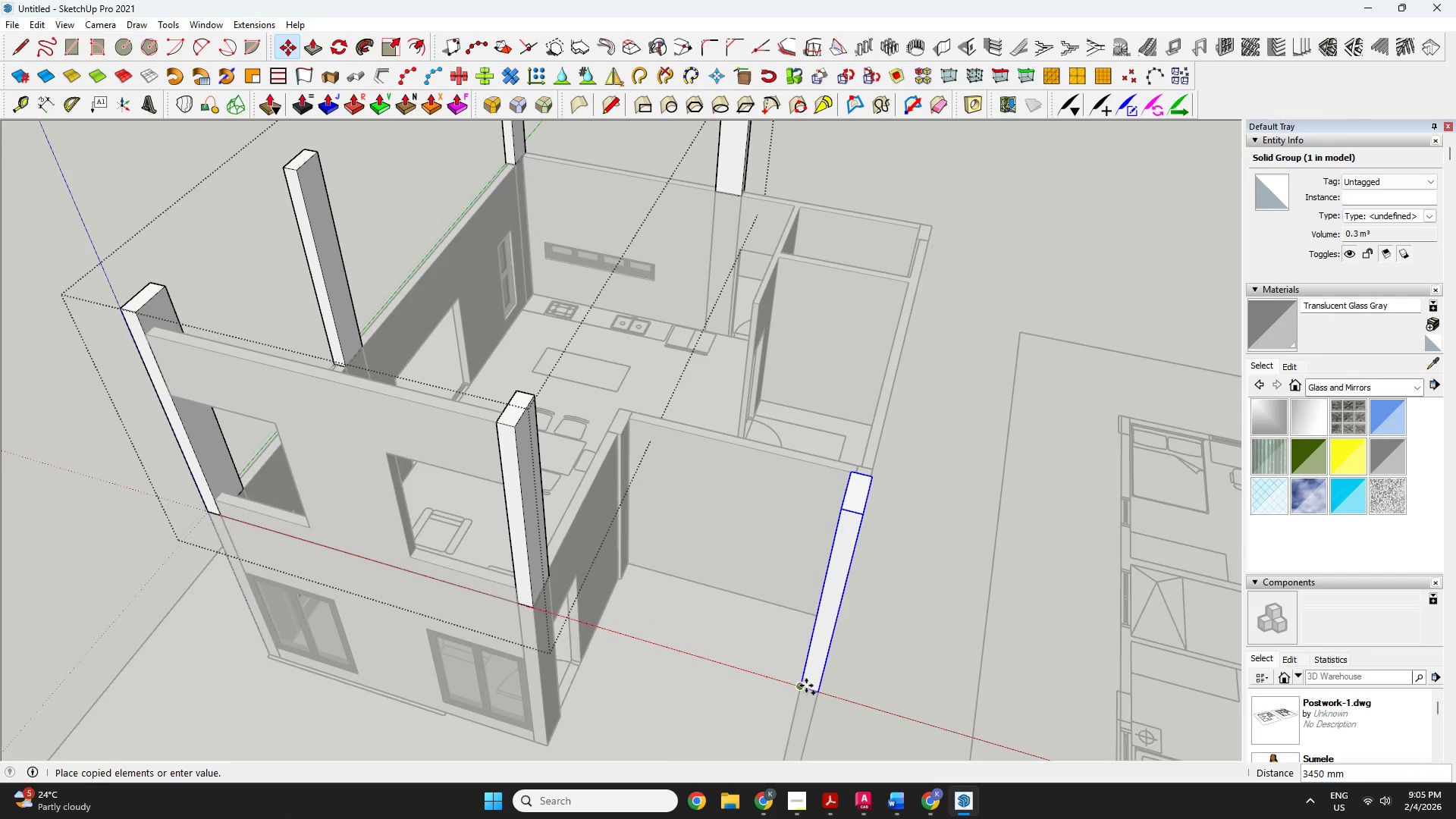 
left_click([806, 686])
 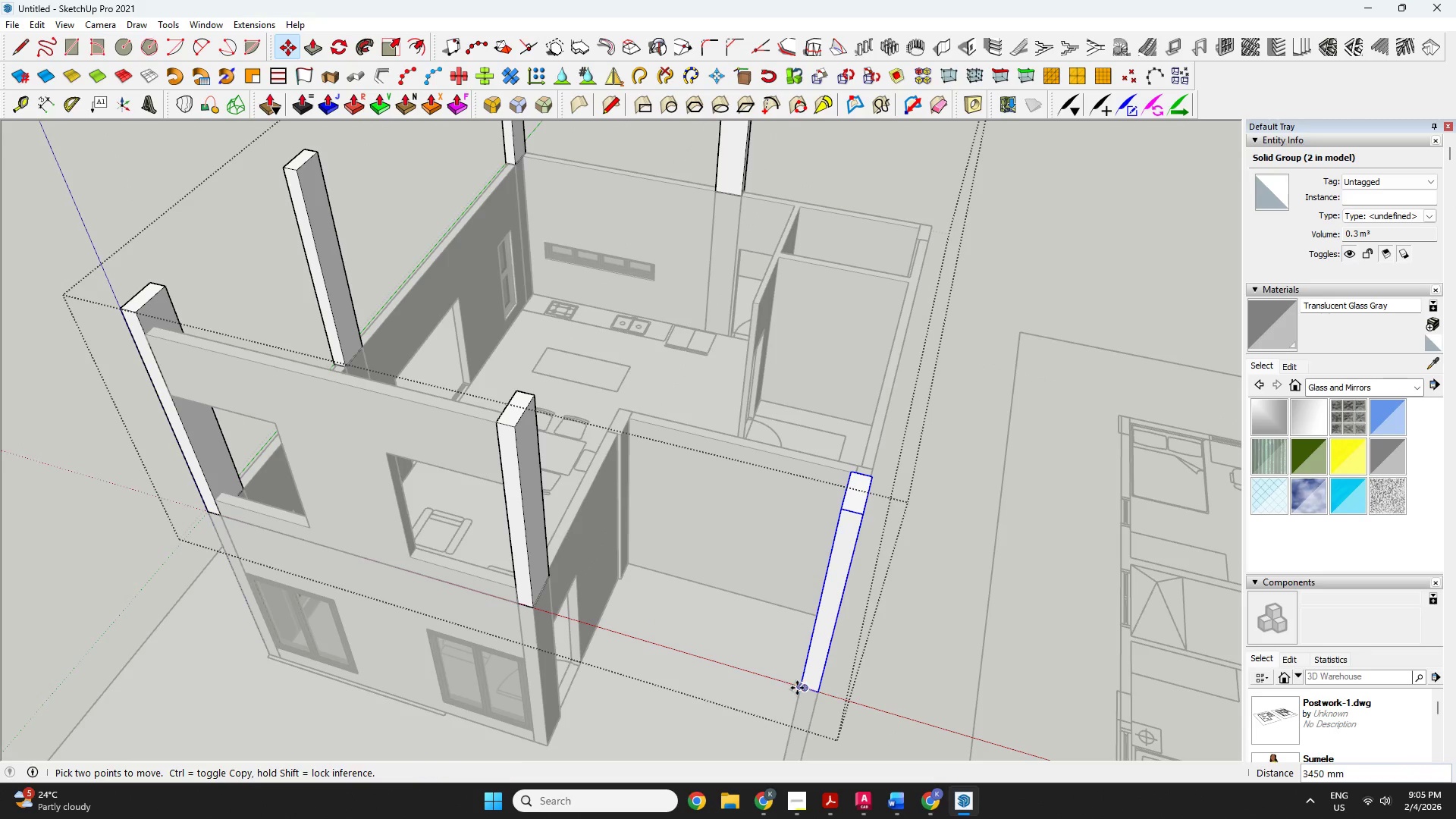 
left_click([797, 688])
 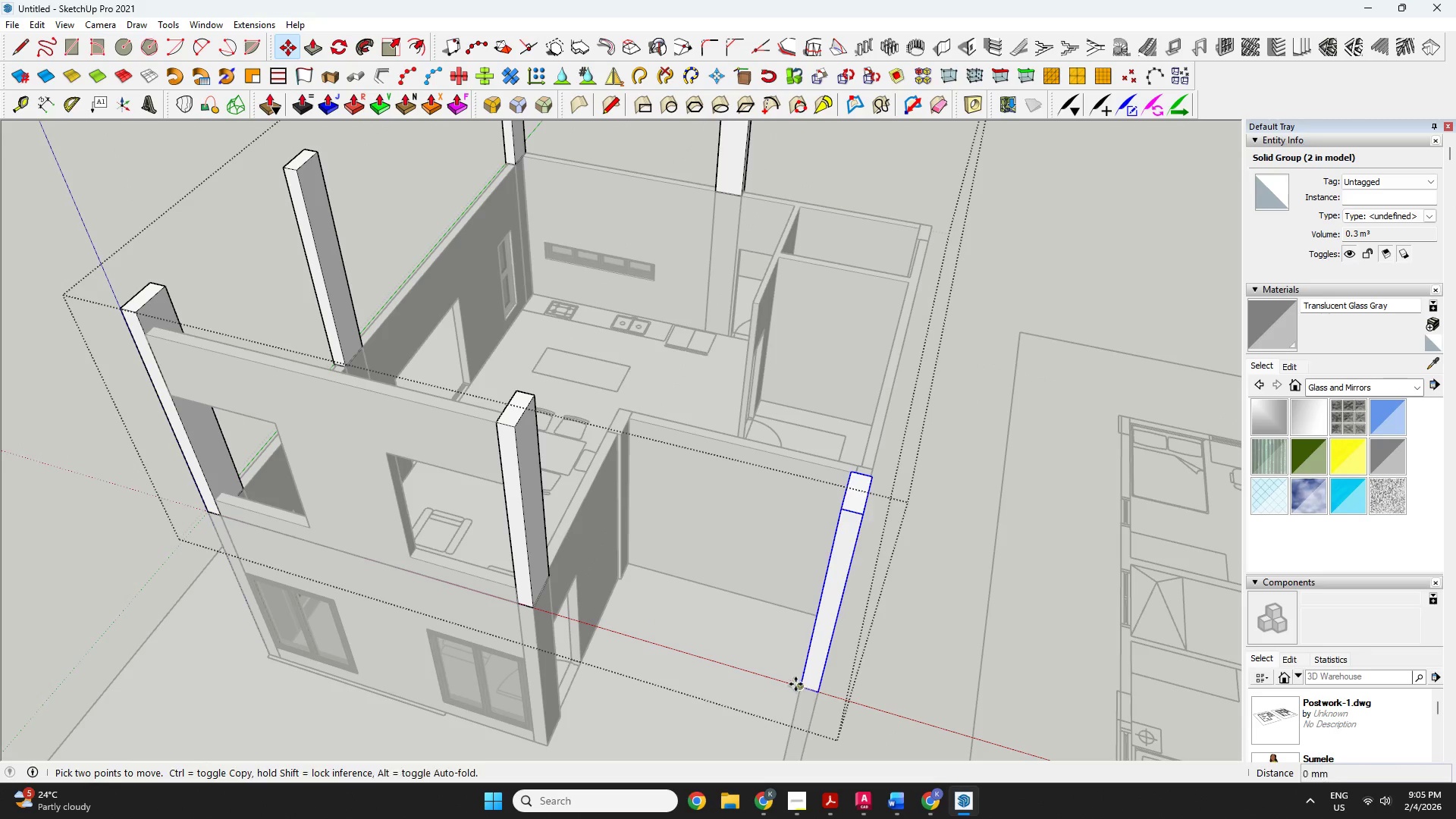 
key(Control+ControlLeft)
 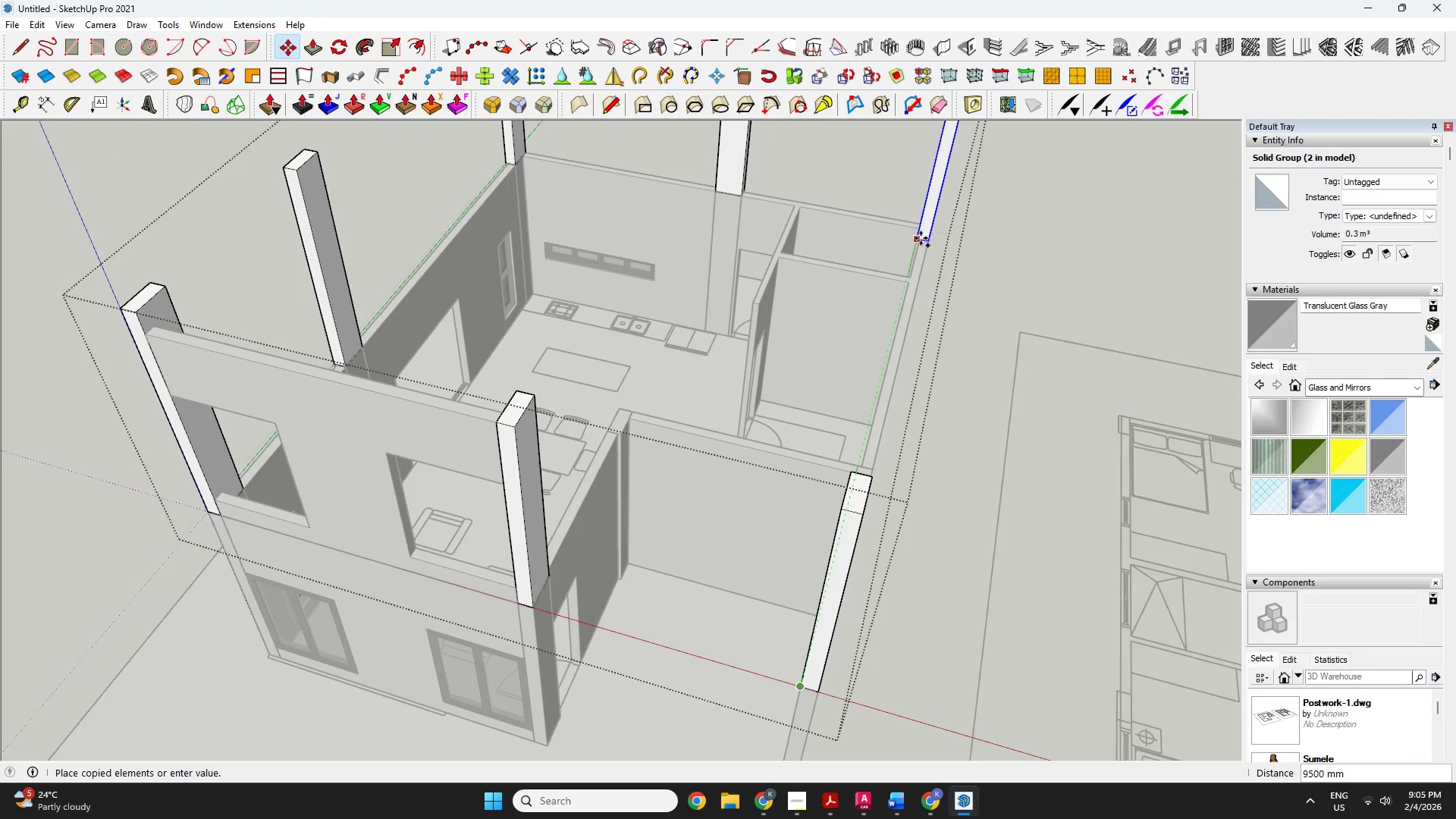 
left_click([919, 240])
 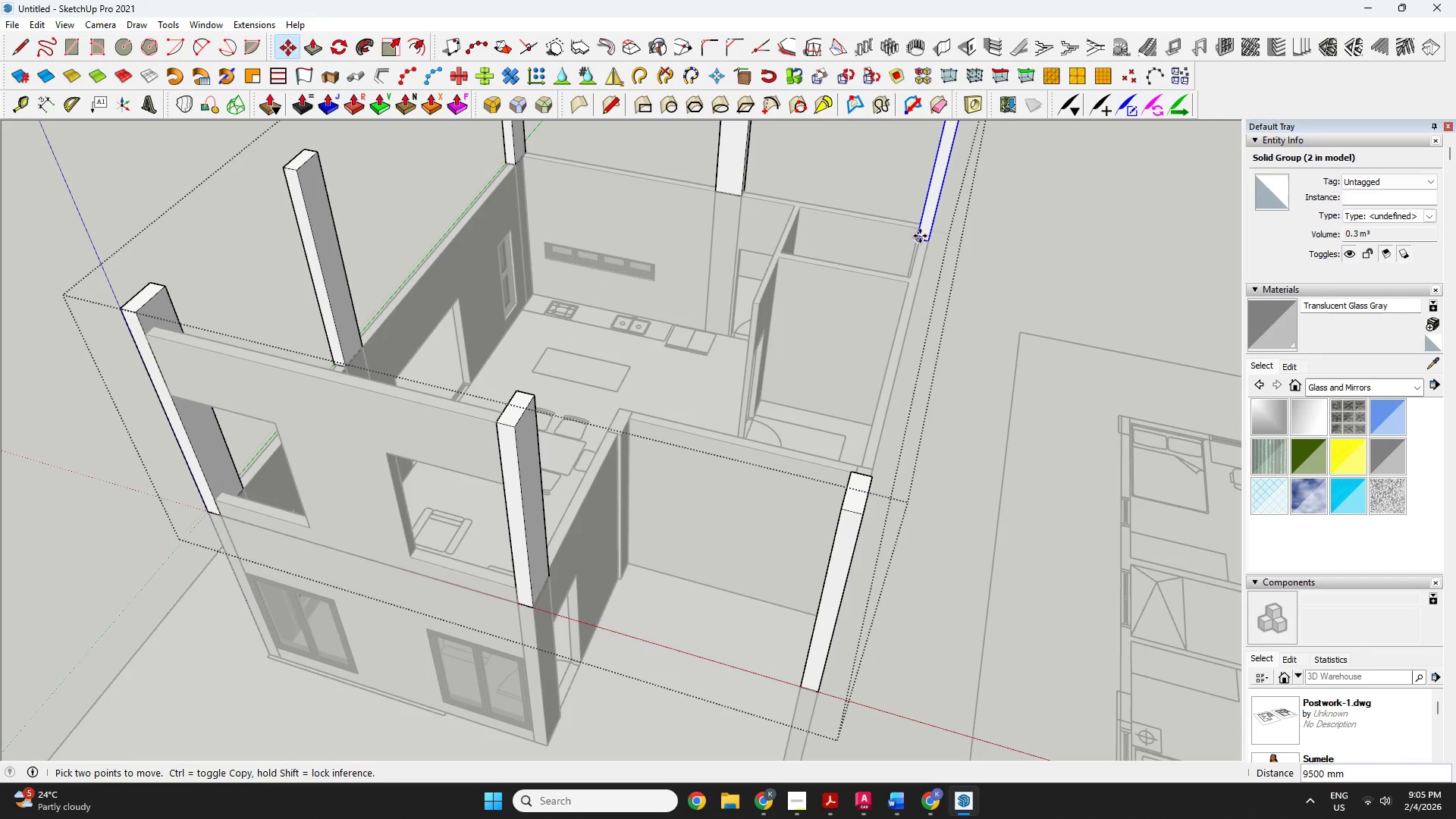 
left_click([920, 236])
 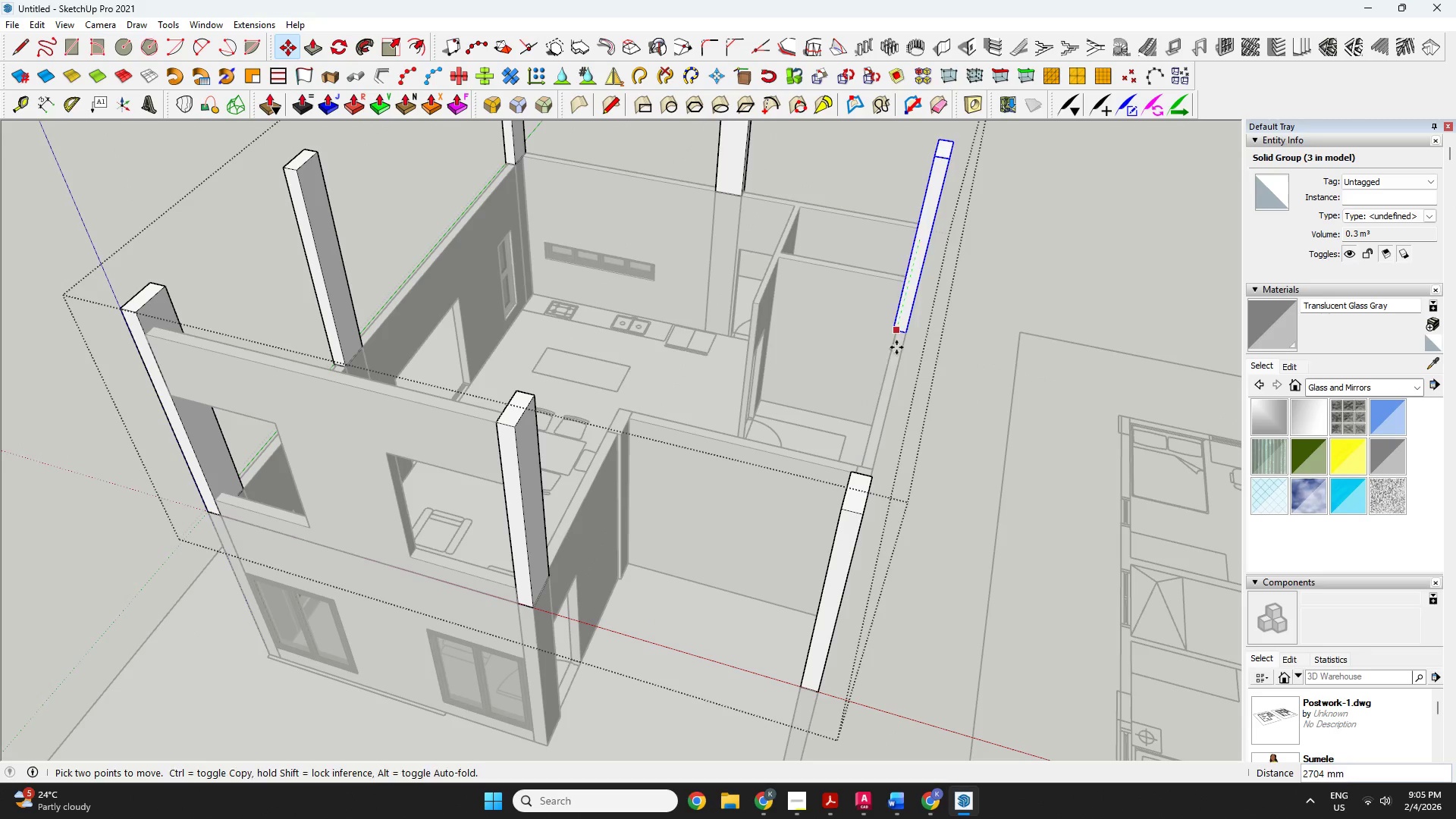 
key(Control+ControlLeft)
 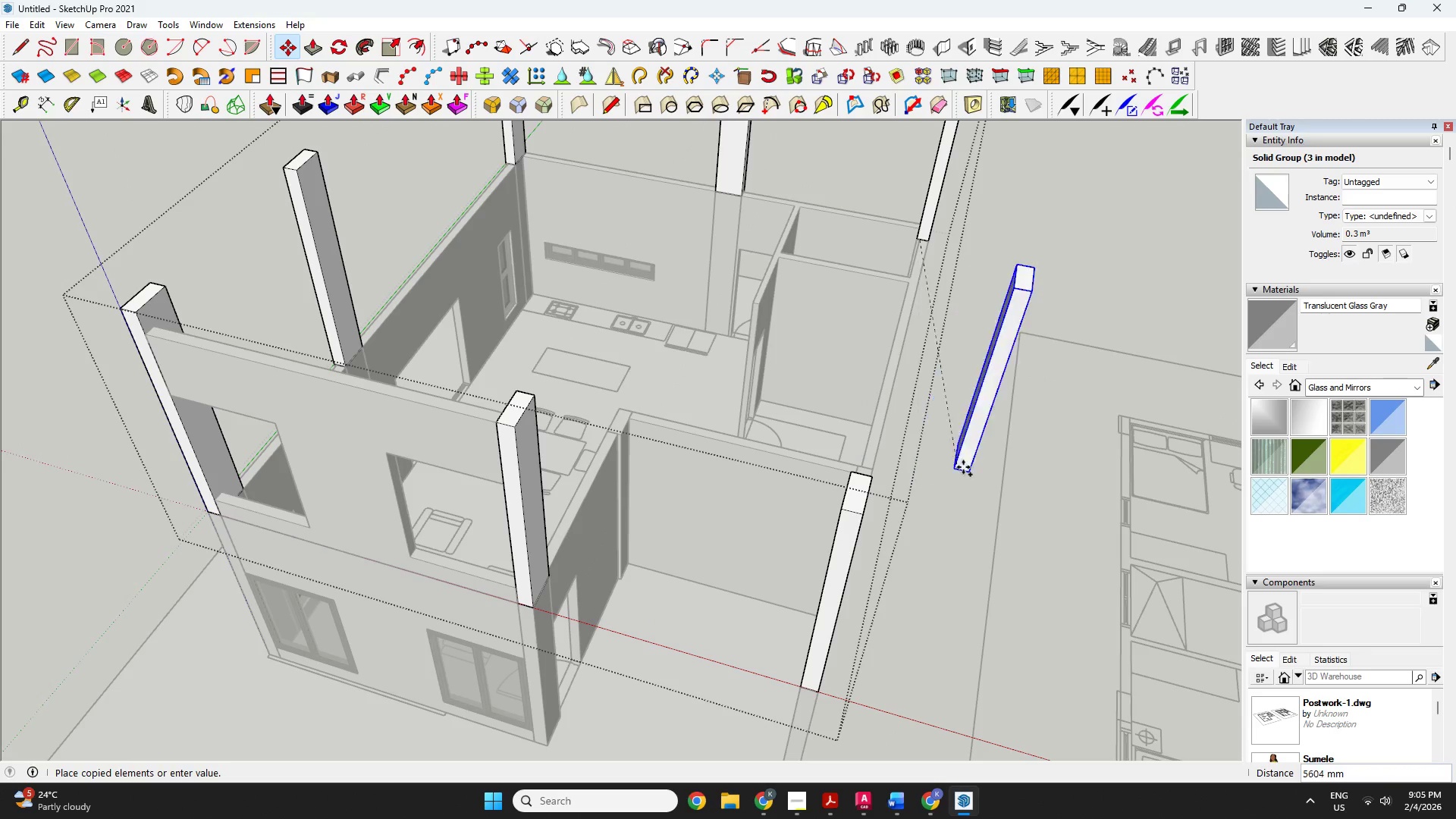 
scroll: coordinate [644, 410], scroll_direction: down, amount: 68.0
 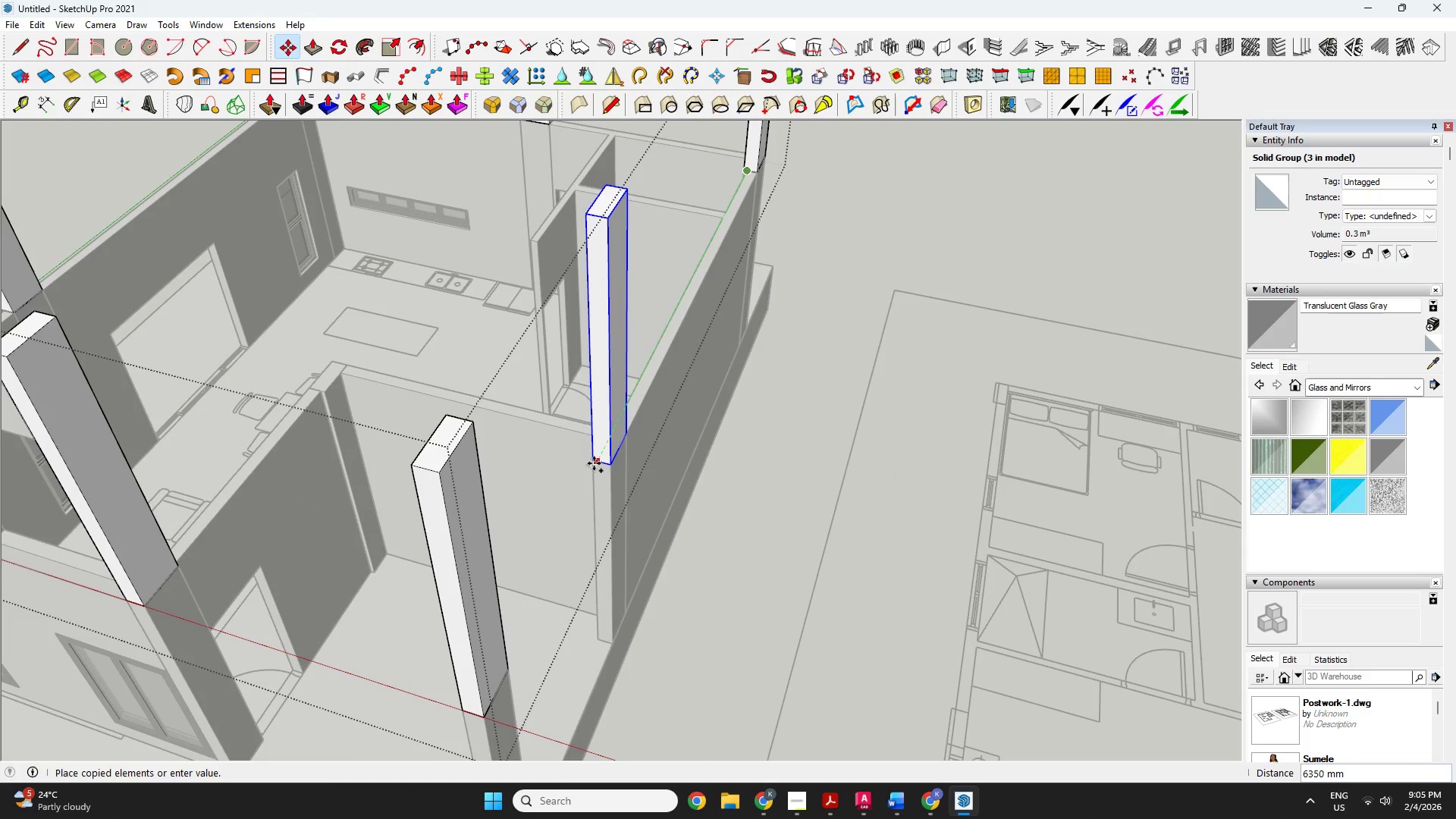 
left_click([594, 463])
 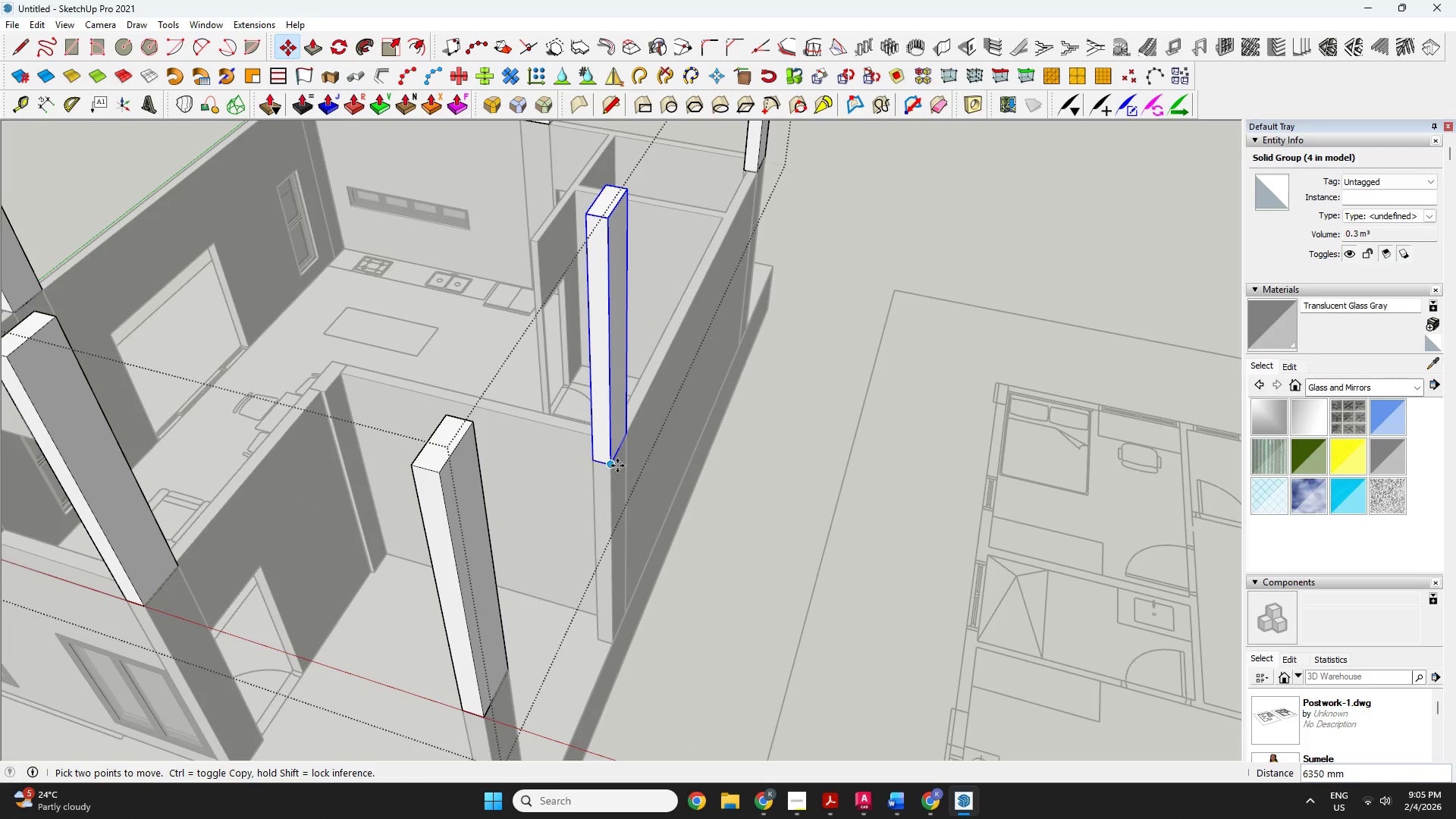 
left_click([617, 466])
 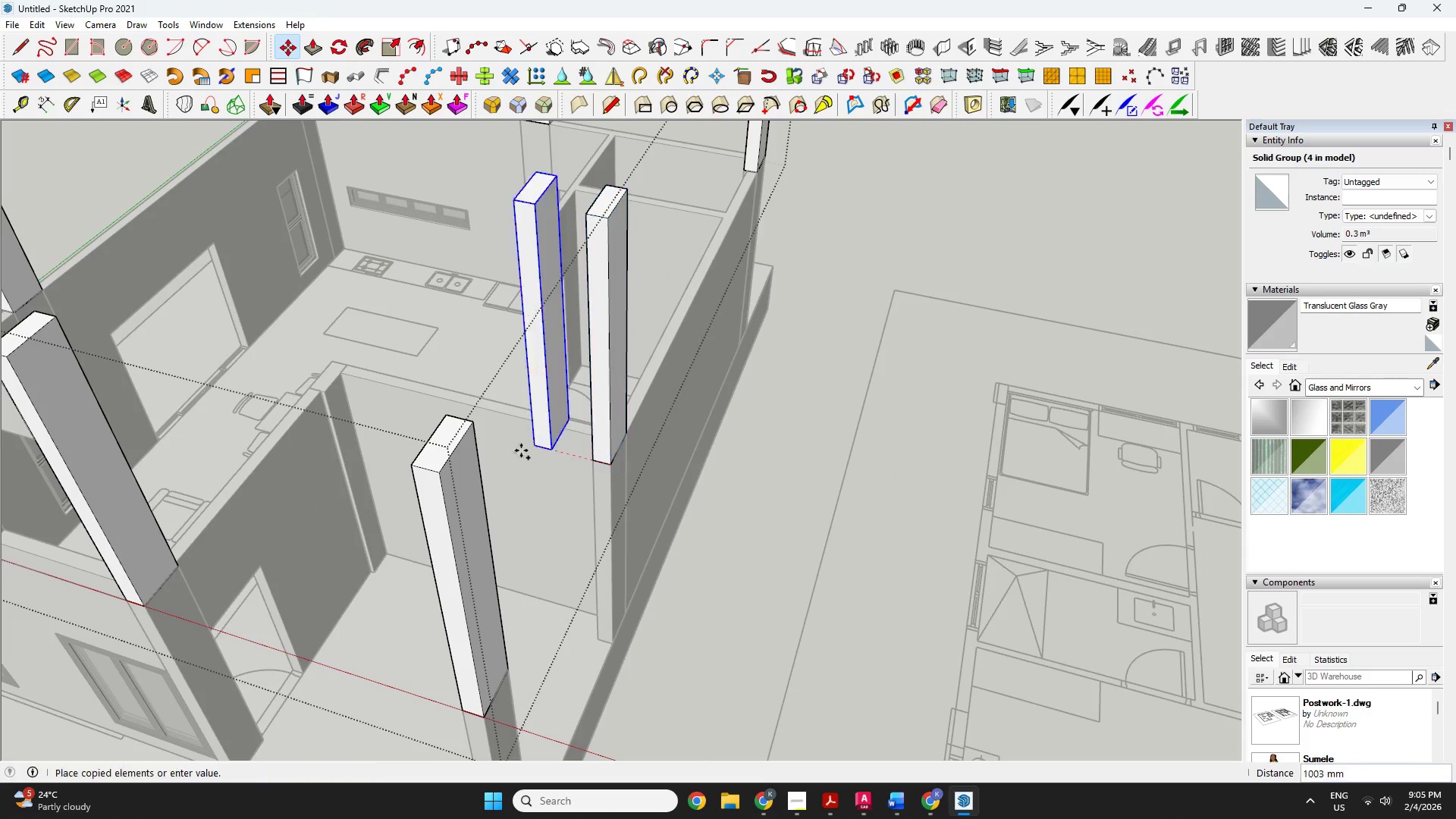 
key(Control+ControlLeft)
 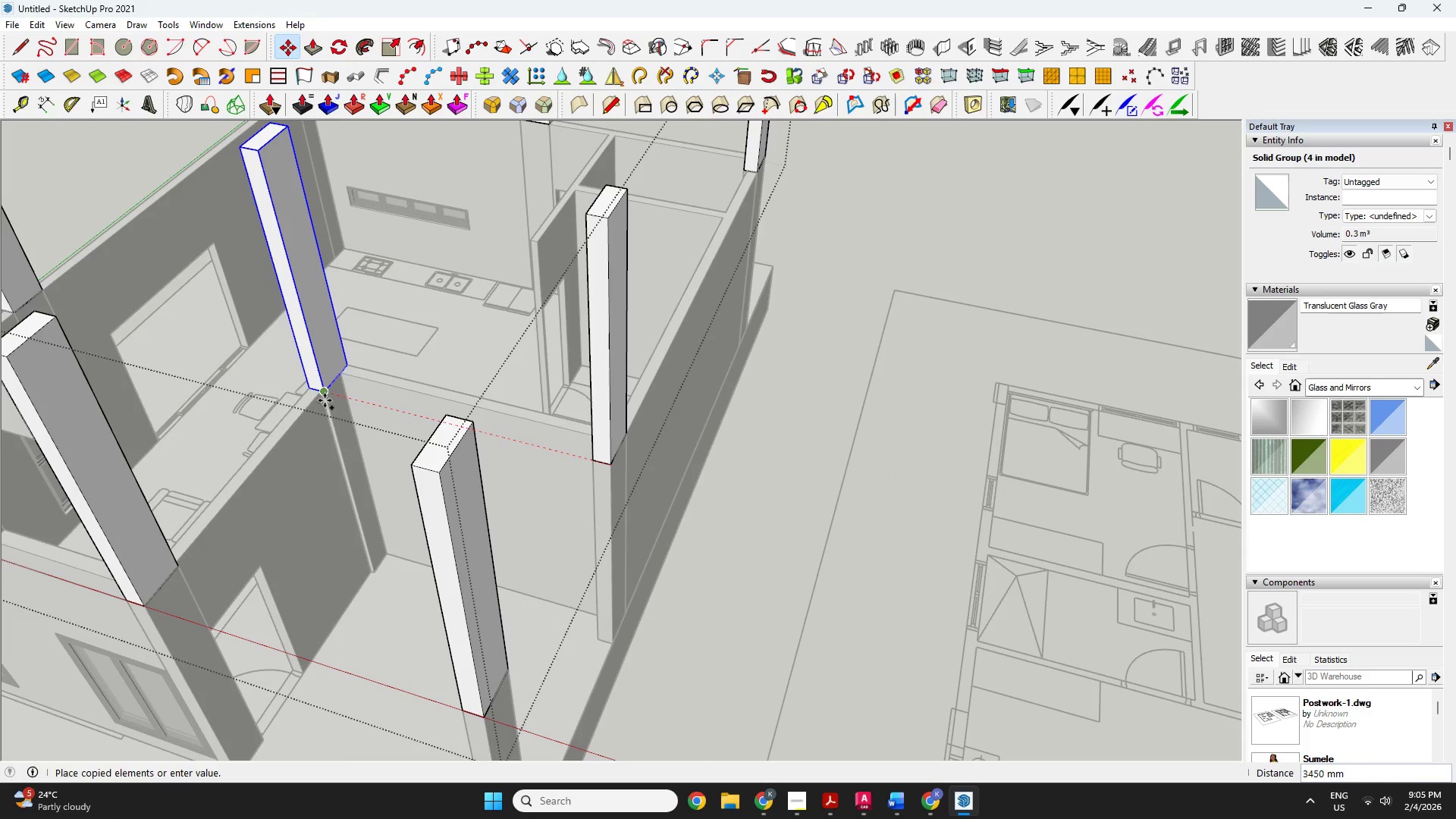 
left_click([327, 400])
 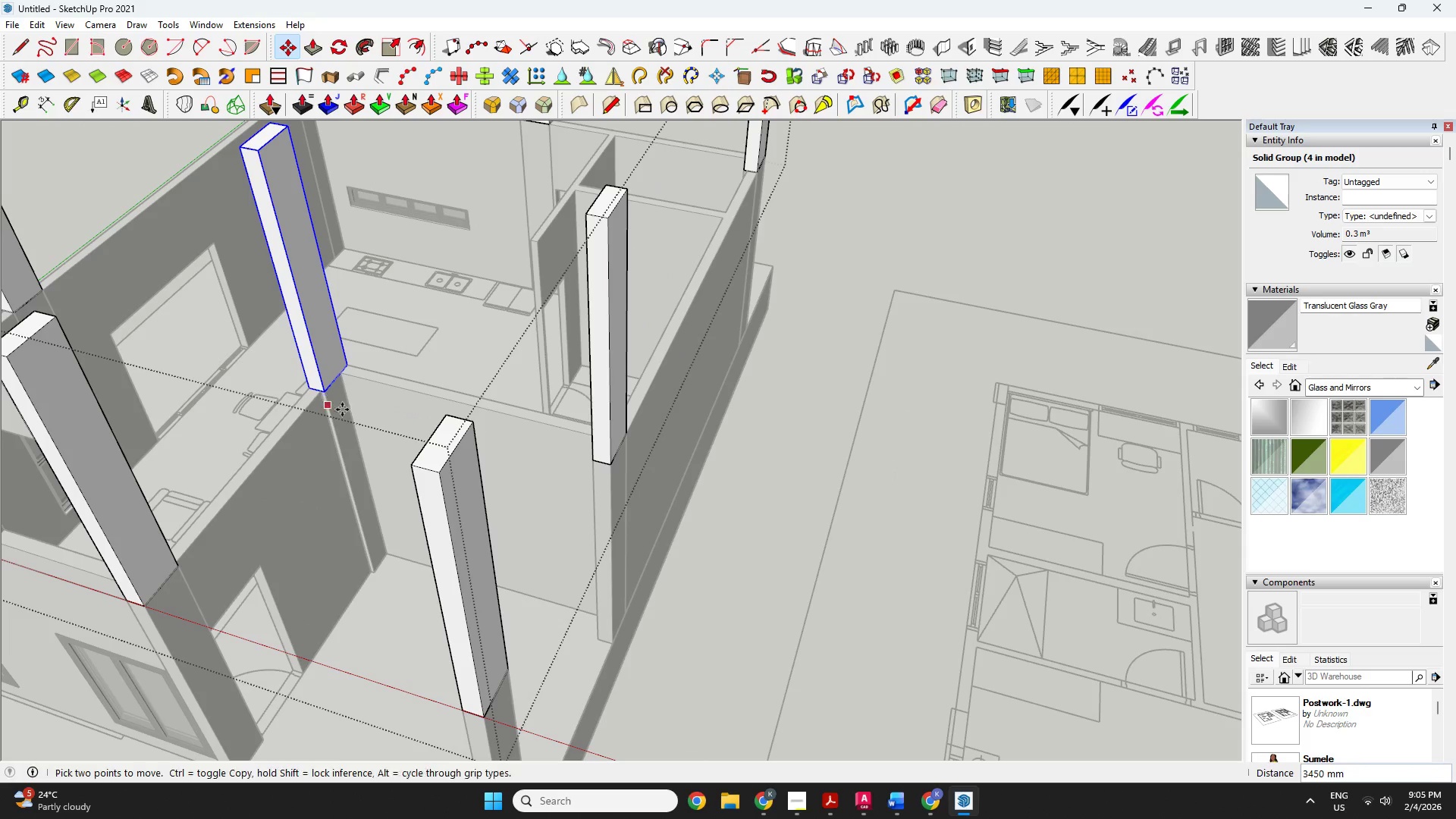 
key(Space)
 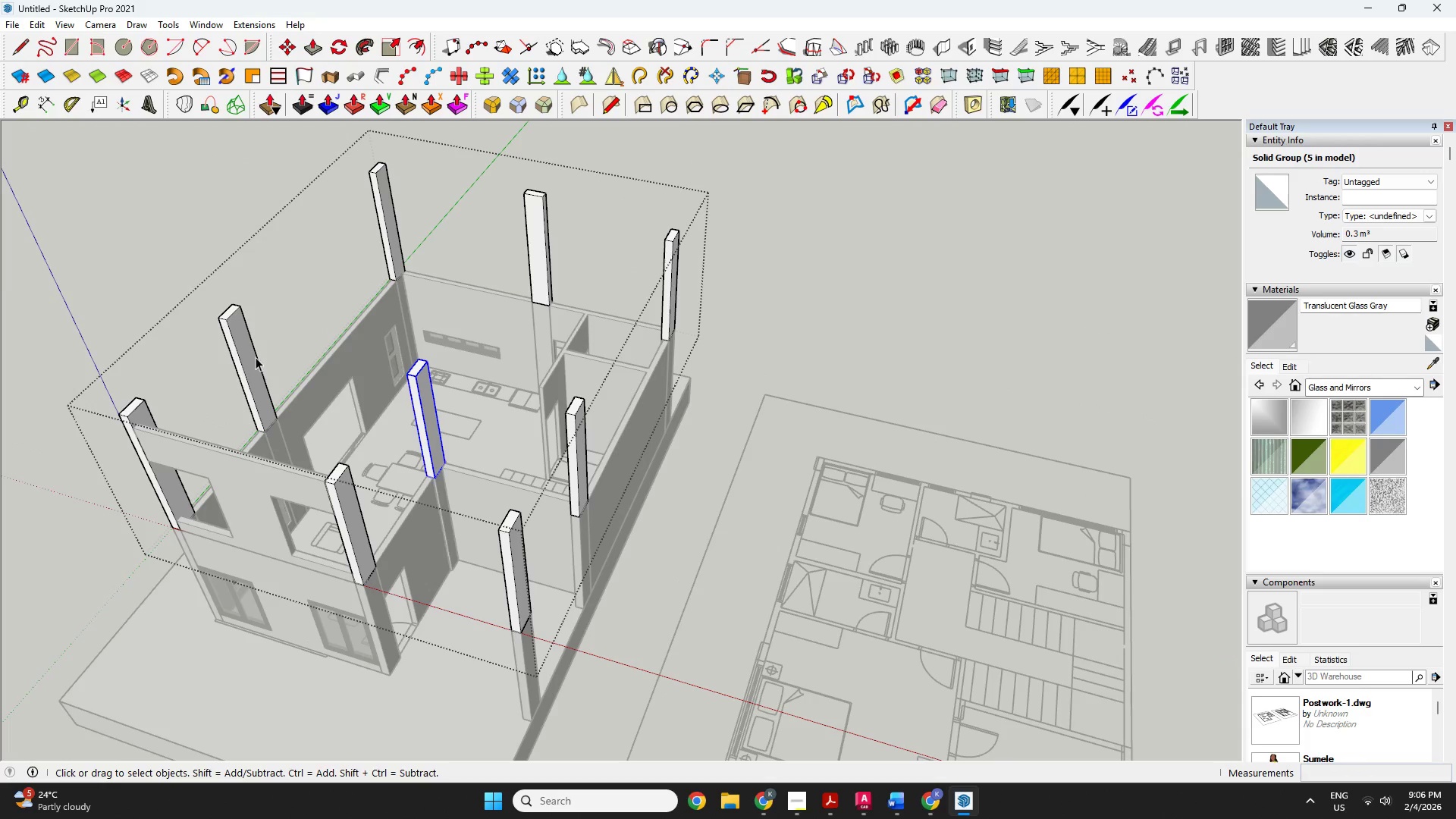 
left_click_drag(start_coordinate=[255, 358], to_coordinate=[59, 447])
 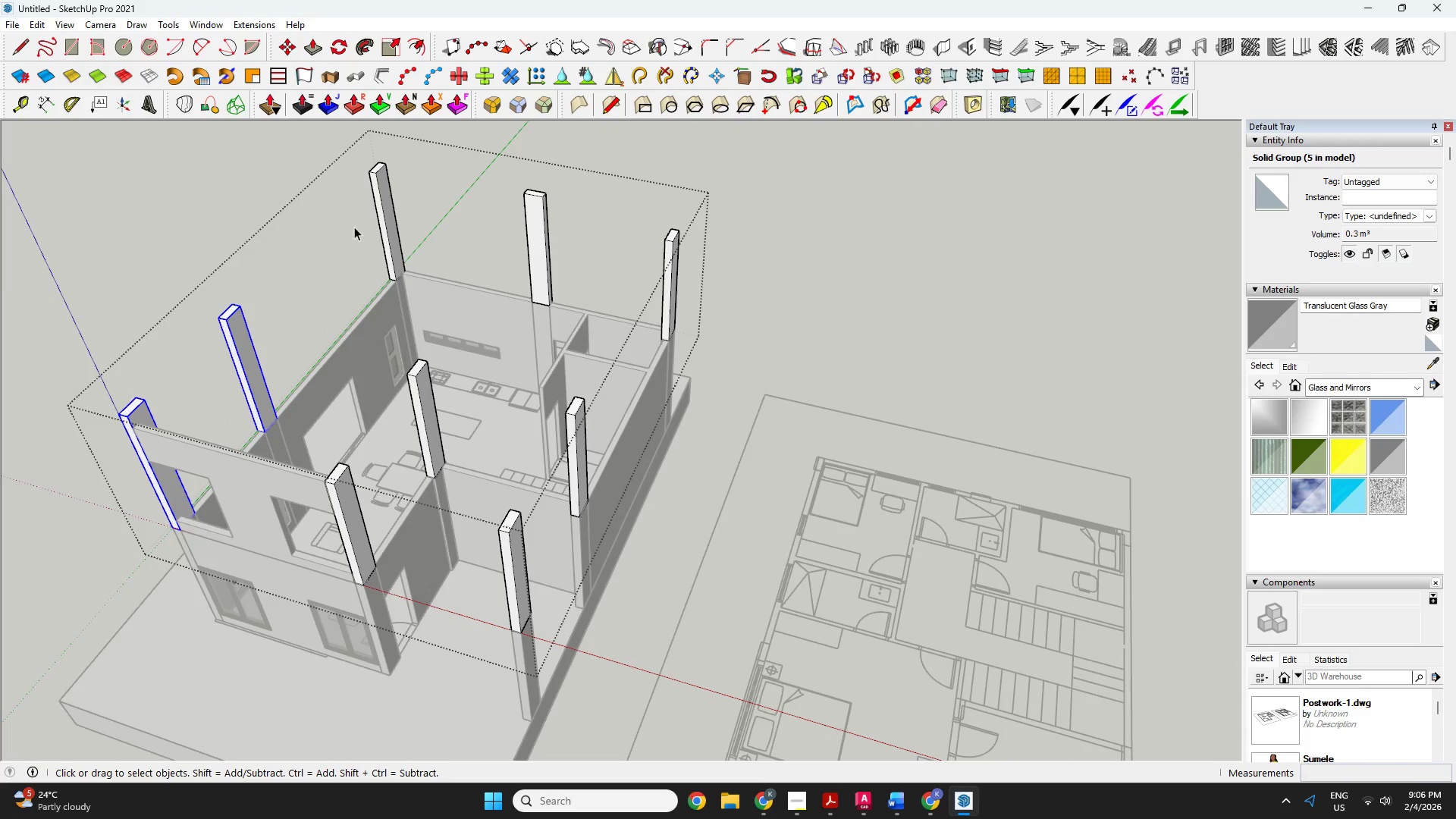 
scroll: coordinate [333, 338], scroll_direction: down, amount: 12.0
 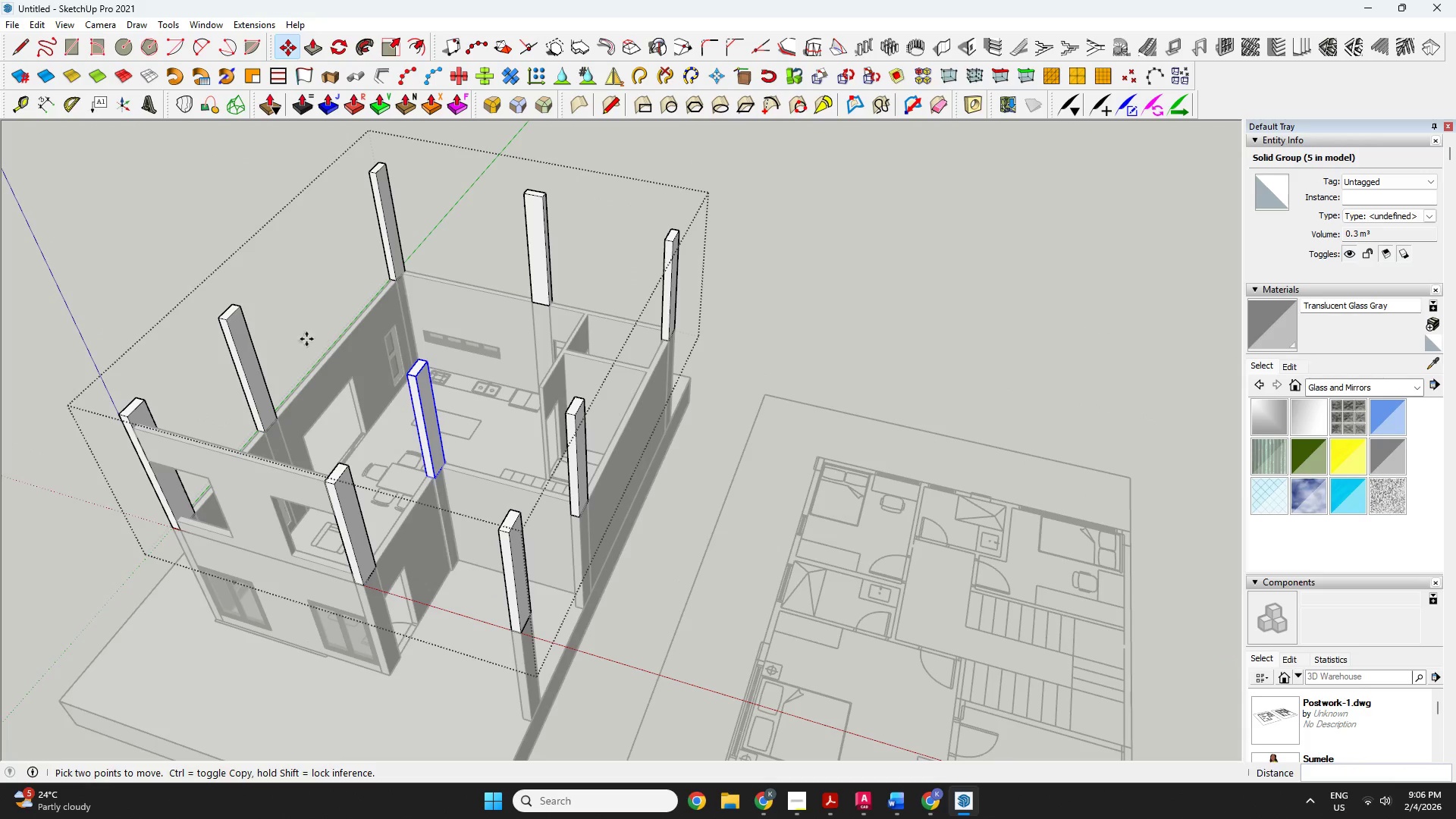 
key(Delete)
 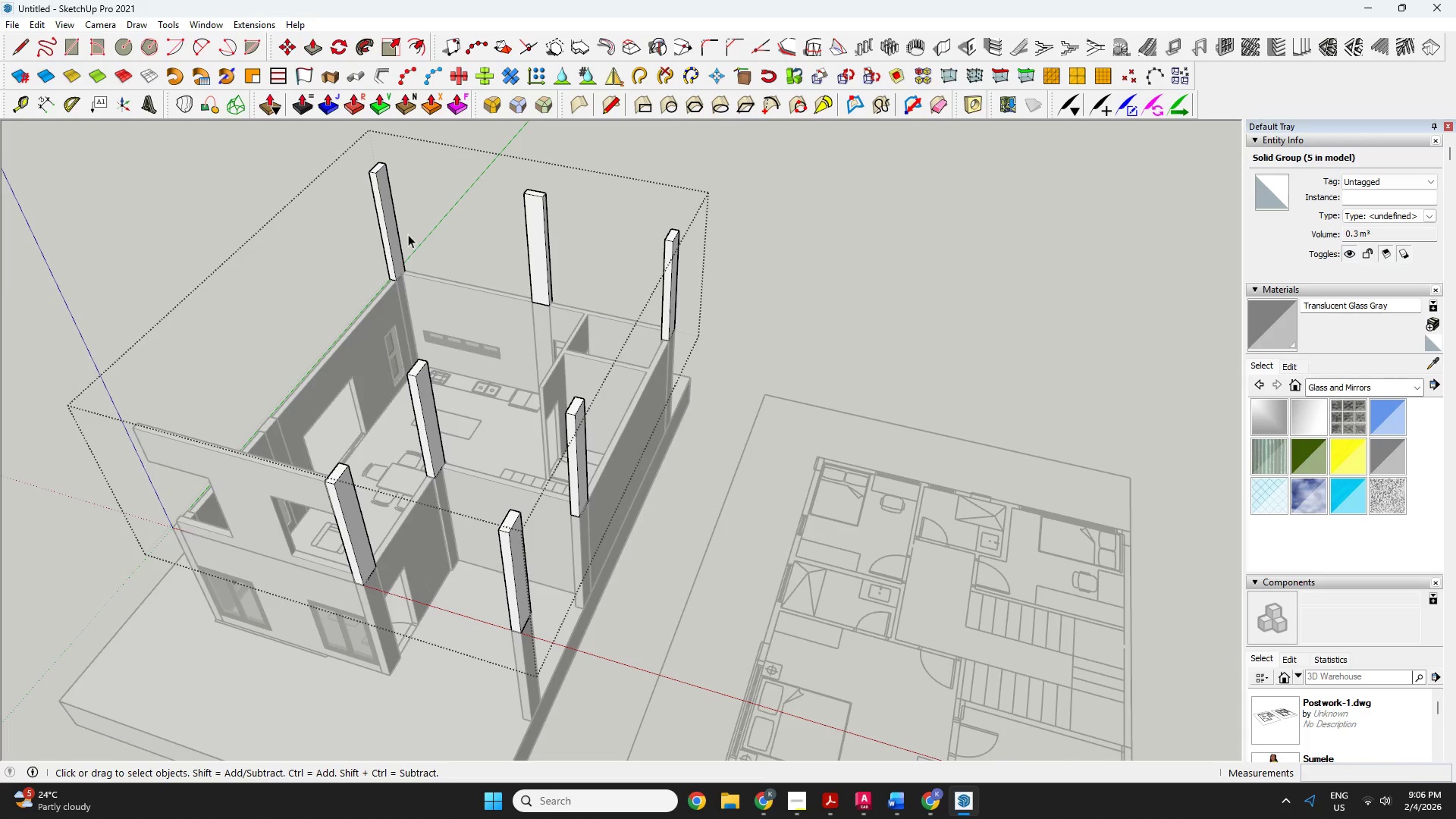 
left_click_drag(start_coordinate=[406, 235], to_coordinate=[359, 215])
 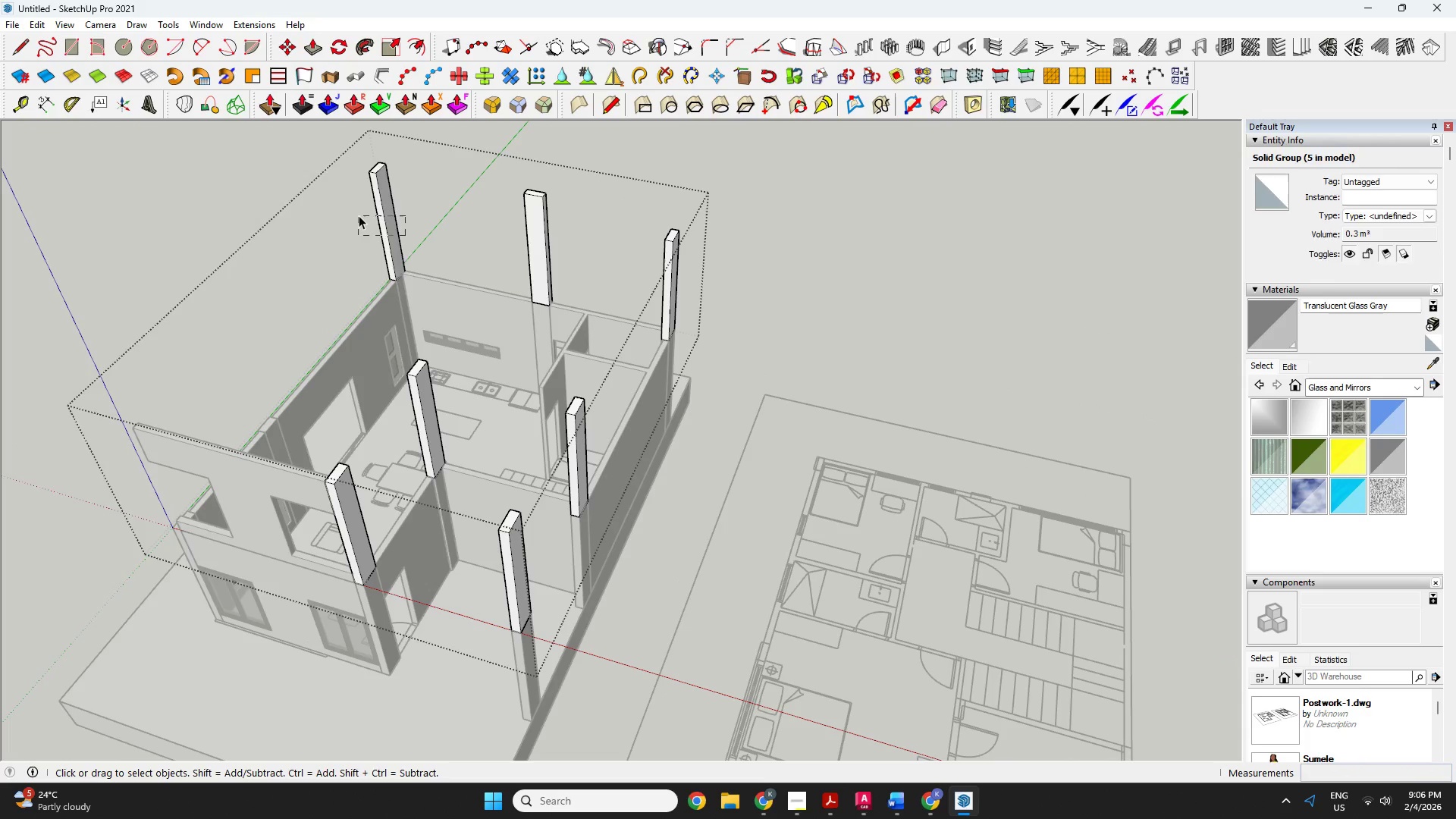 
key(Delete)
 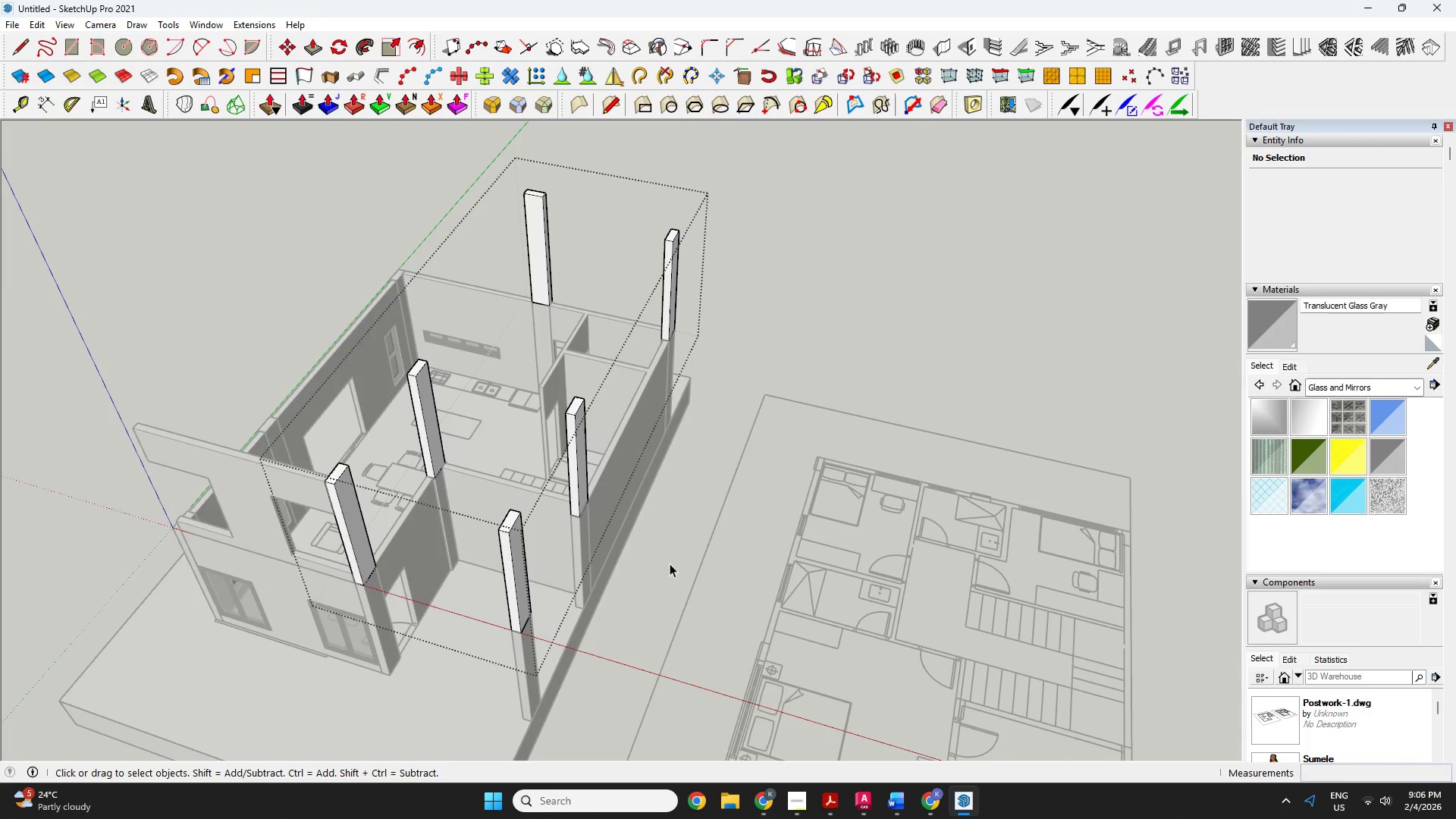 
left_click_drag(start_coordinate=[627, 585], to_coordinate=[460, 563])
 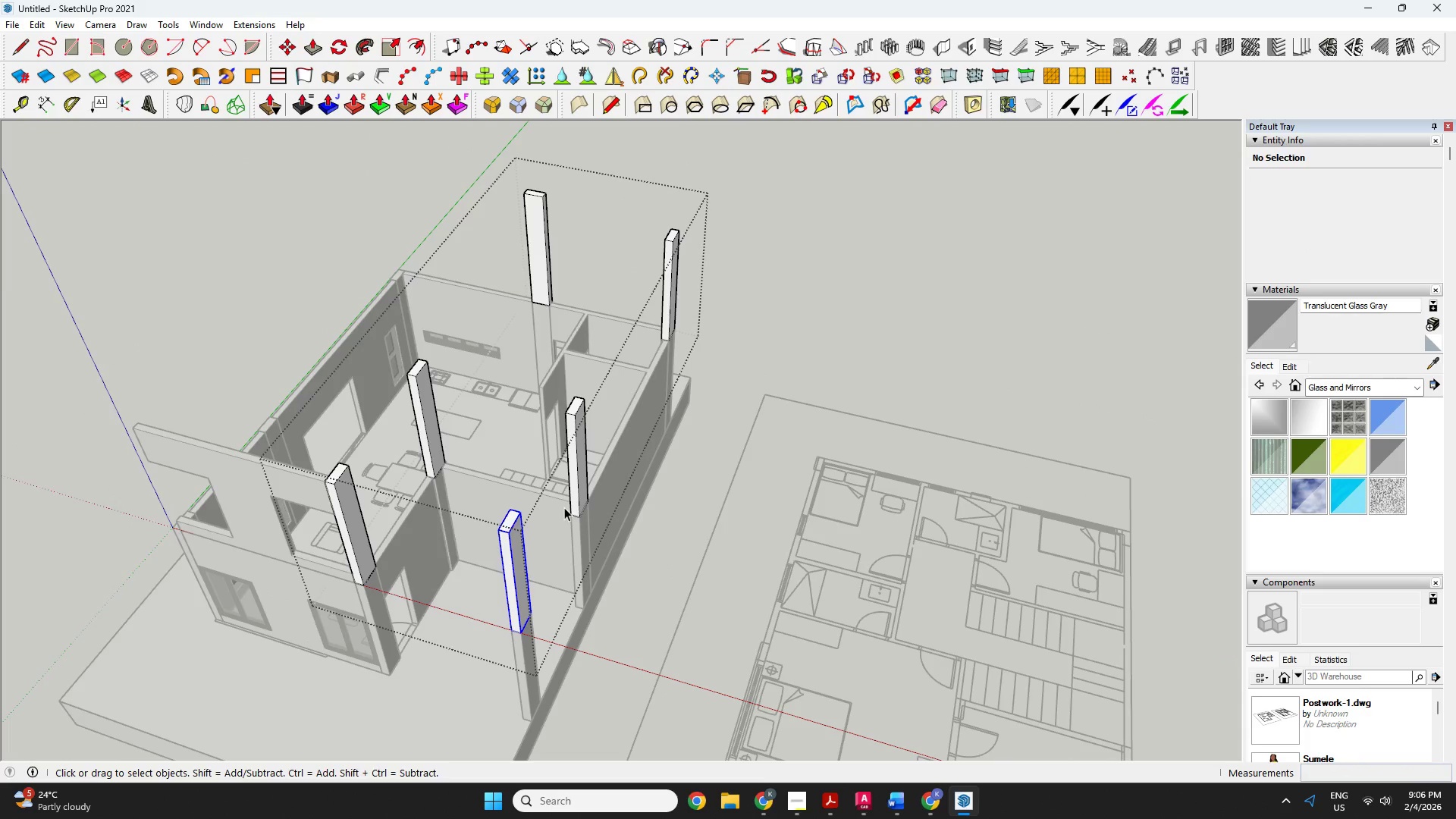 
hold_key(key=ControlLeft, duration=0.31)
 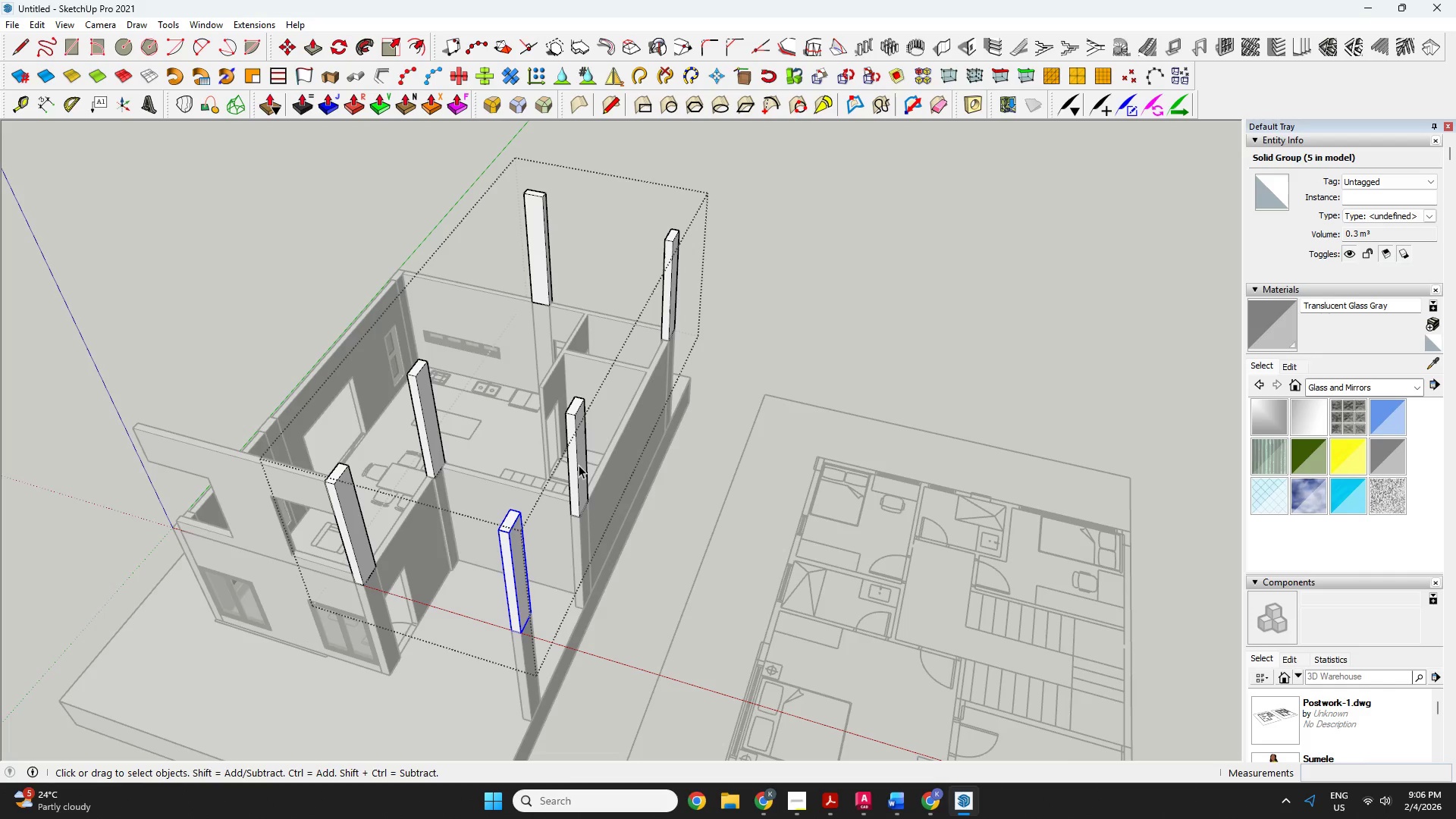 
hold_key(key=ShiftLeft, duration=1.44)
left_click([579, 465])
 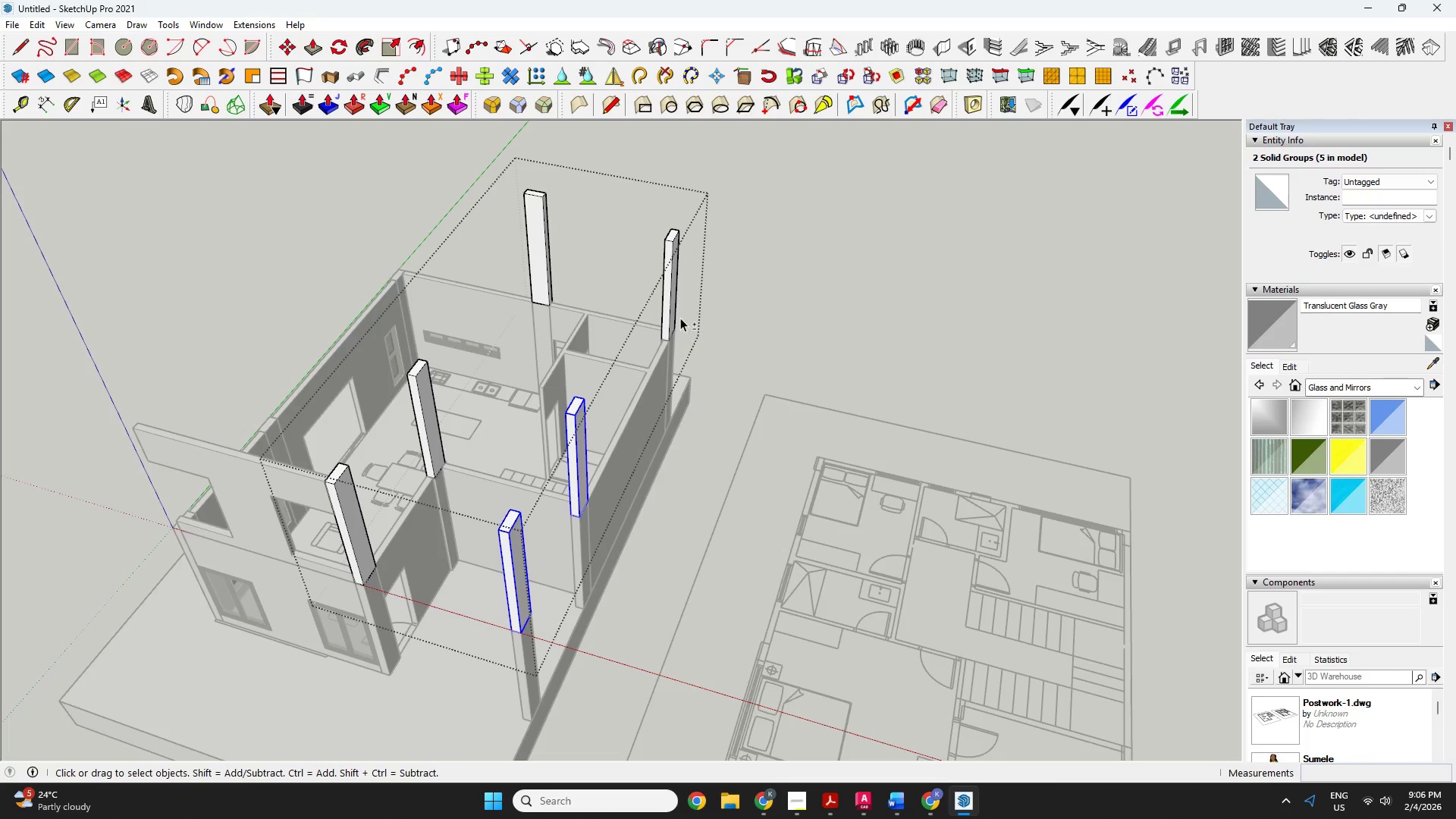 
double_click([673, 313])
 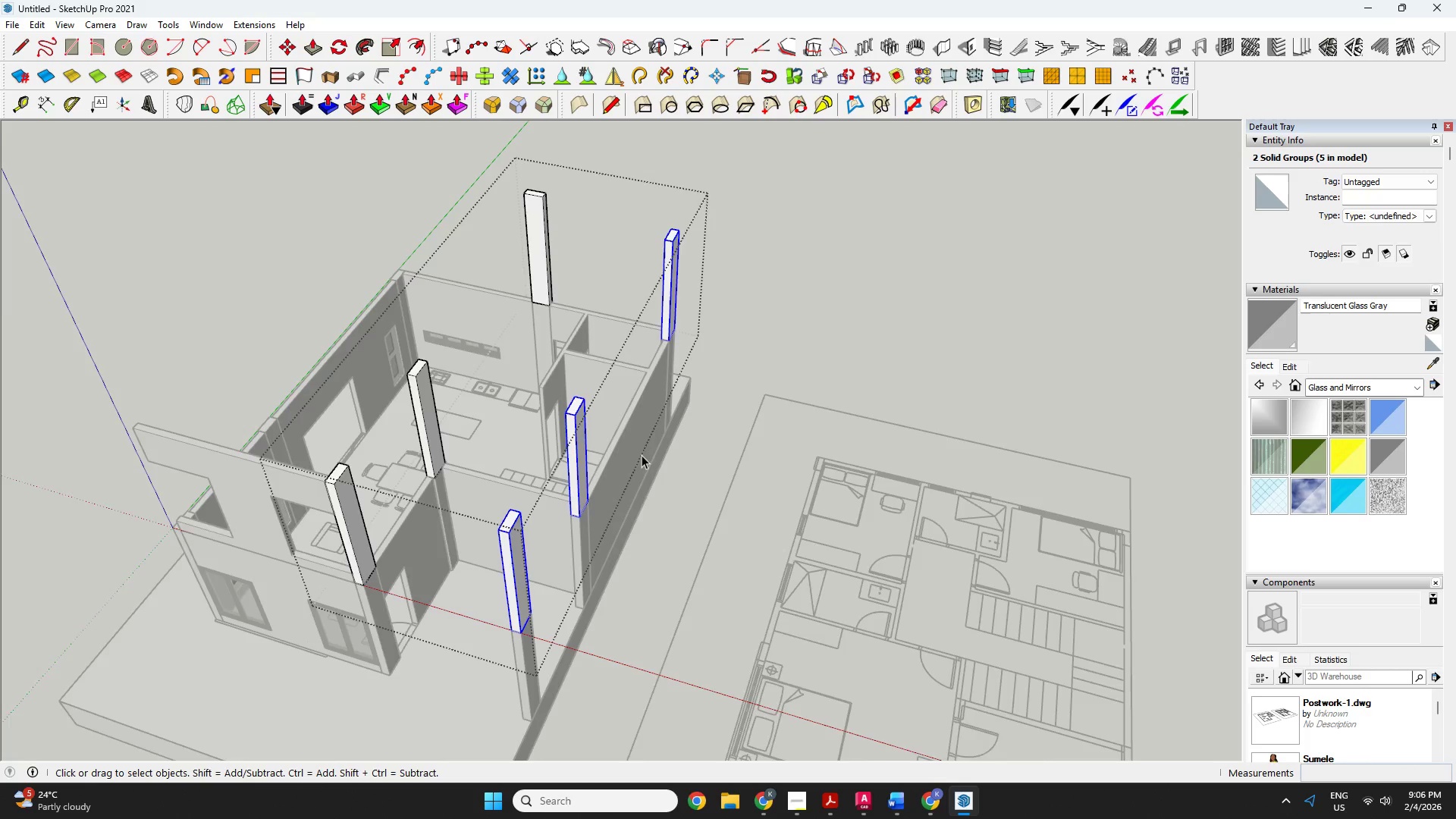 
key(M)
 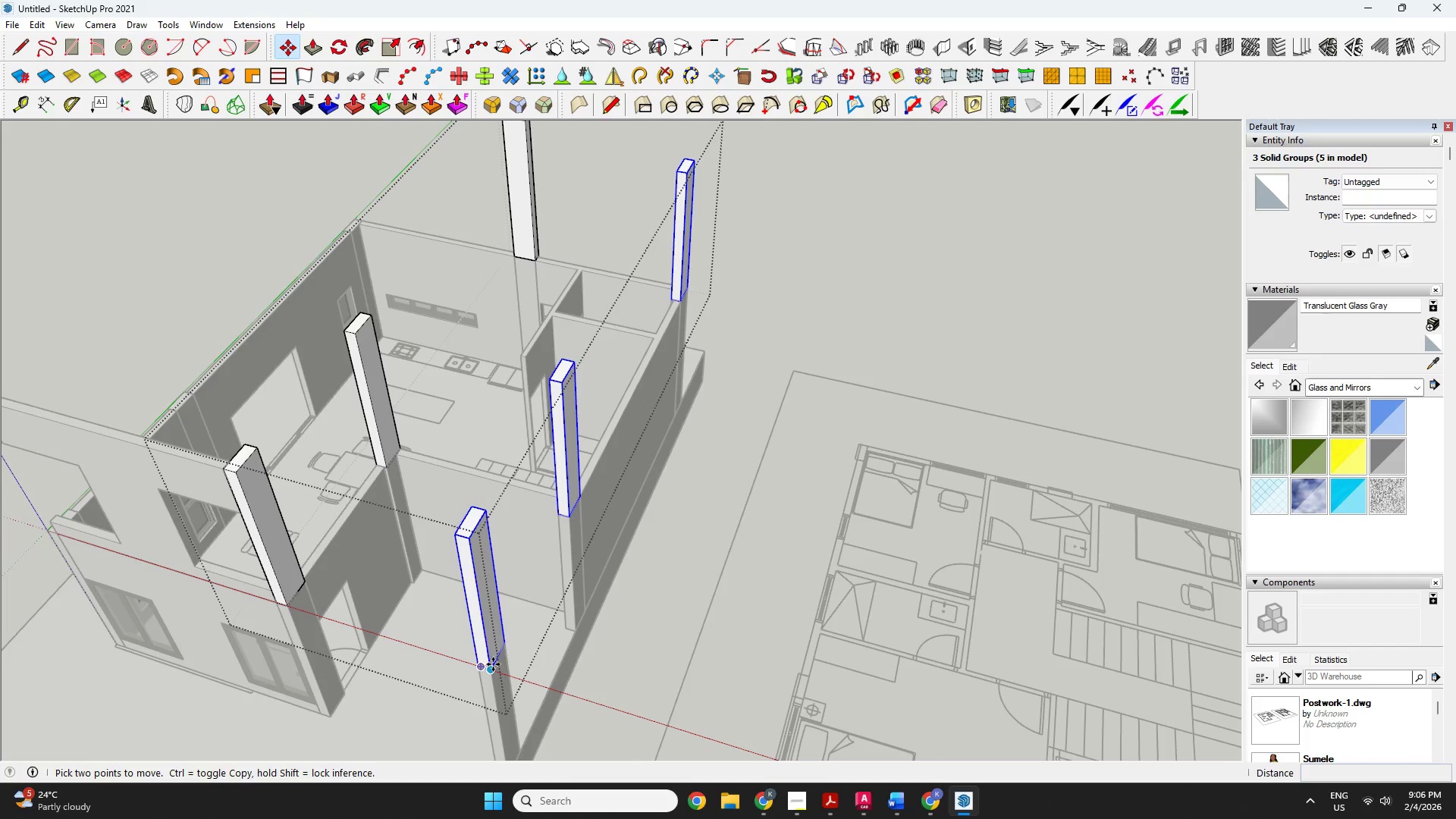 
scroll: coordinate [617, 519], scroll_direction: up, amount: 2.0
 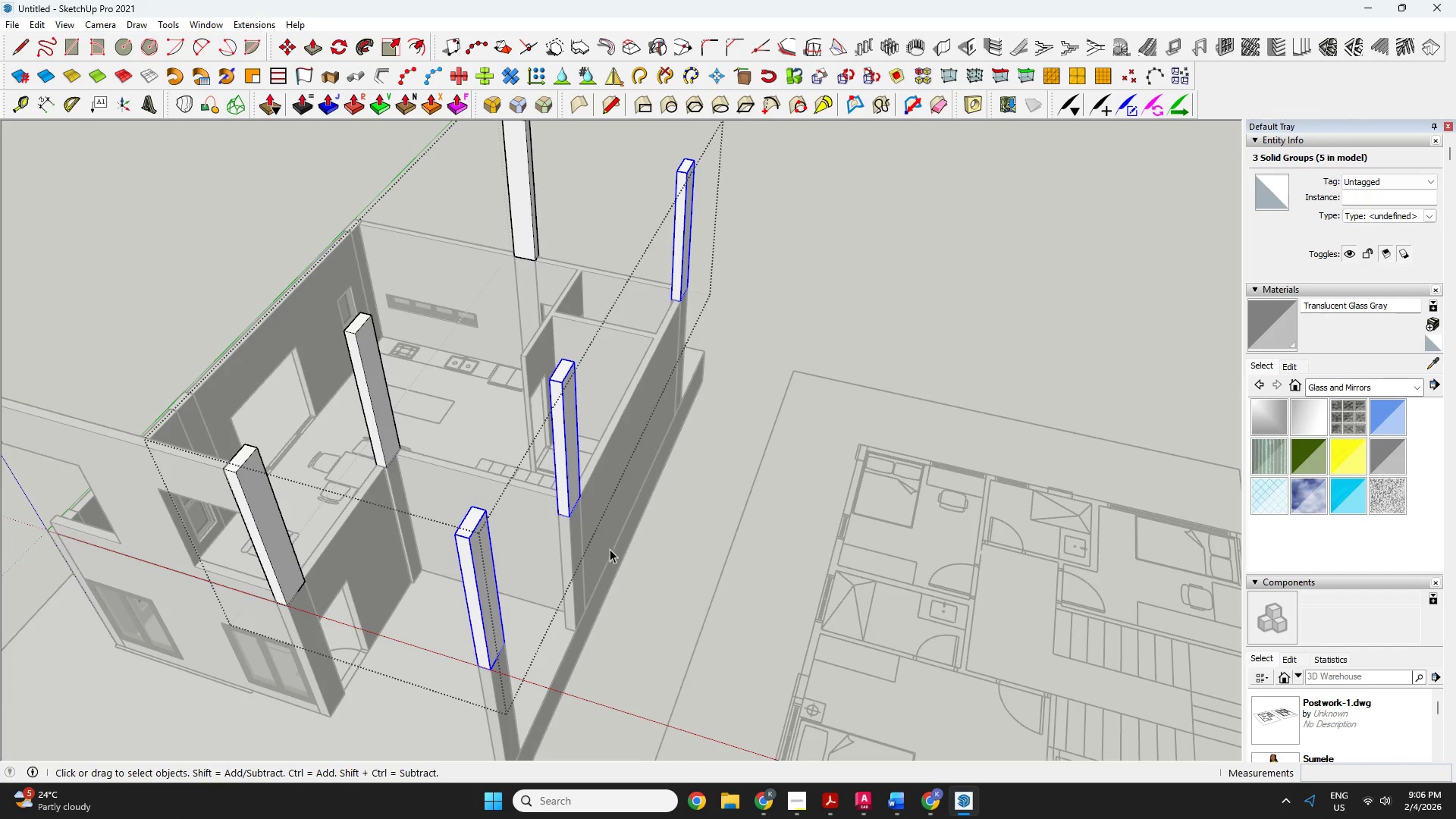 
left_click([493, 664])
 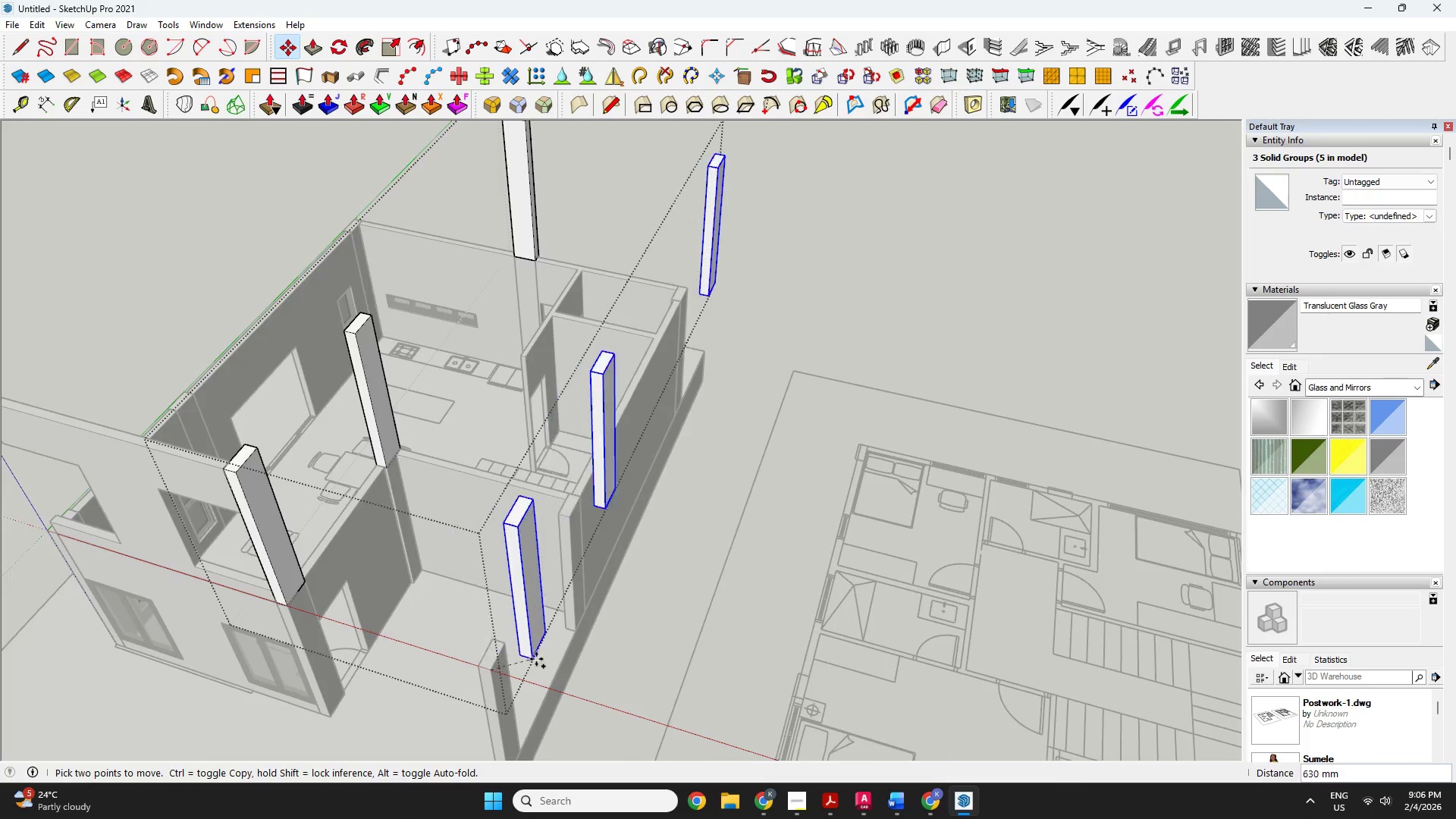 
key(Control+ControlLeft)
 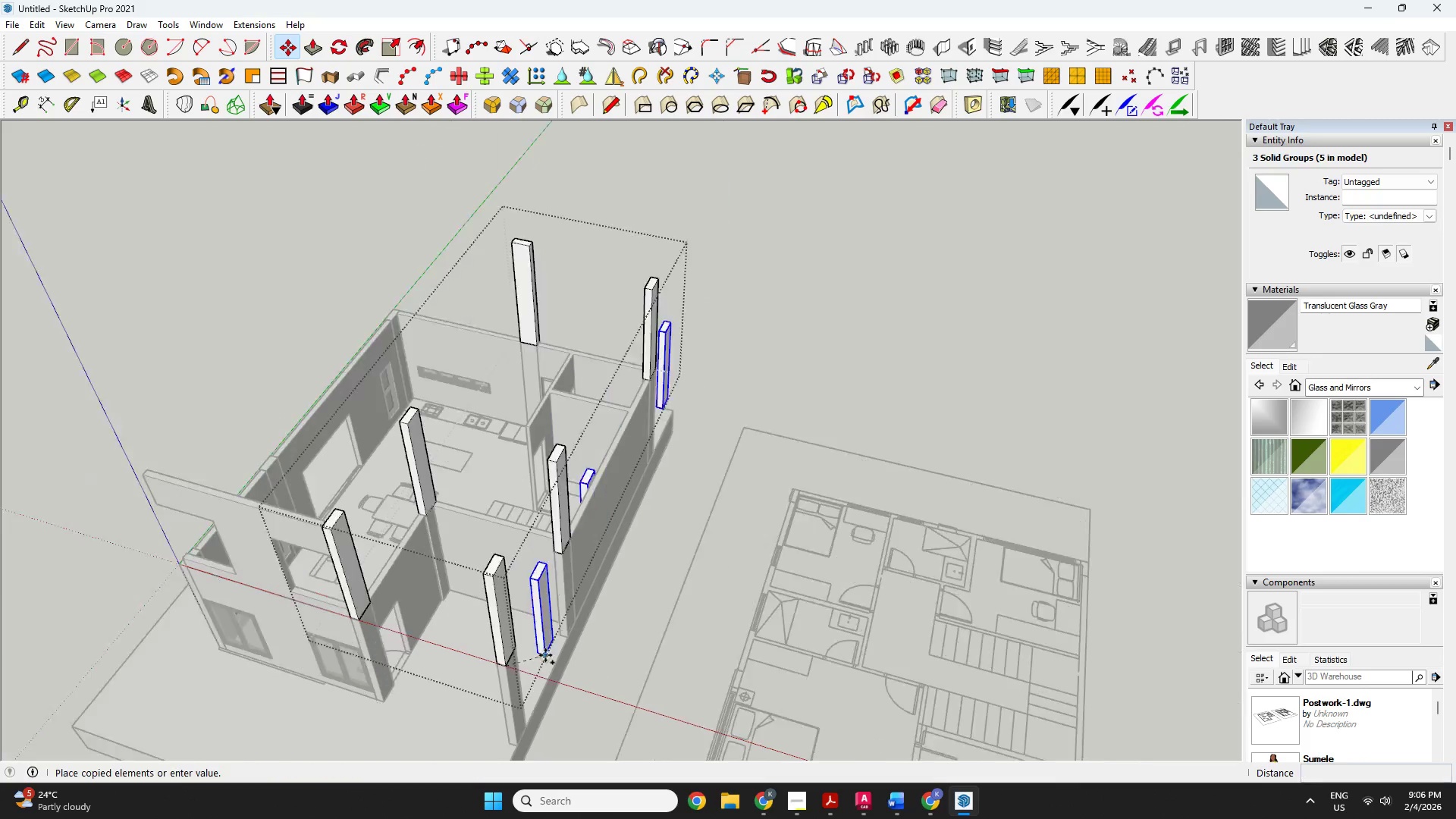 
scroll: coordinate [289, 606], scroll_direction: down, amount: 1.0
 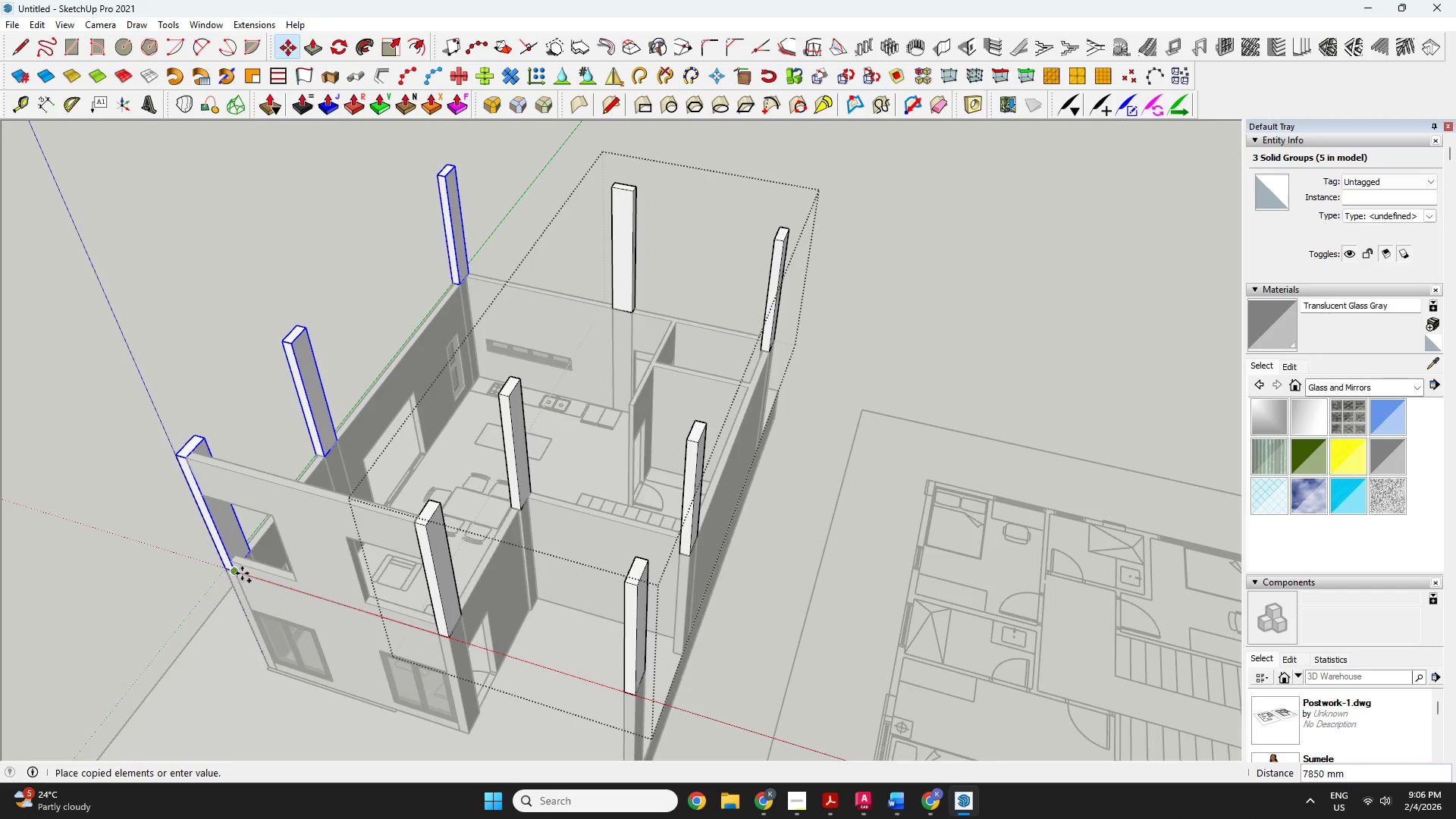 
left_click([240, 573])
 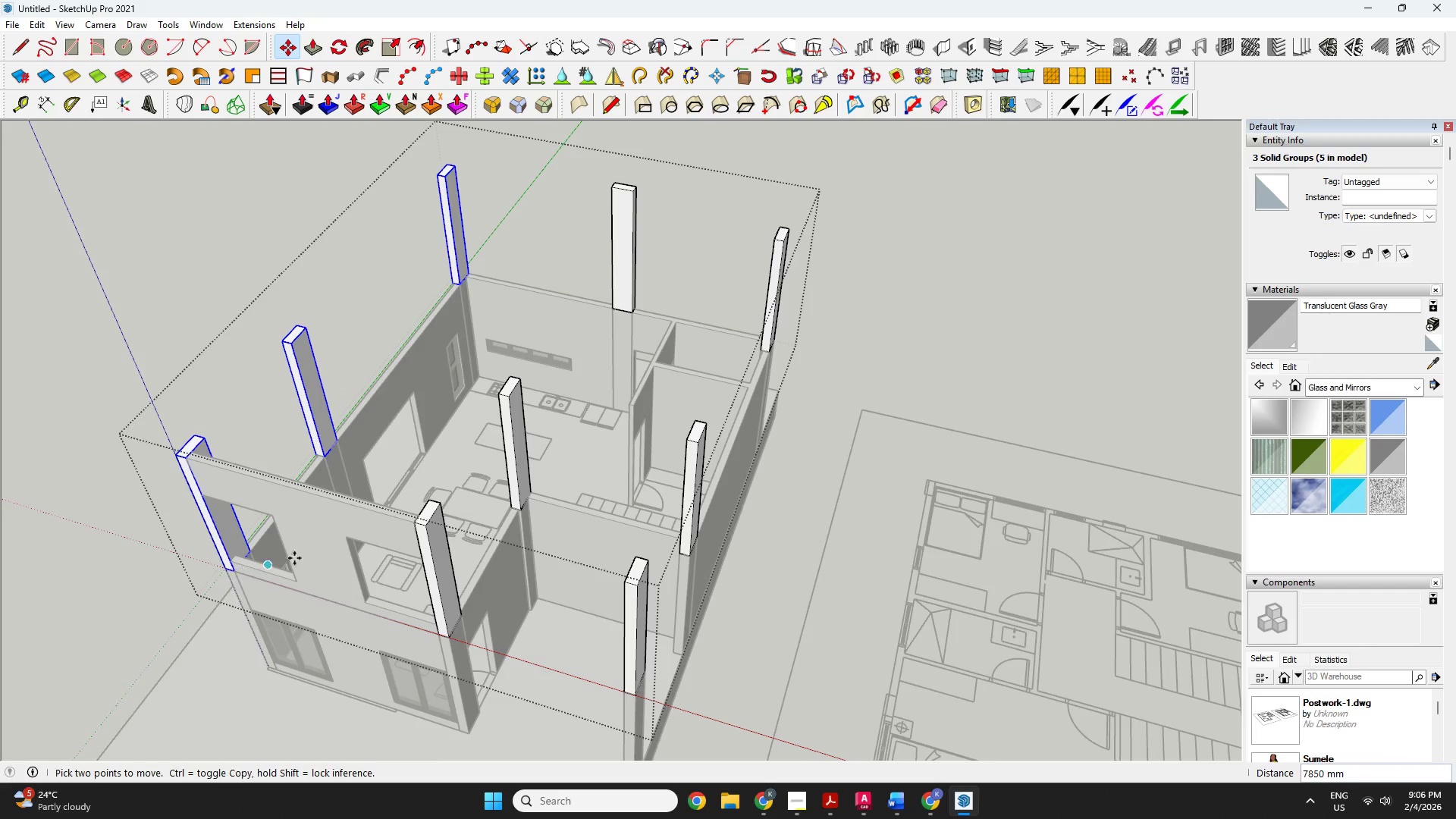 
key(Space)
 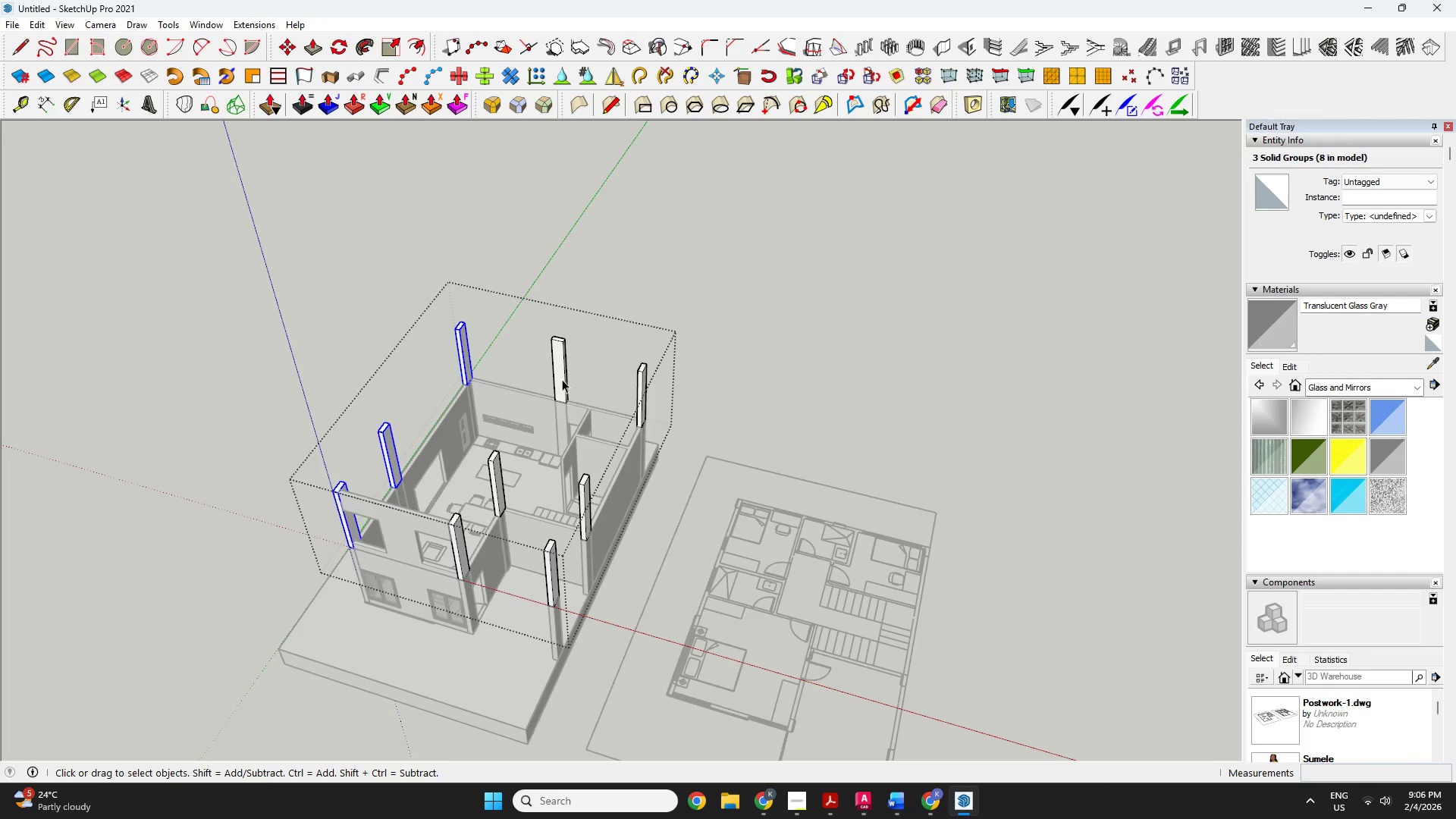 
scroll: coordinate [480, 525], scroll_direction: down, amount: 6.0
 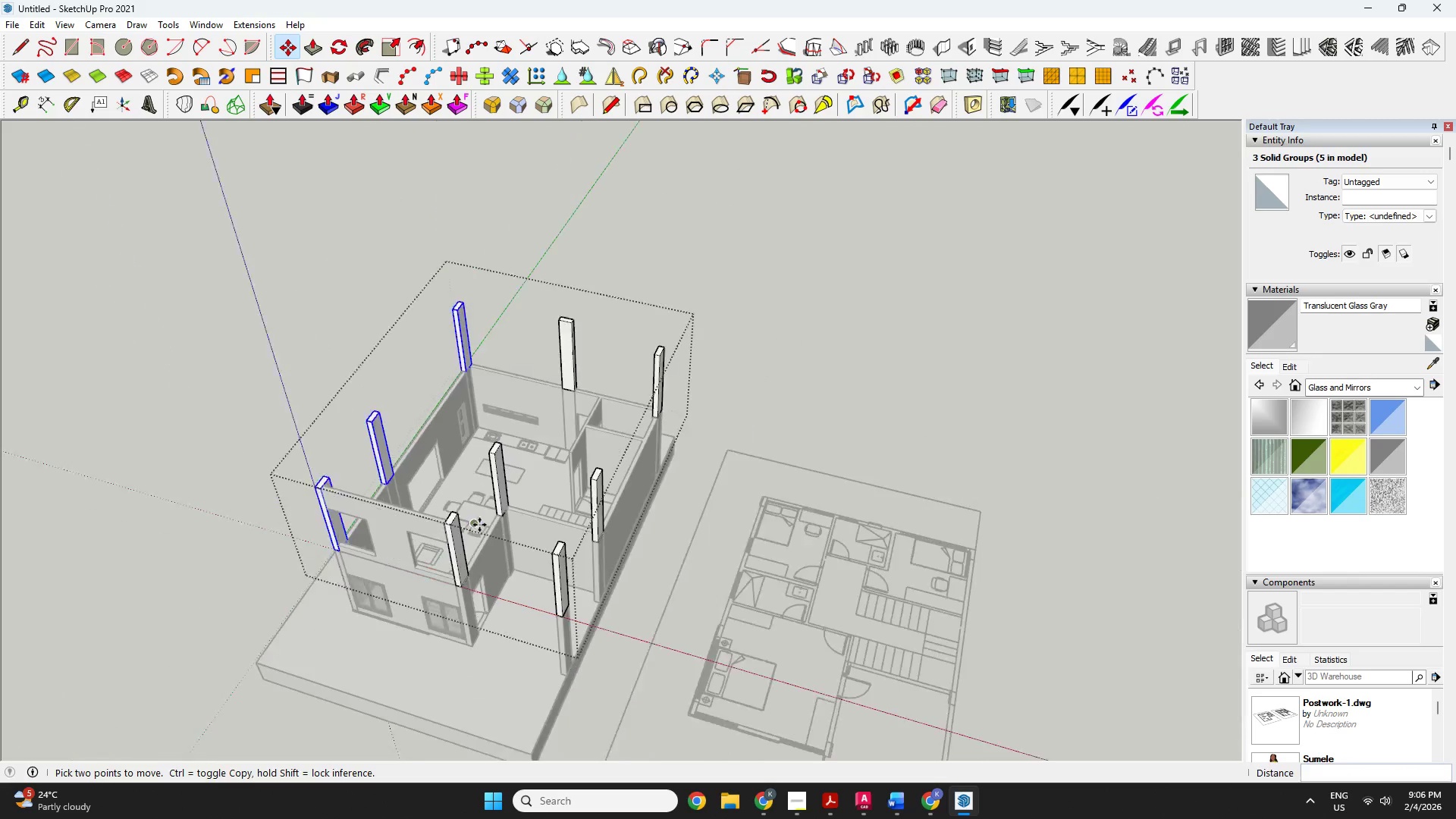 
left_click([562, 379])
 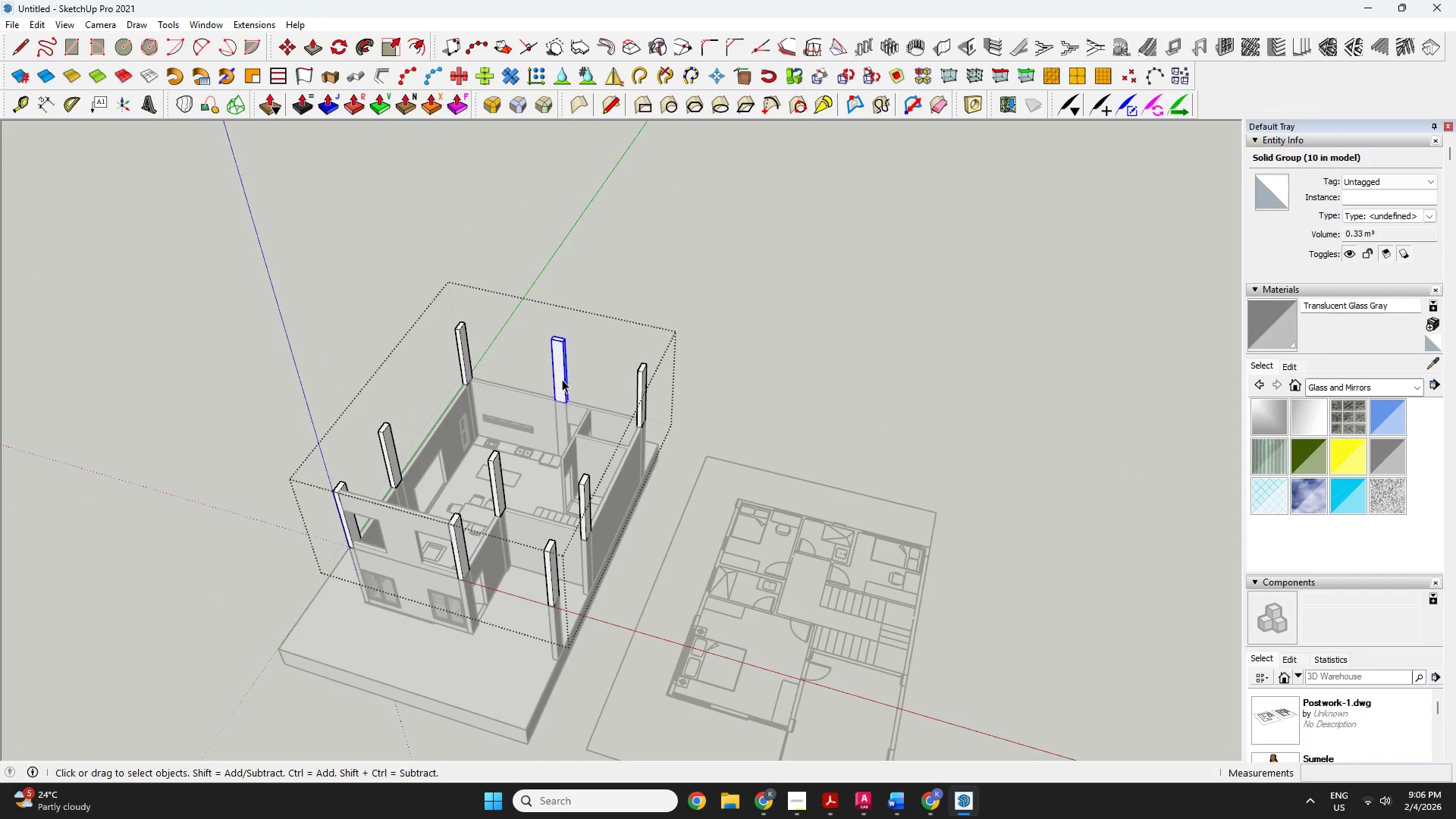 
double_click([562, 379])
 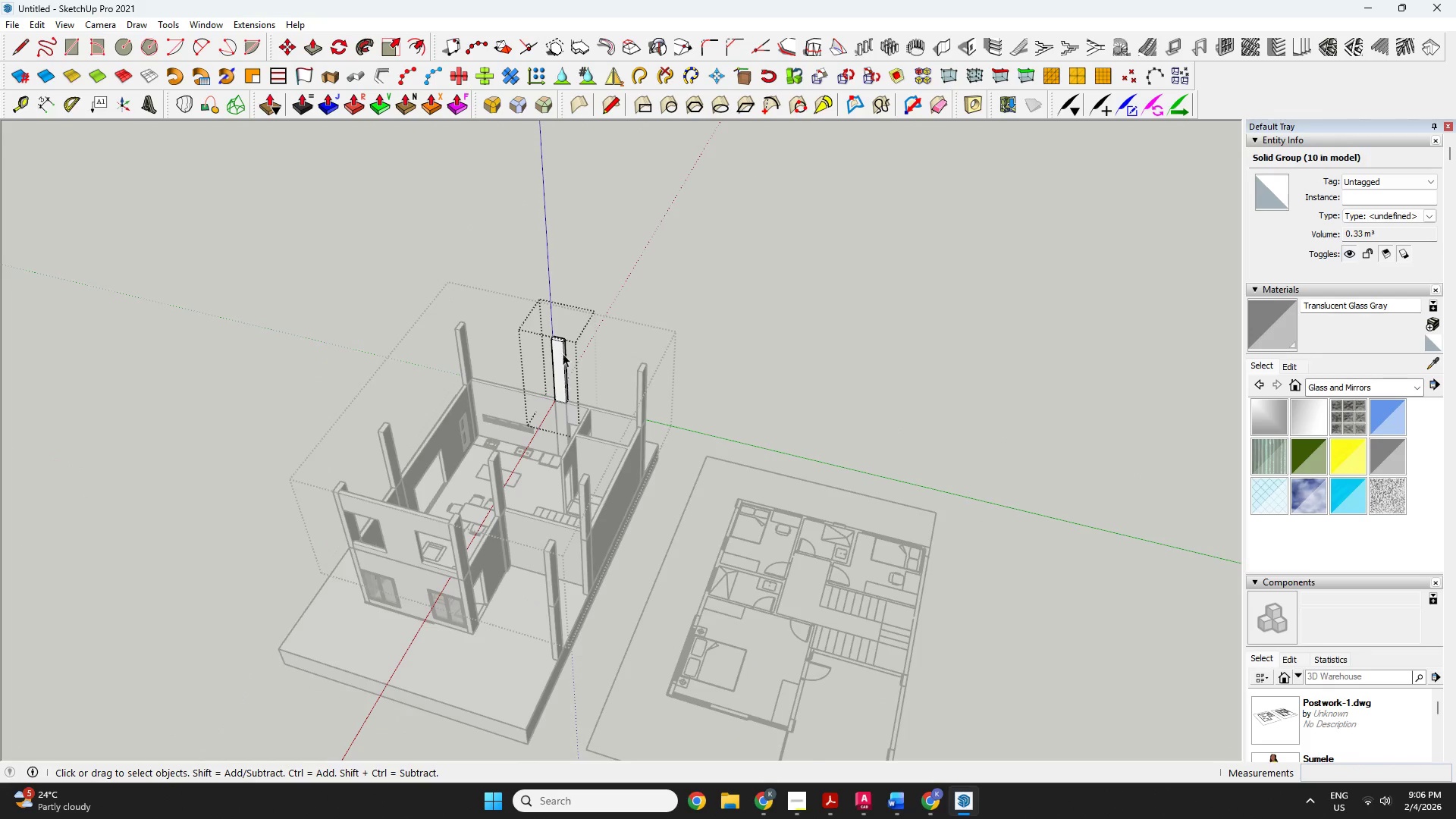 
key(P)
 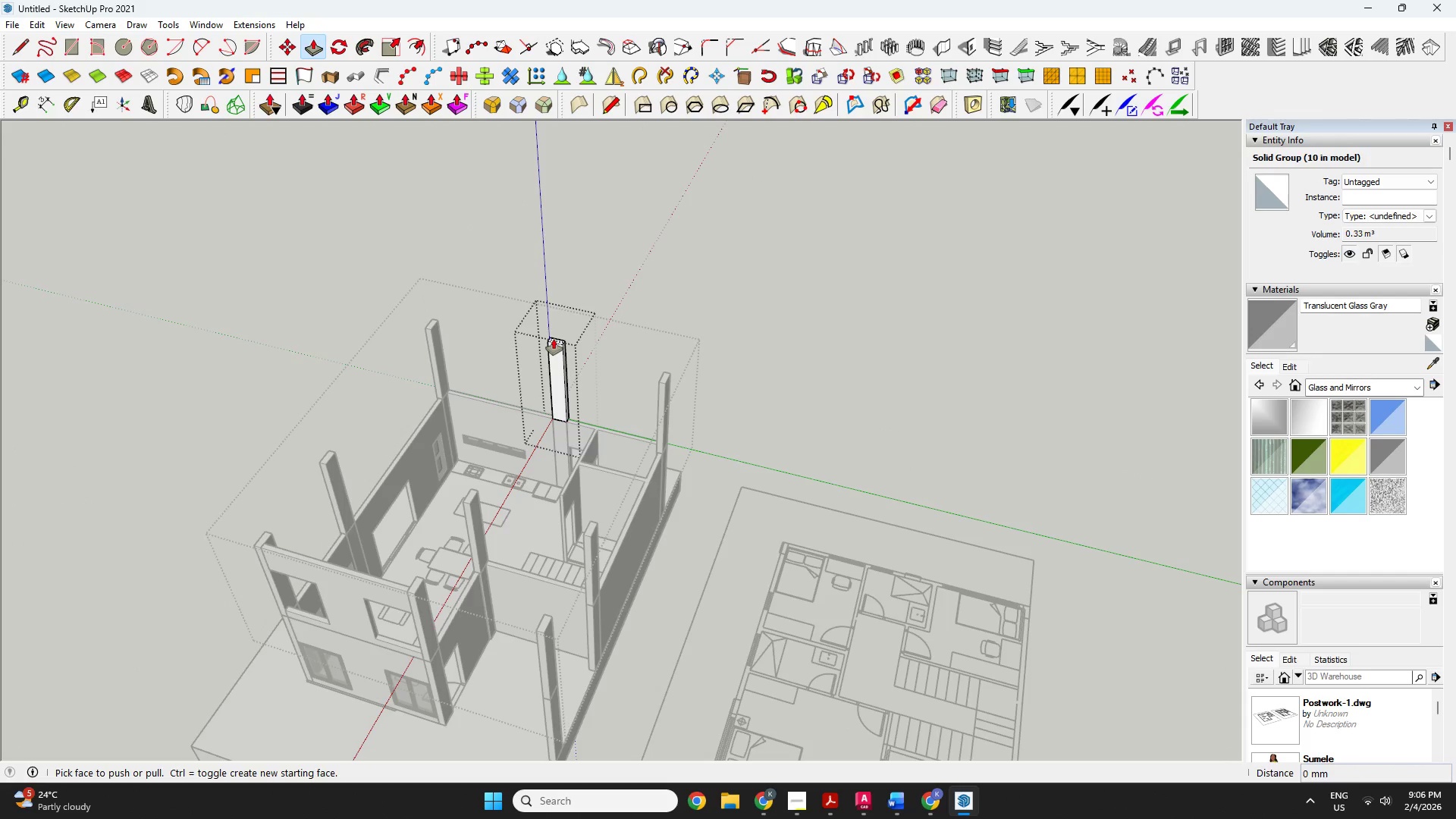 
left_click([554, 339])
 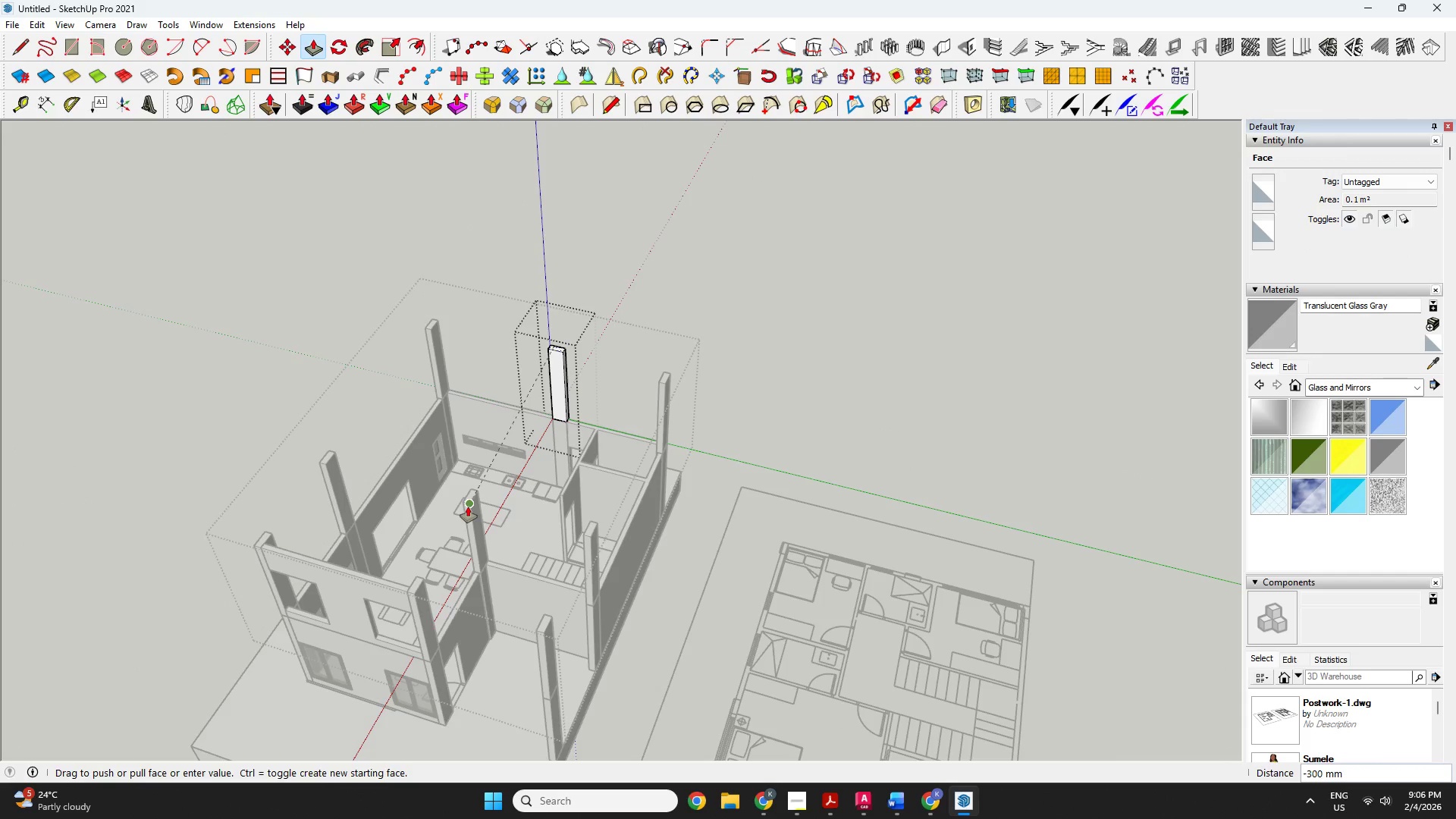 
scroll: coordinate [554, 337], scroll_direction: up, amount: 5.0
 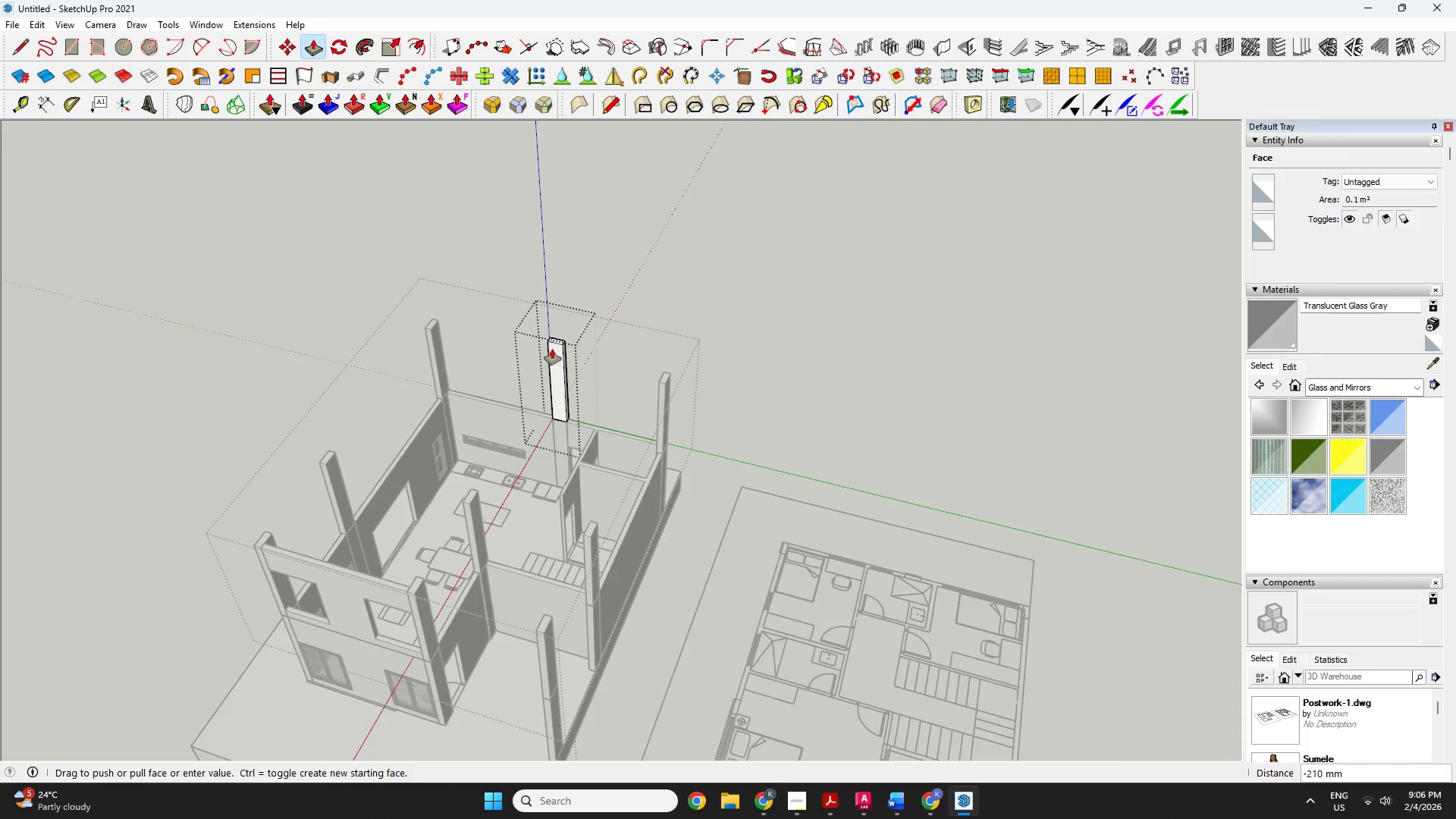 
left_click([468, 507])
 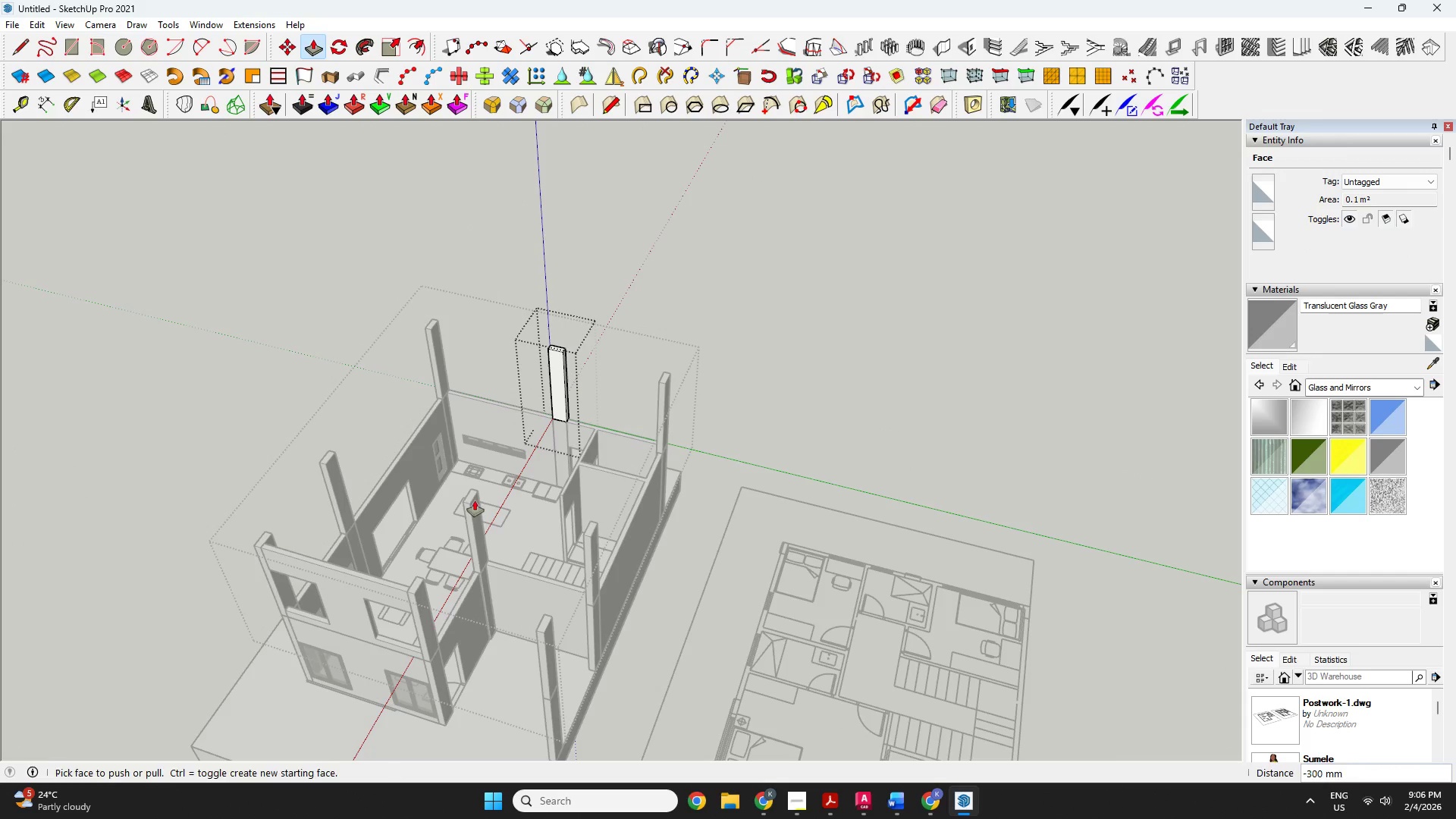 
key(Space)
 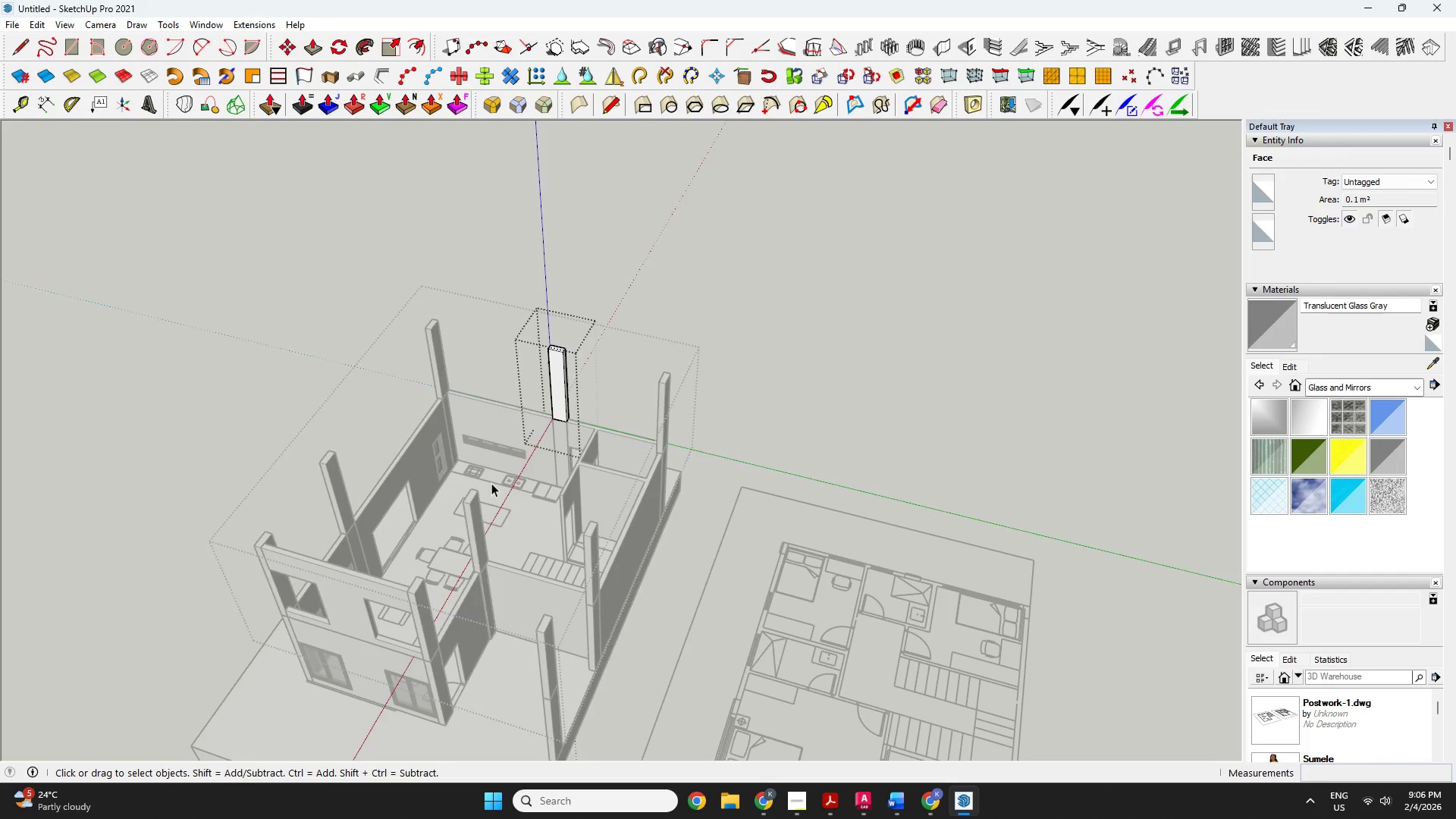 
key(Escape)
 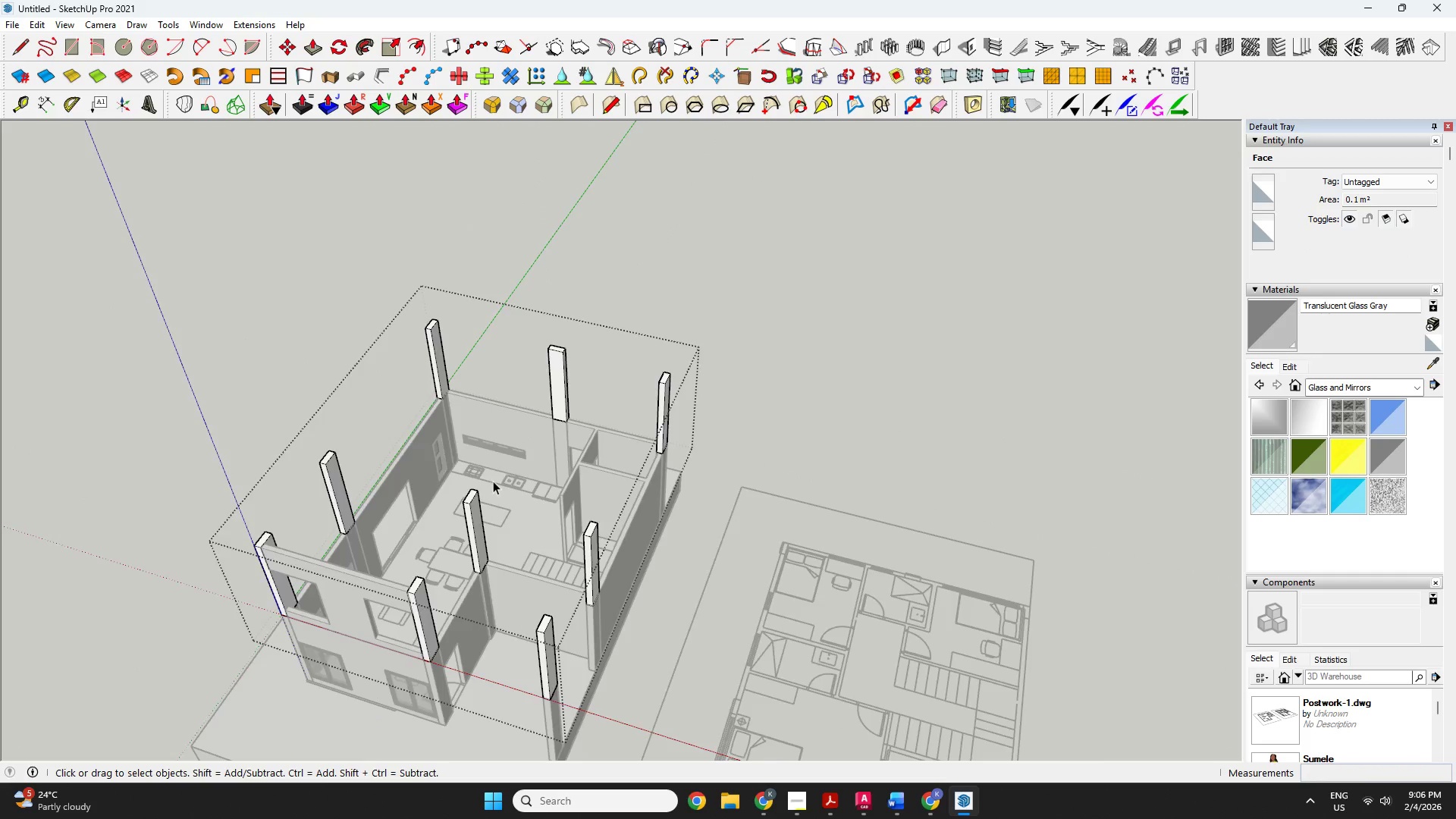 
key(Escape)
 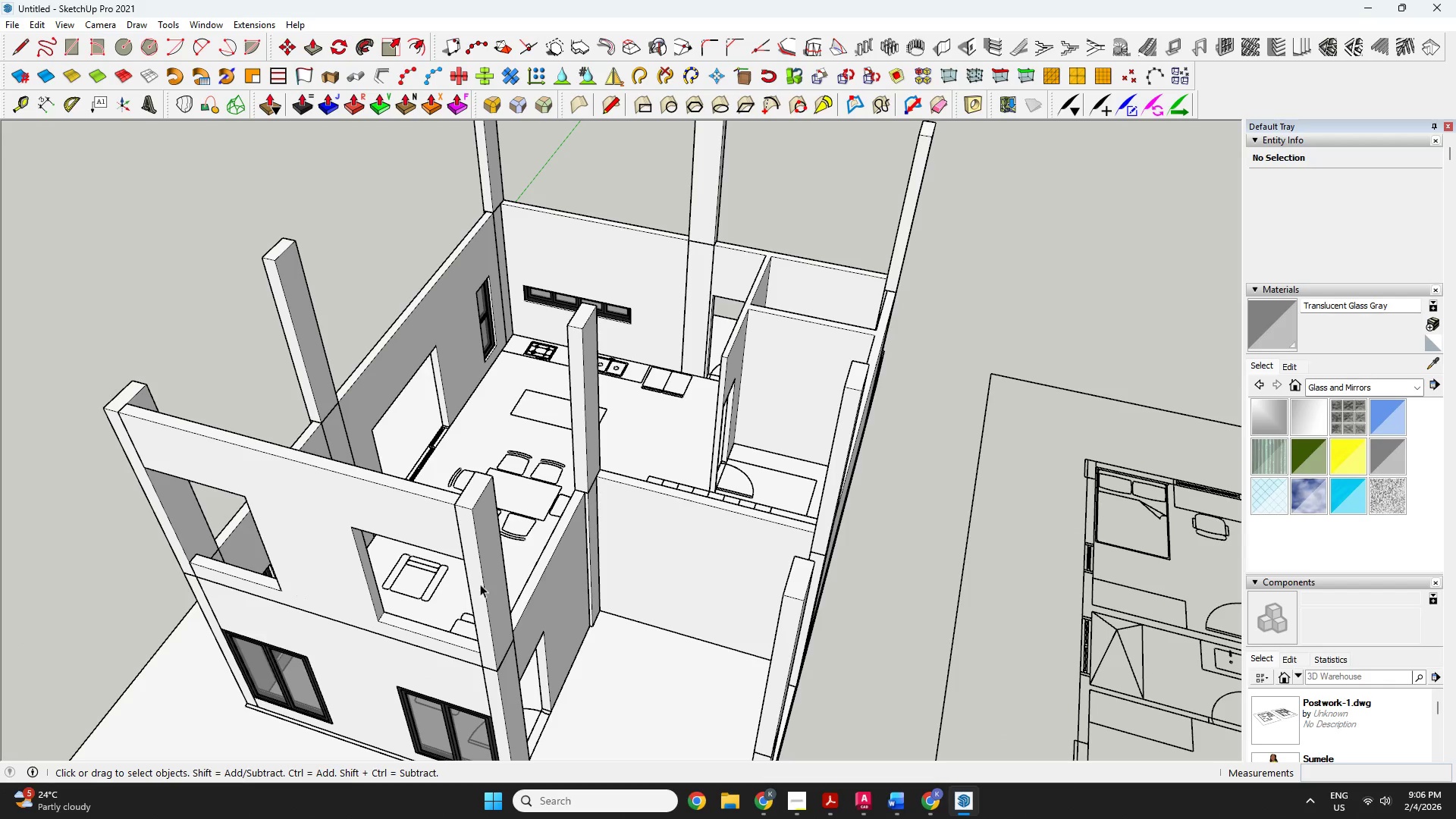 
scroll: coordinate [441, 572], scroll_direction: up, amount: 5.0
 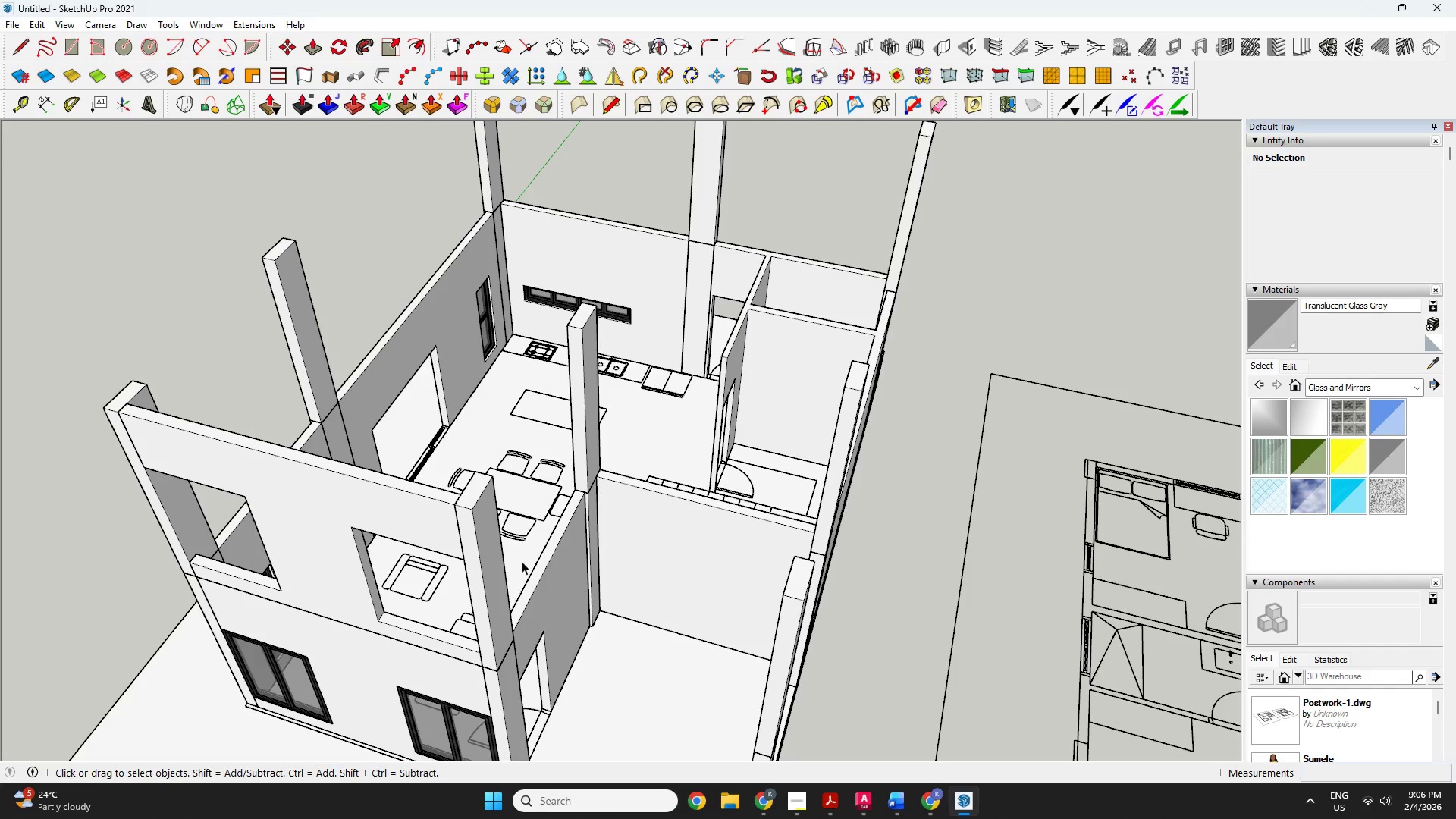 
scroll: coordinate [566, 446], scroll_direction: down, amount: 9.0
 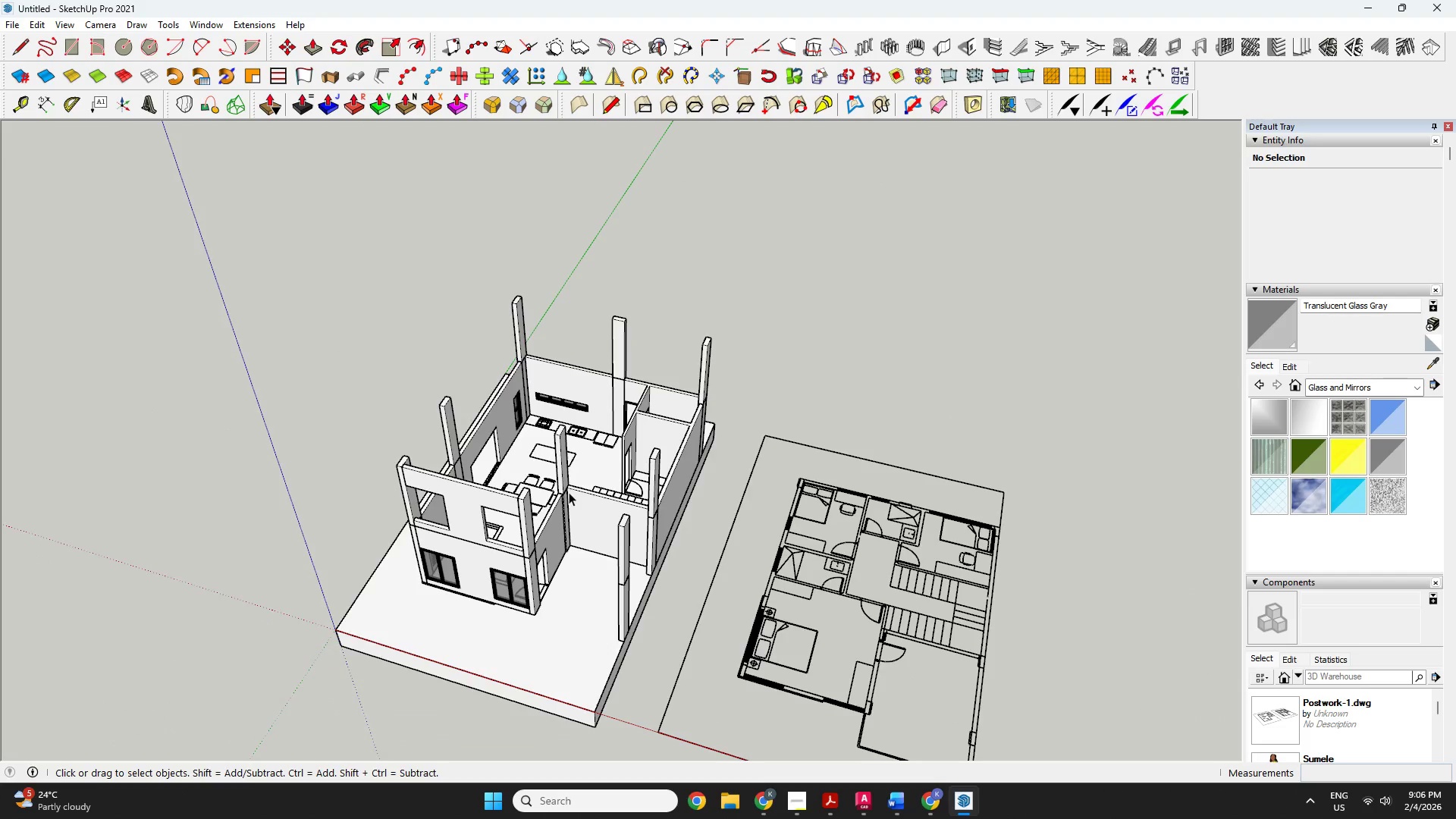 
scroll: coordinate [450, 518], scroll_direction: up, amount: 15.0
 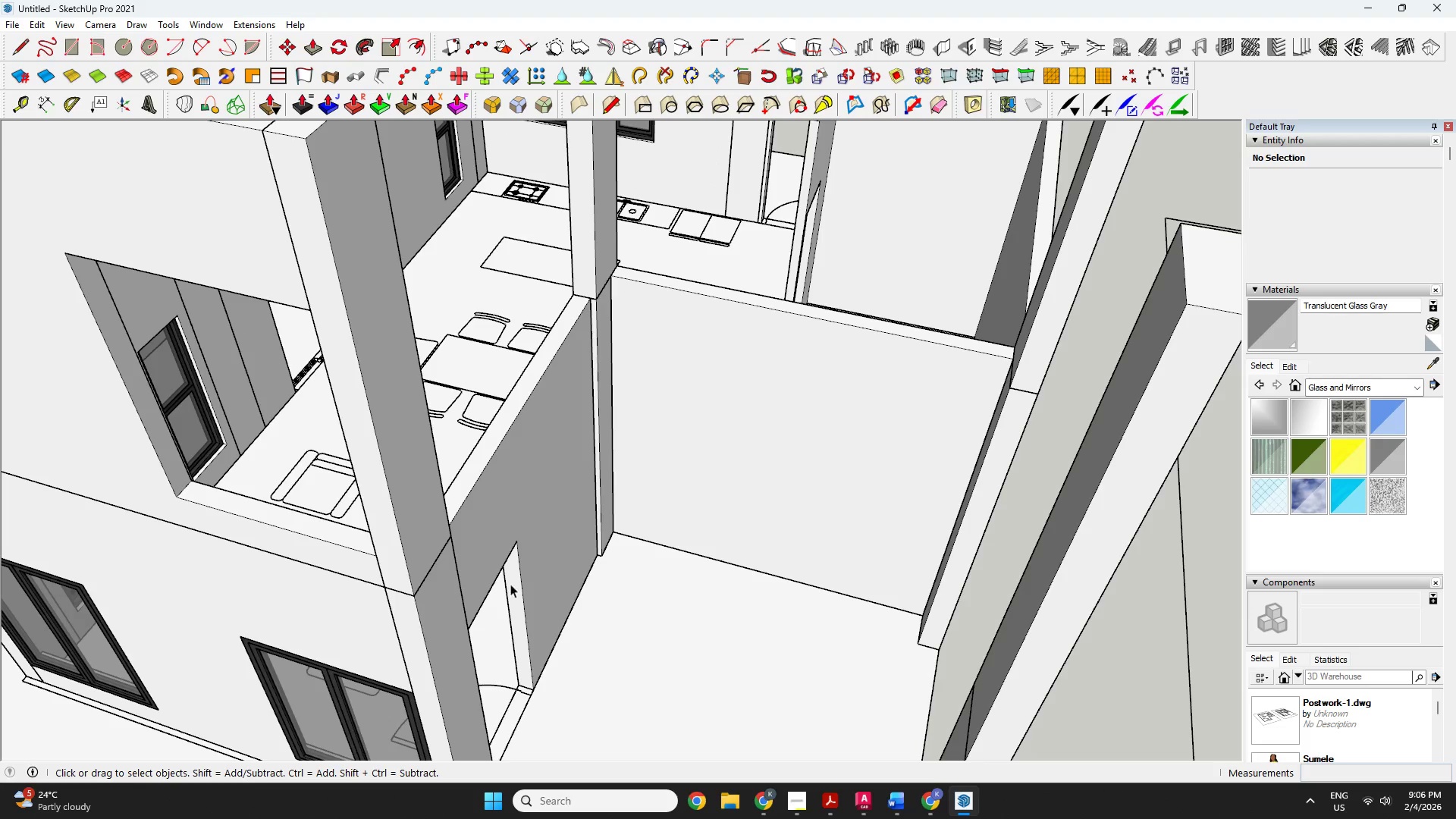 
scroll: coordinate [465, 416], scroll_direction: down, amount: 14.0
 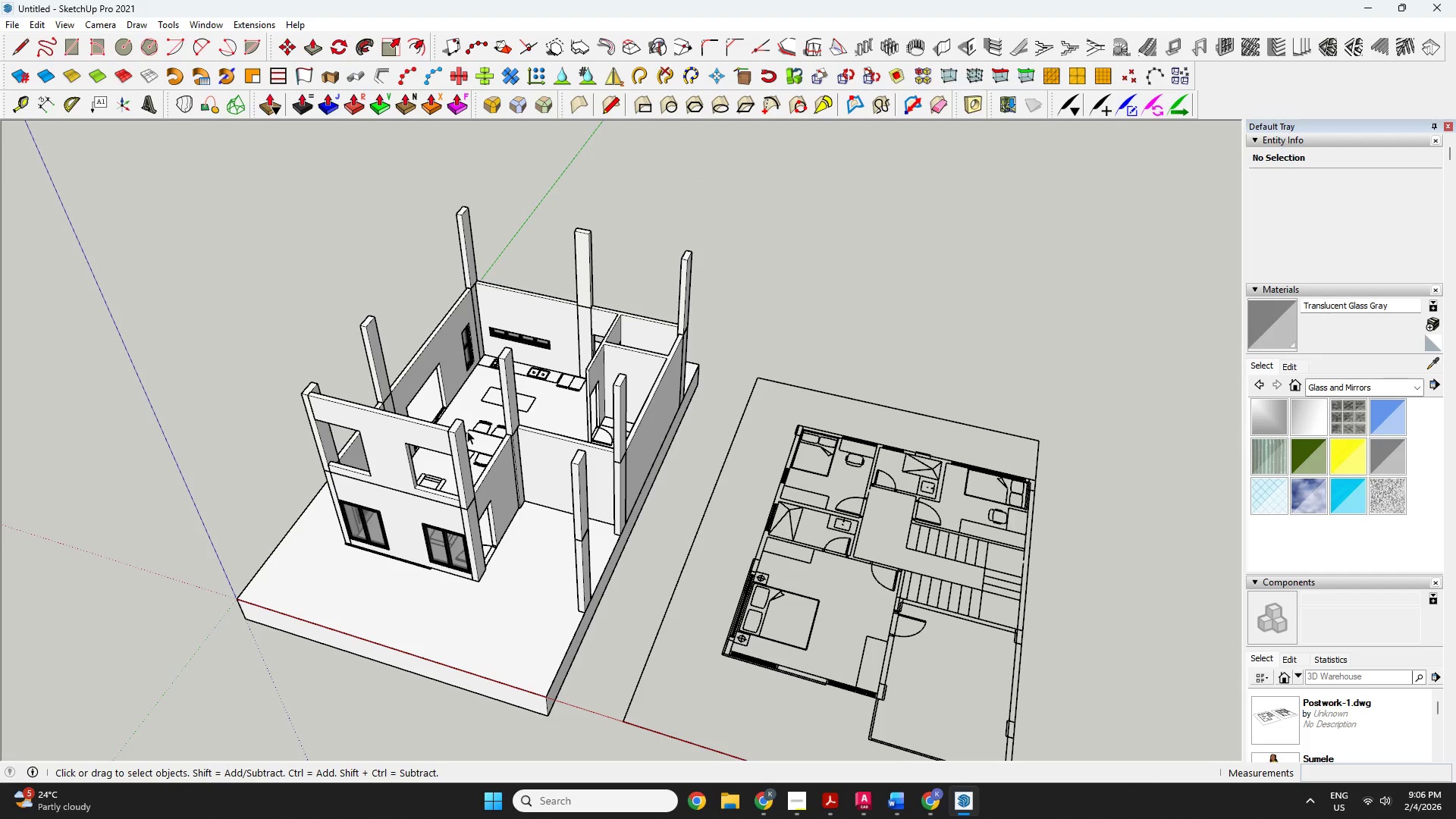 
scroll: coordinate [440, 436], scroll_direction: none, amount: 0.0
 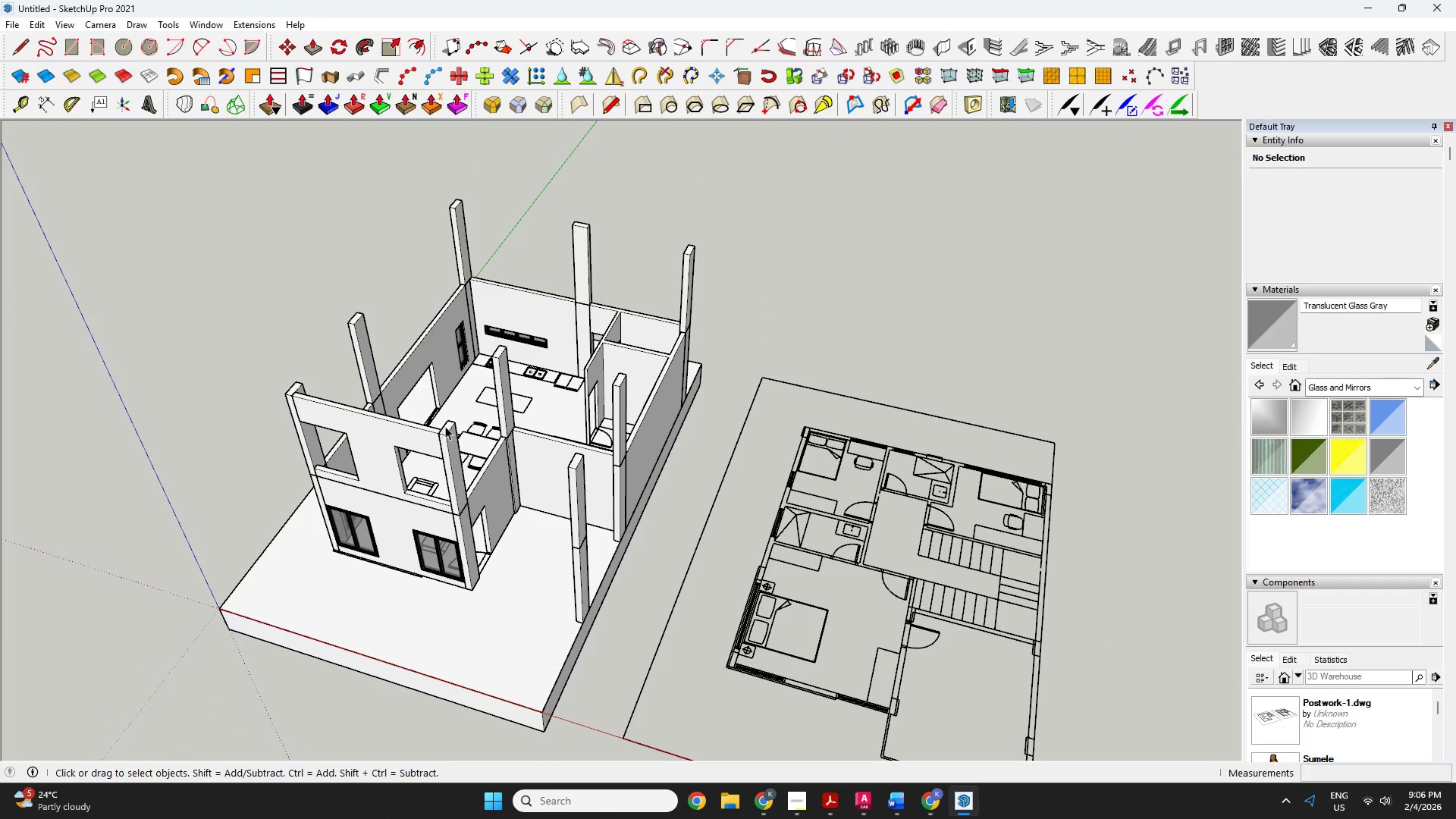 
scroll: coordinate [453, 411], scroll_direction: down, amount: 1.0
 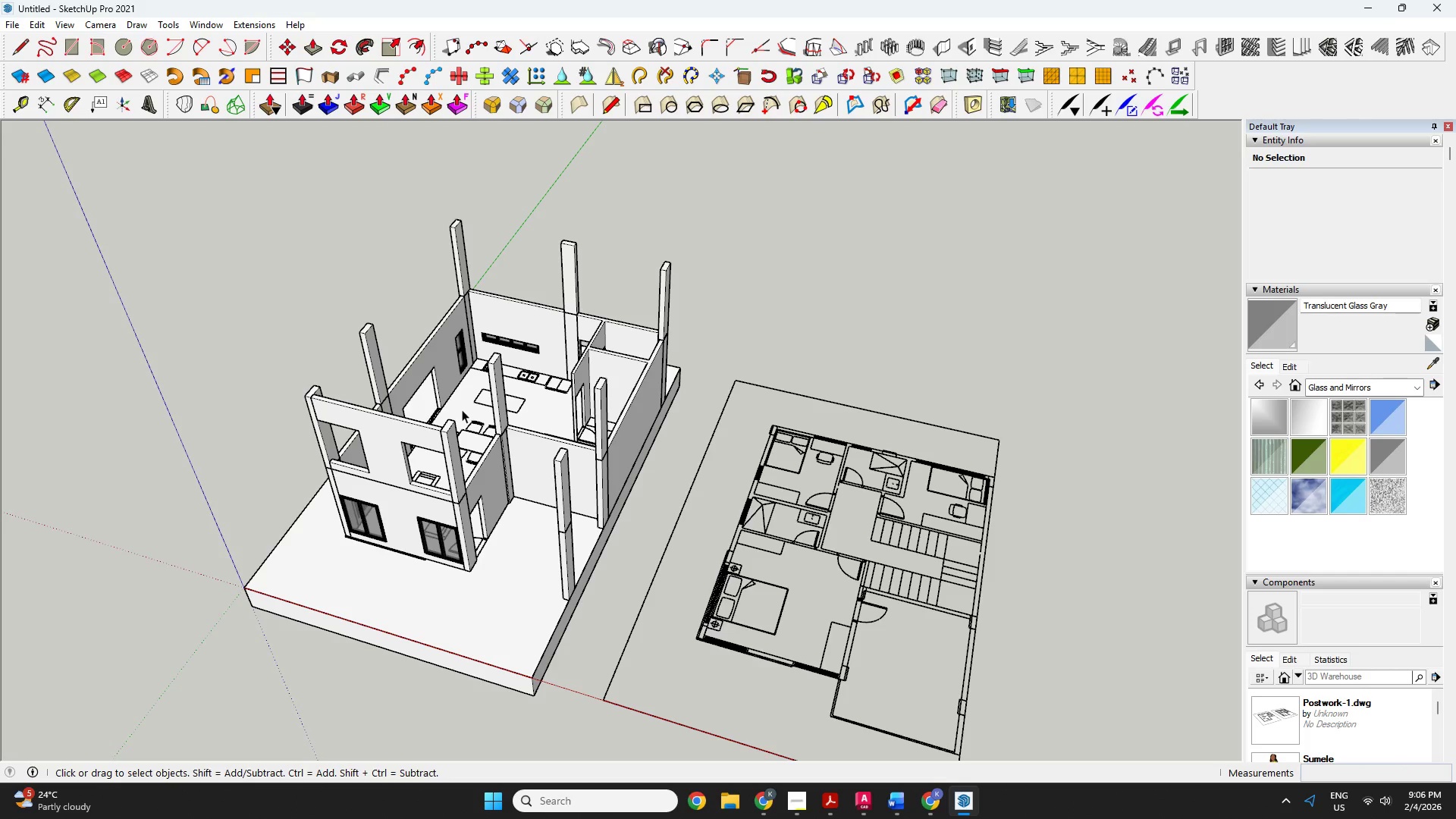 
left_click([383, 550])
 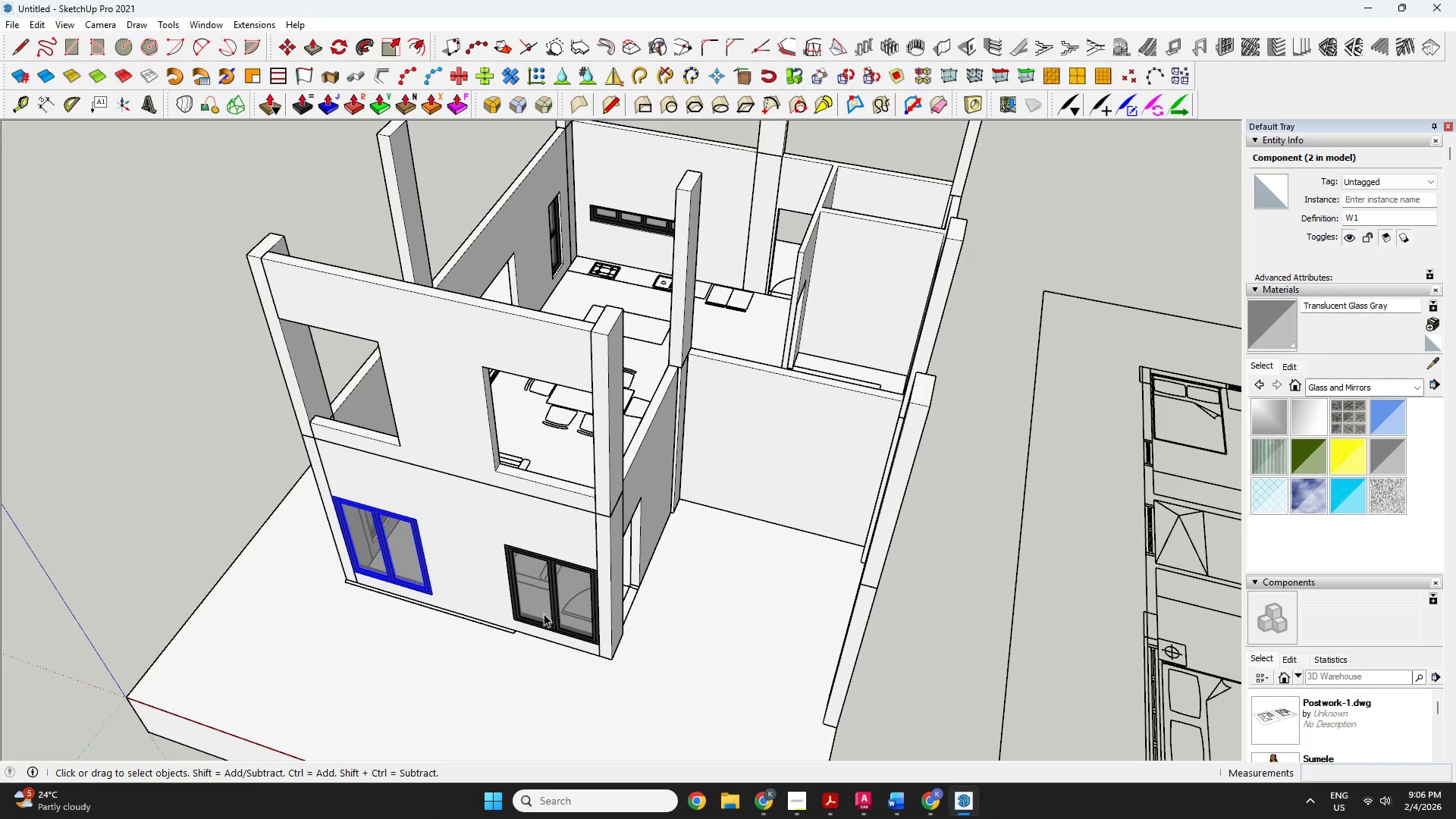 
scroll: coordinate [395, 551], scroll_direction: up, amount: 8.0
 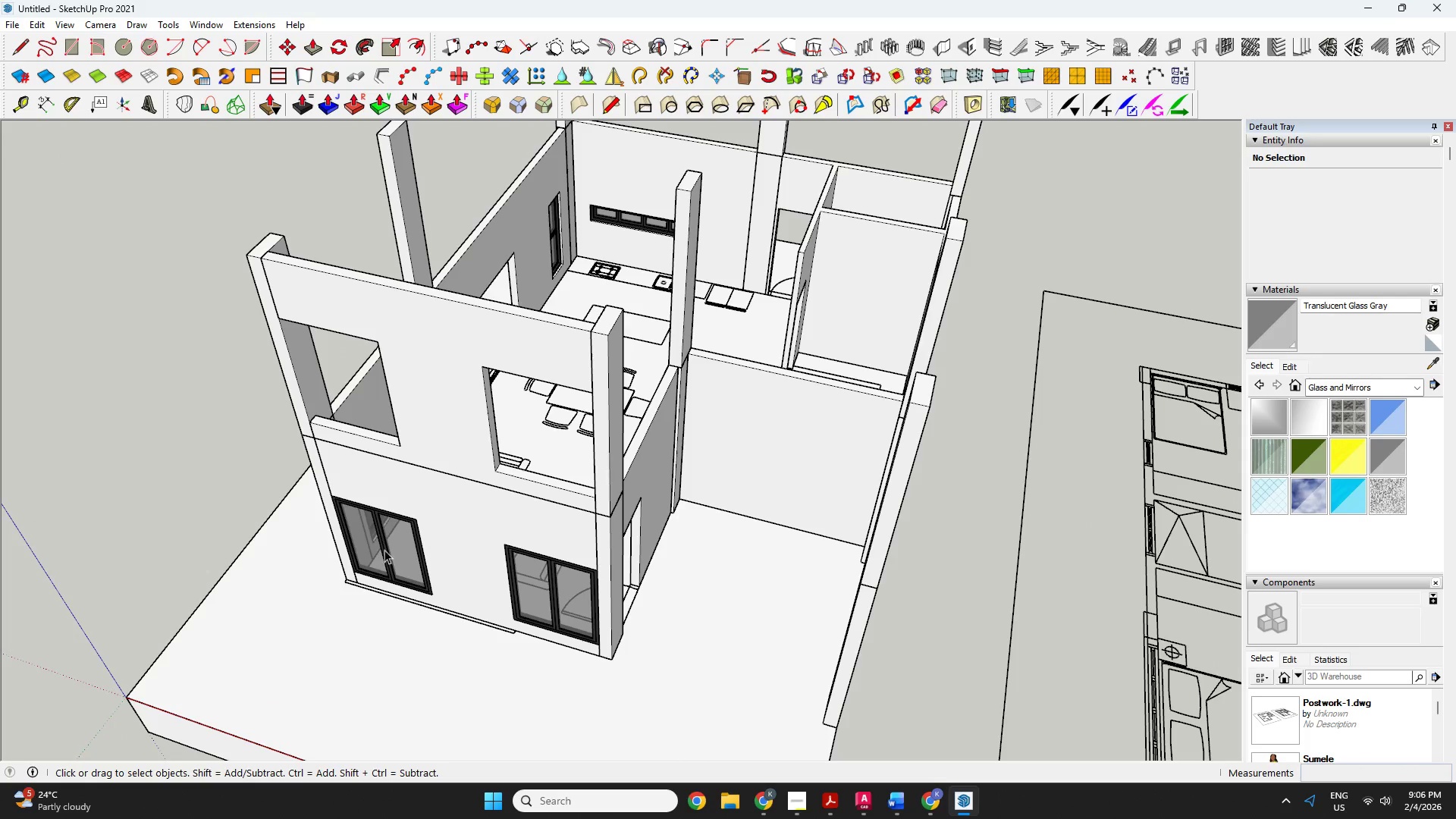 
hold_key(key=ShiftLeft, duration=0.36)
left_click([549, 607])
 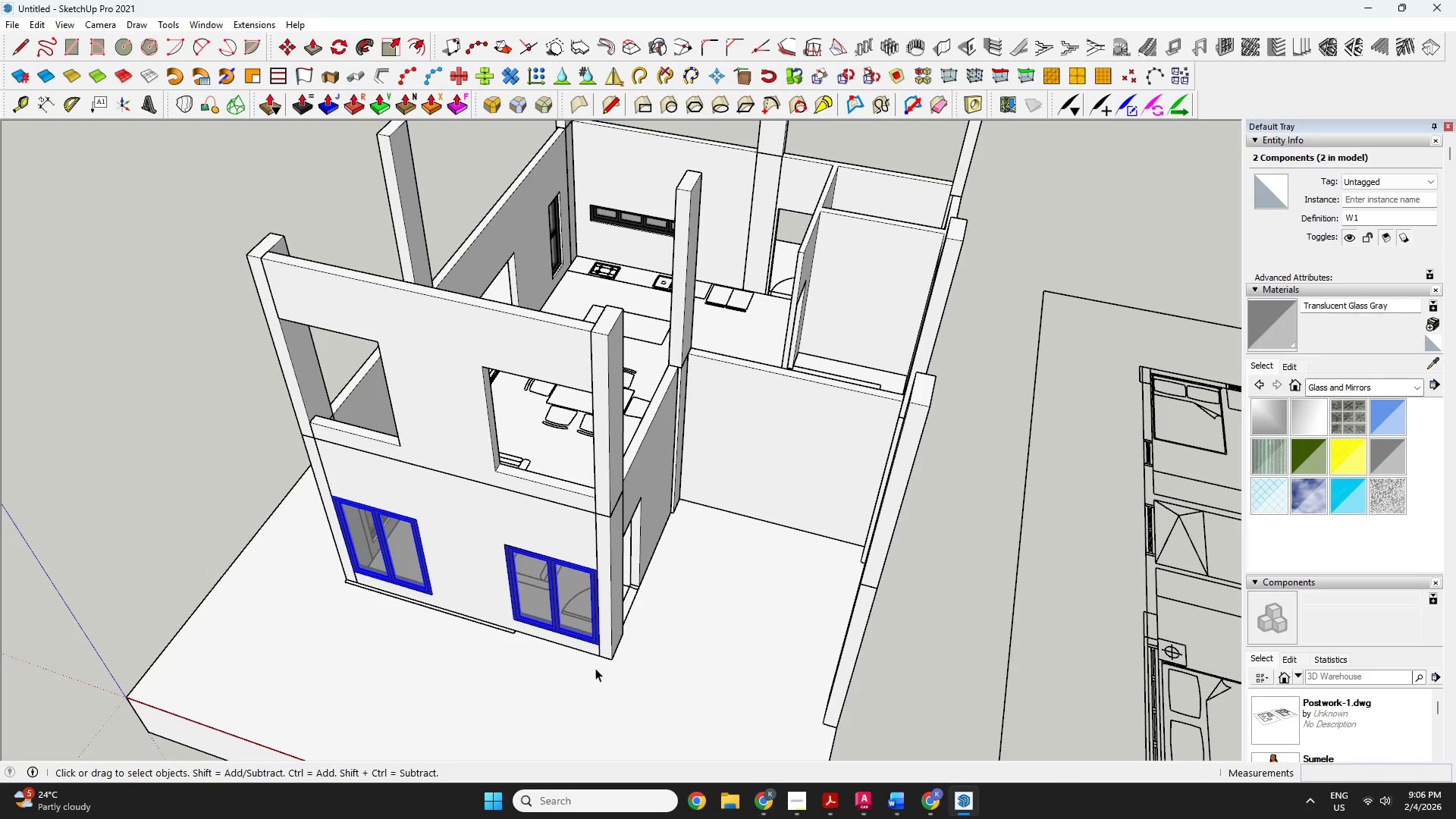 
key(M)
 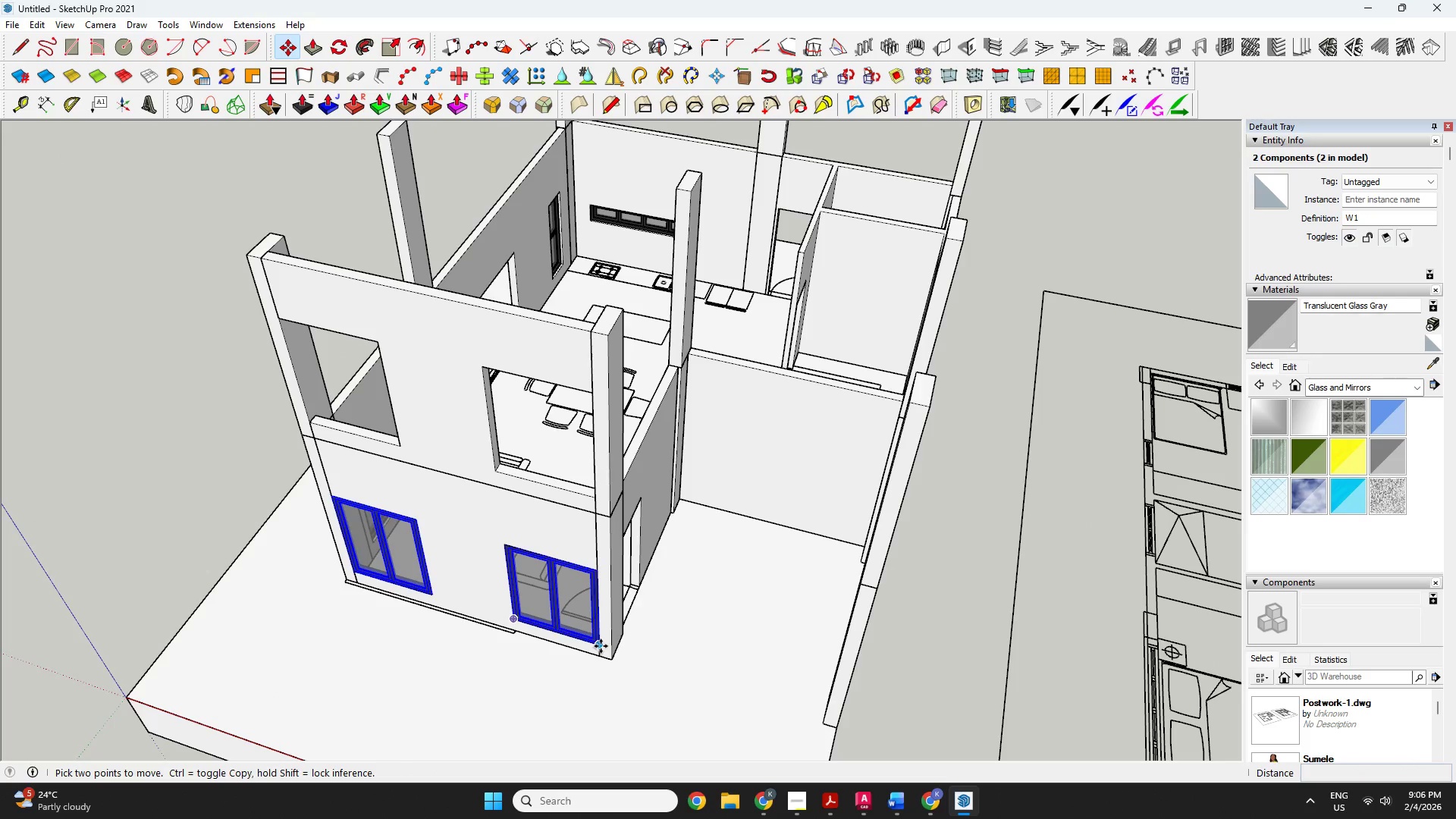 
left_click([601, 646])
 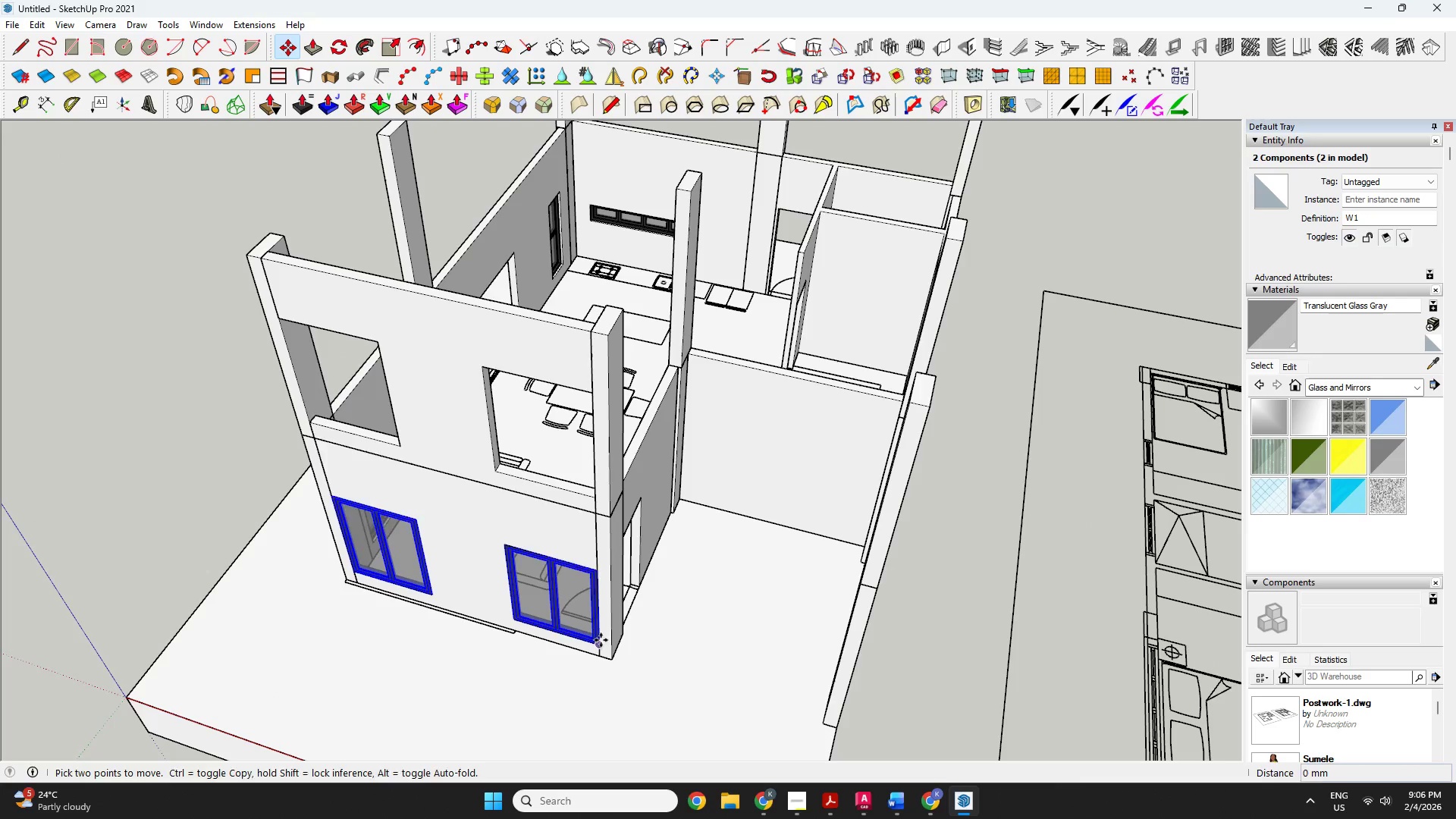 
key(Control+ControlLeft)
 